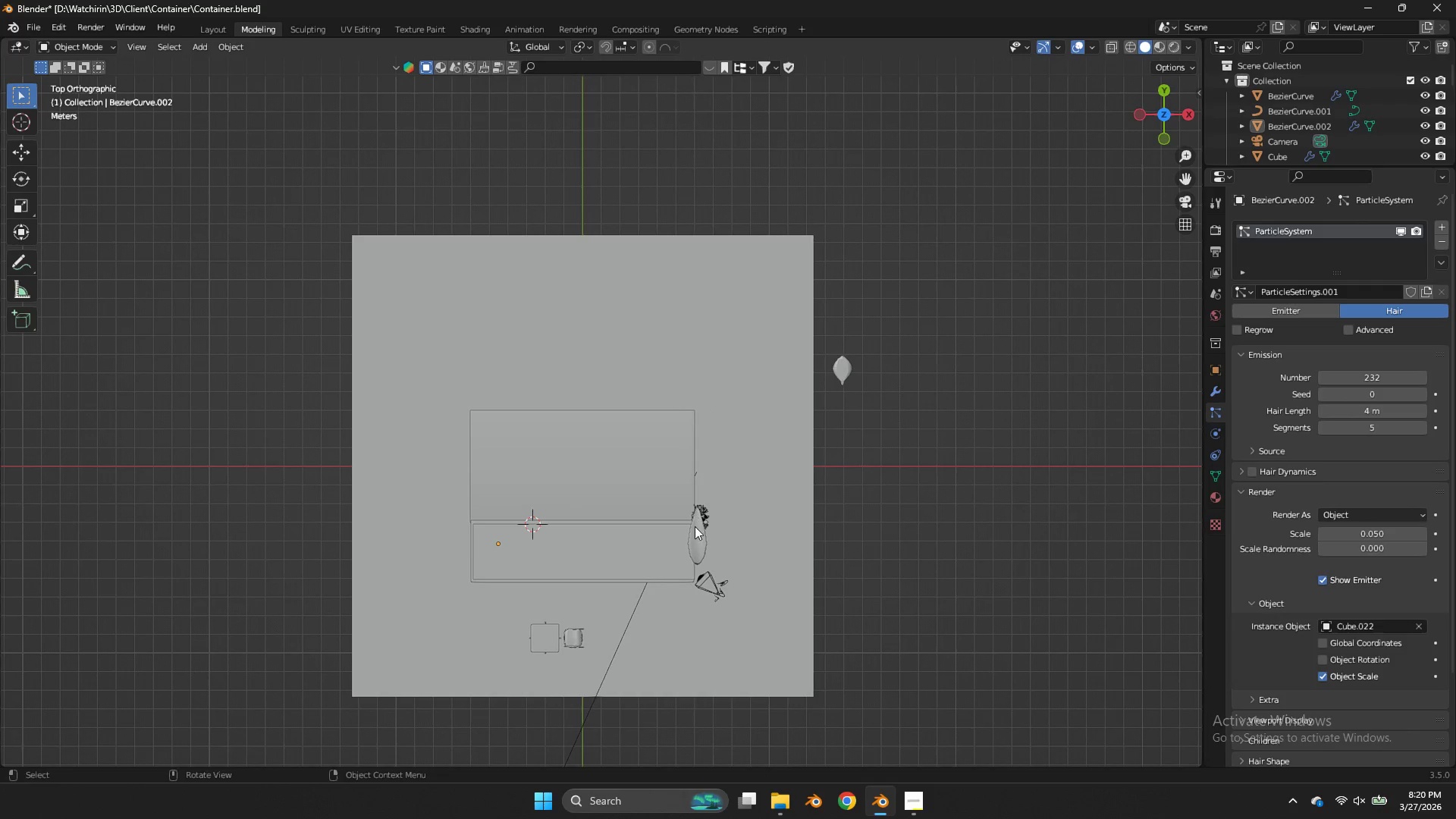 
key(Tab)
 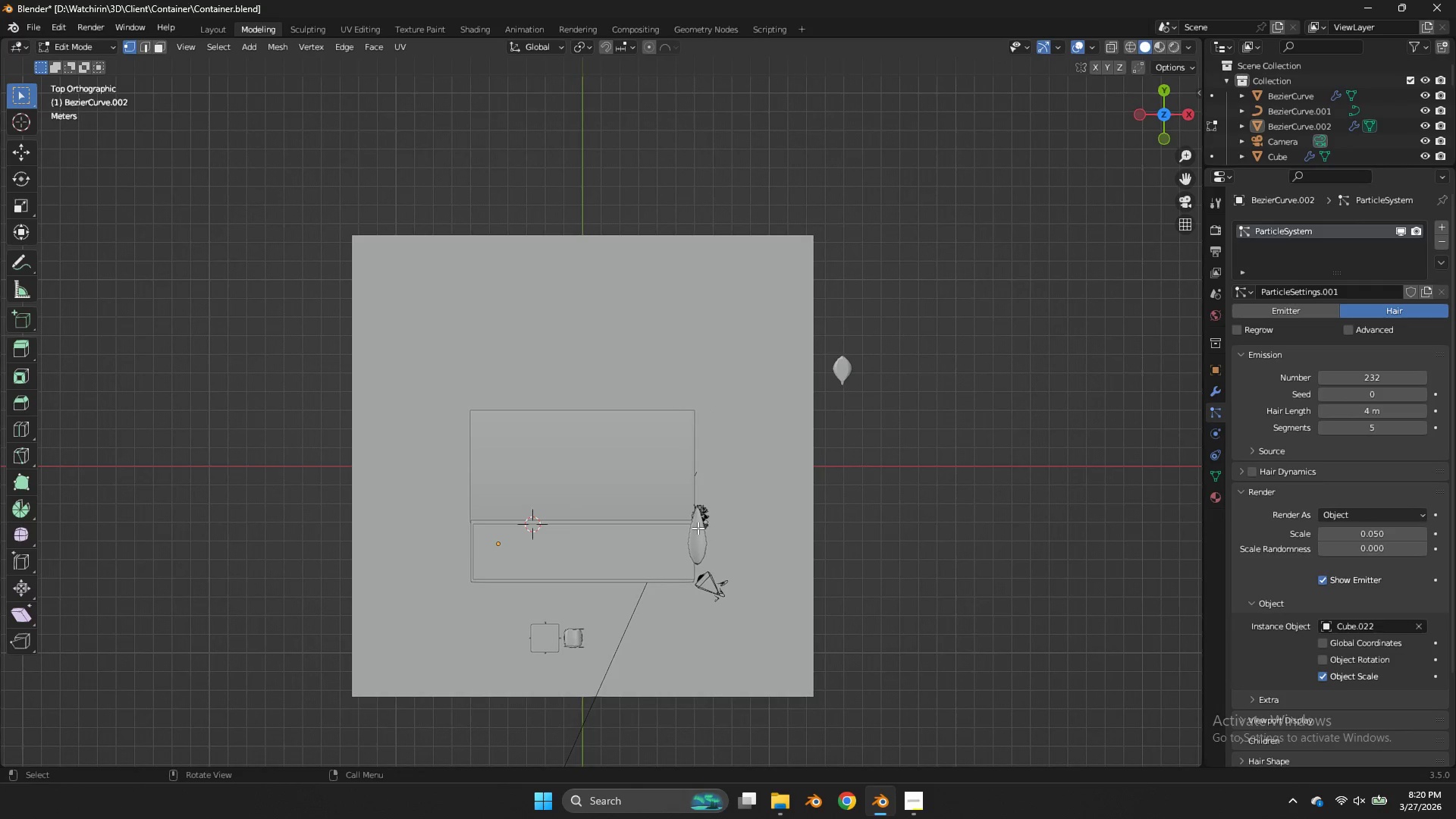 
left_click([698, 528])
 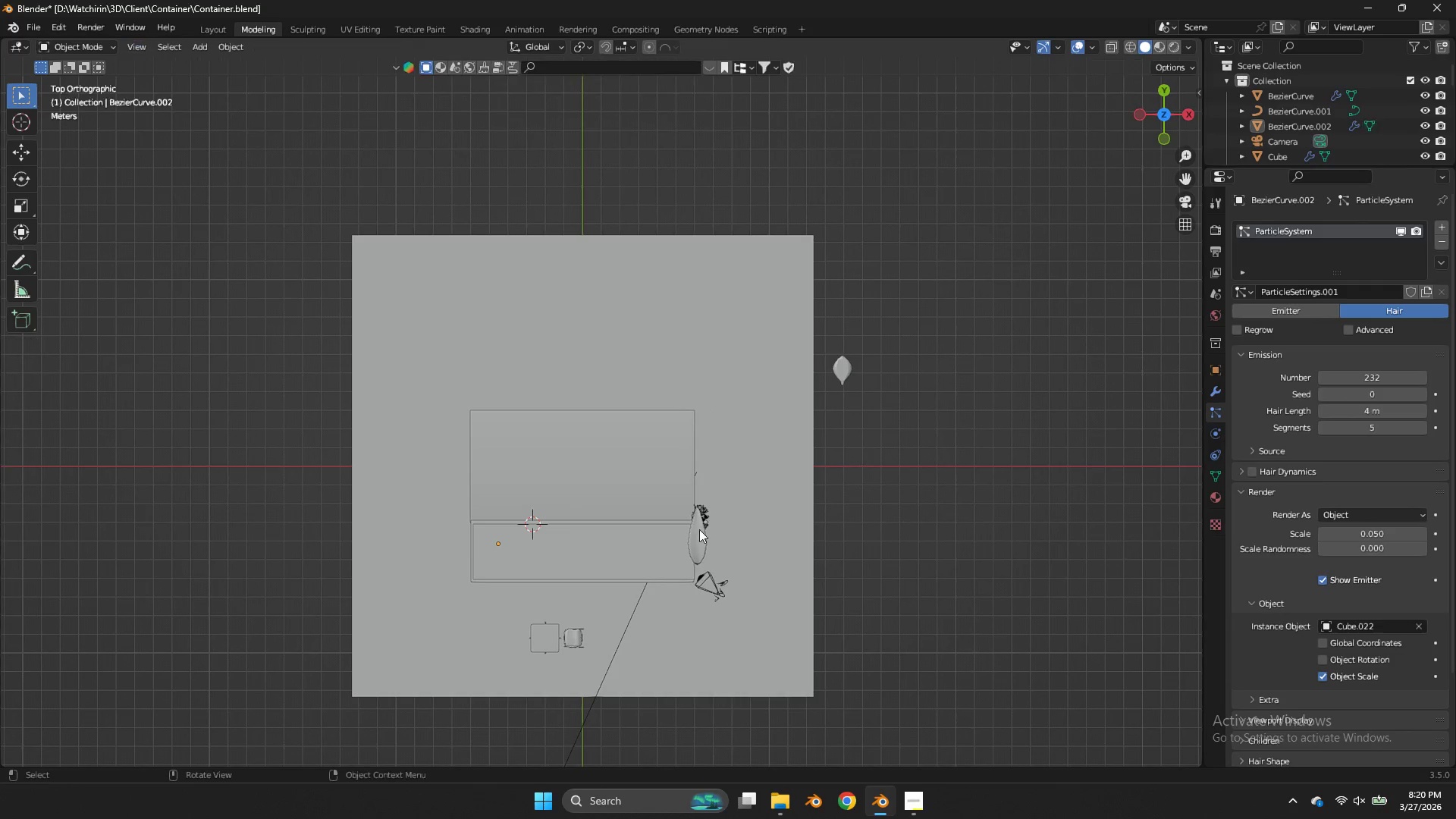 
key(Tab)
 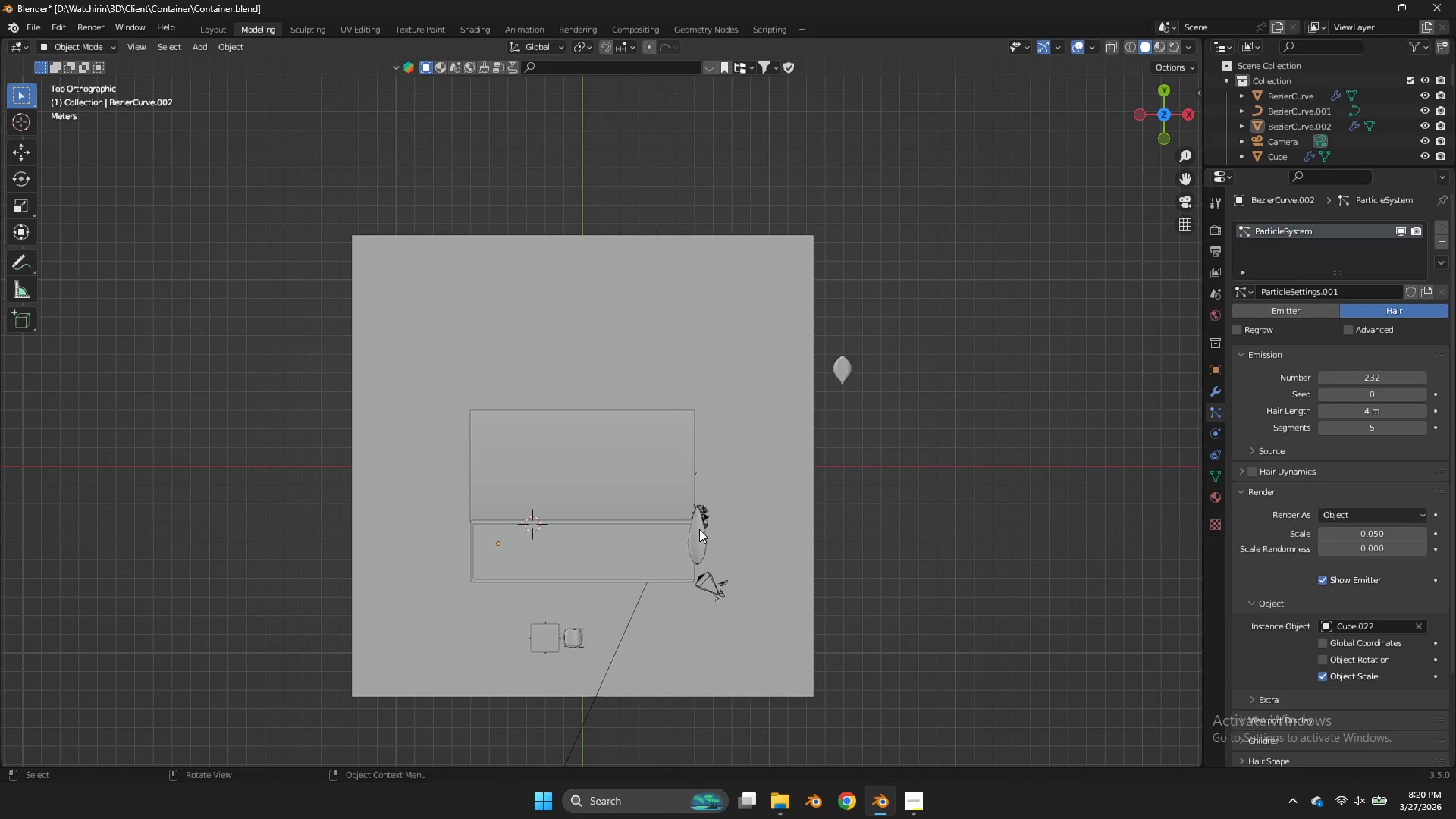 
double_click([699, 529])
 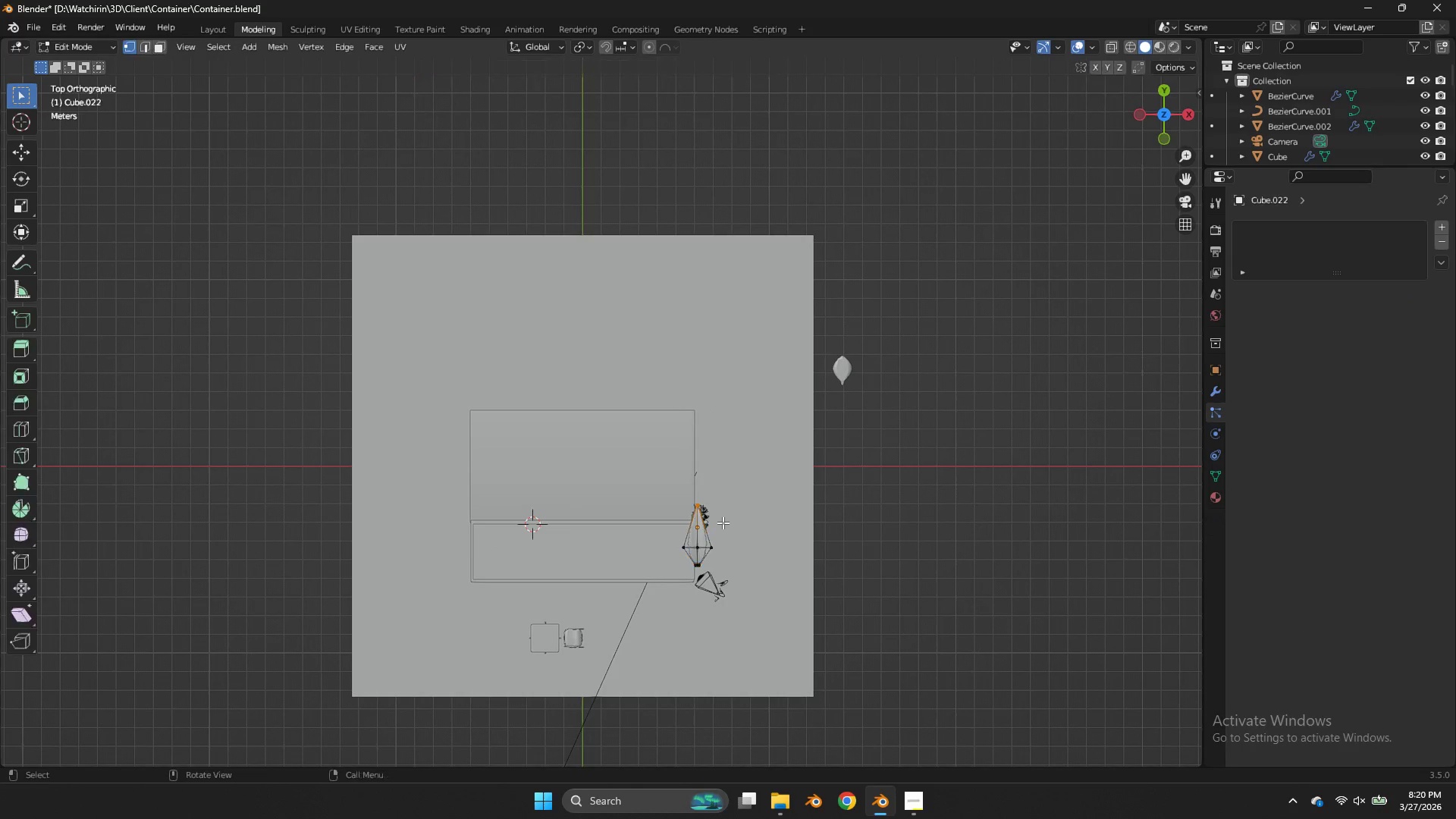 
key(Tab)
 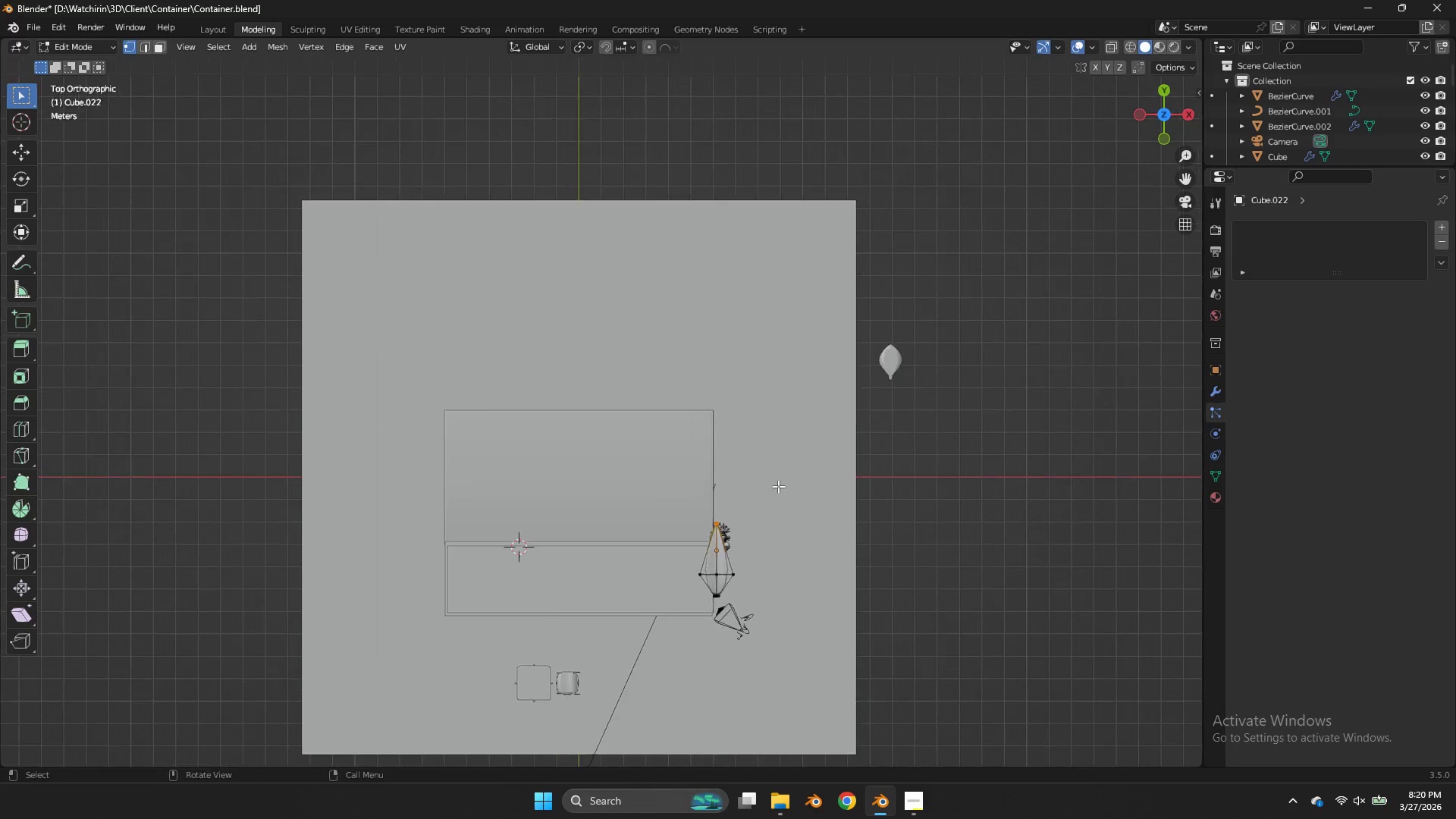 
key(A)
 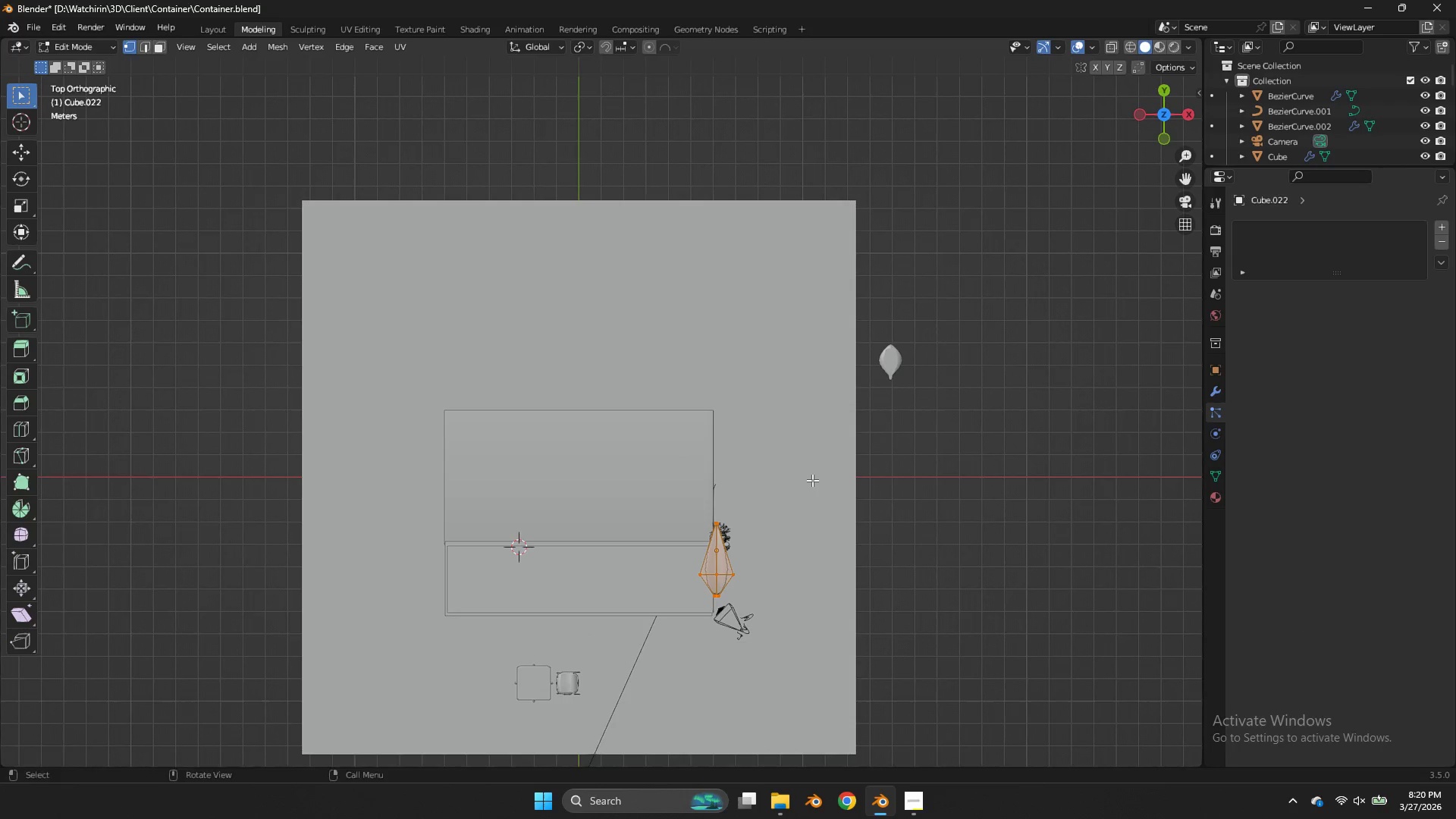 
scroll: coordinate [778, 486], scroll_direction: up, amount: 1.0
 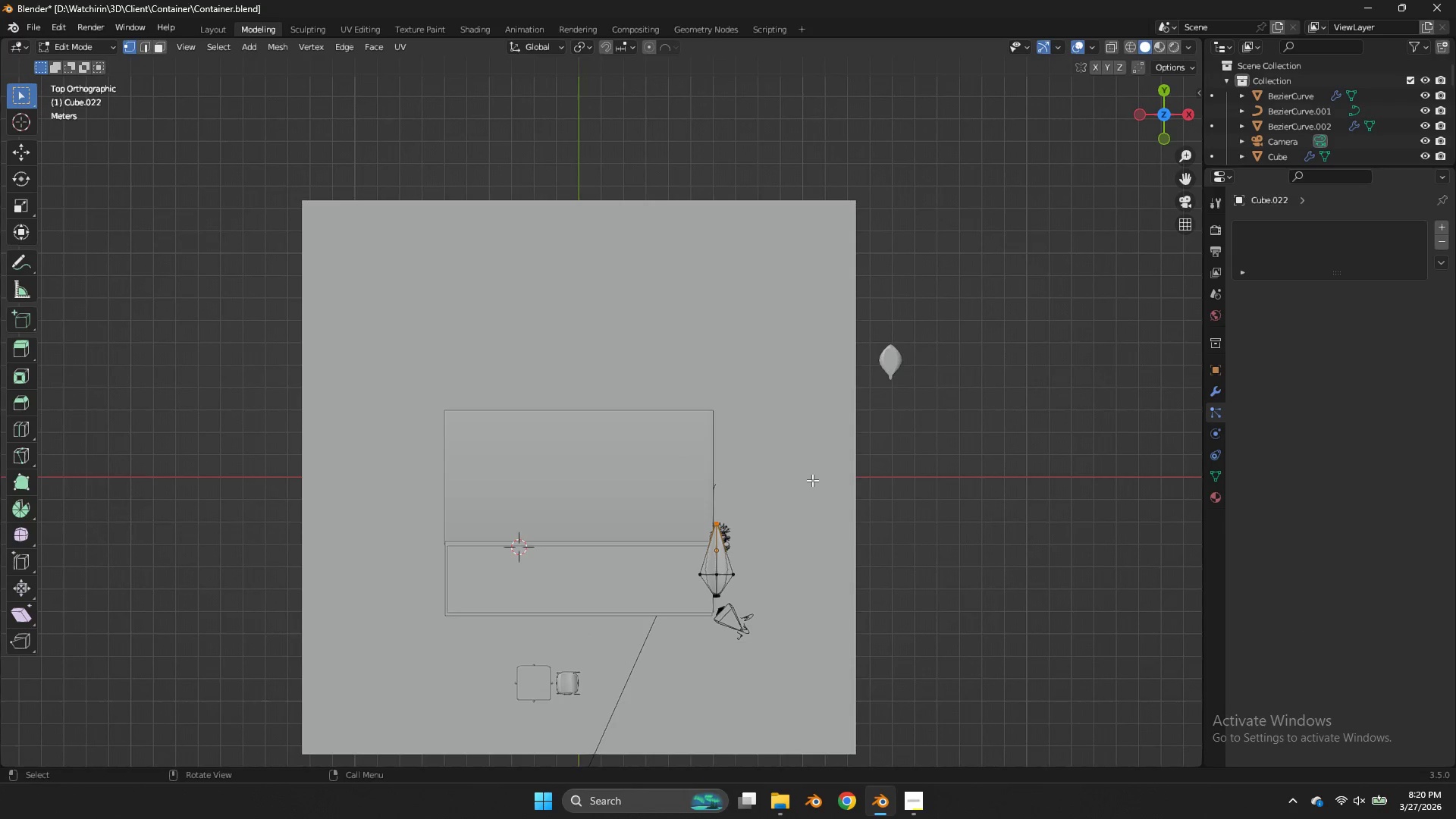 
type(gy)
 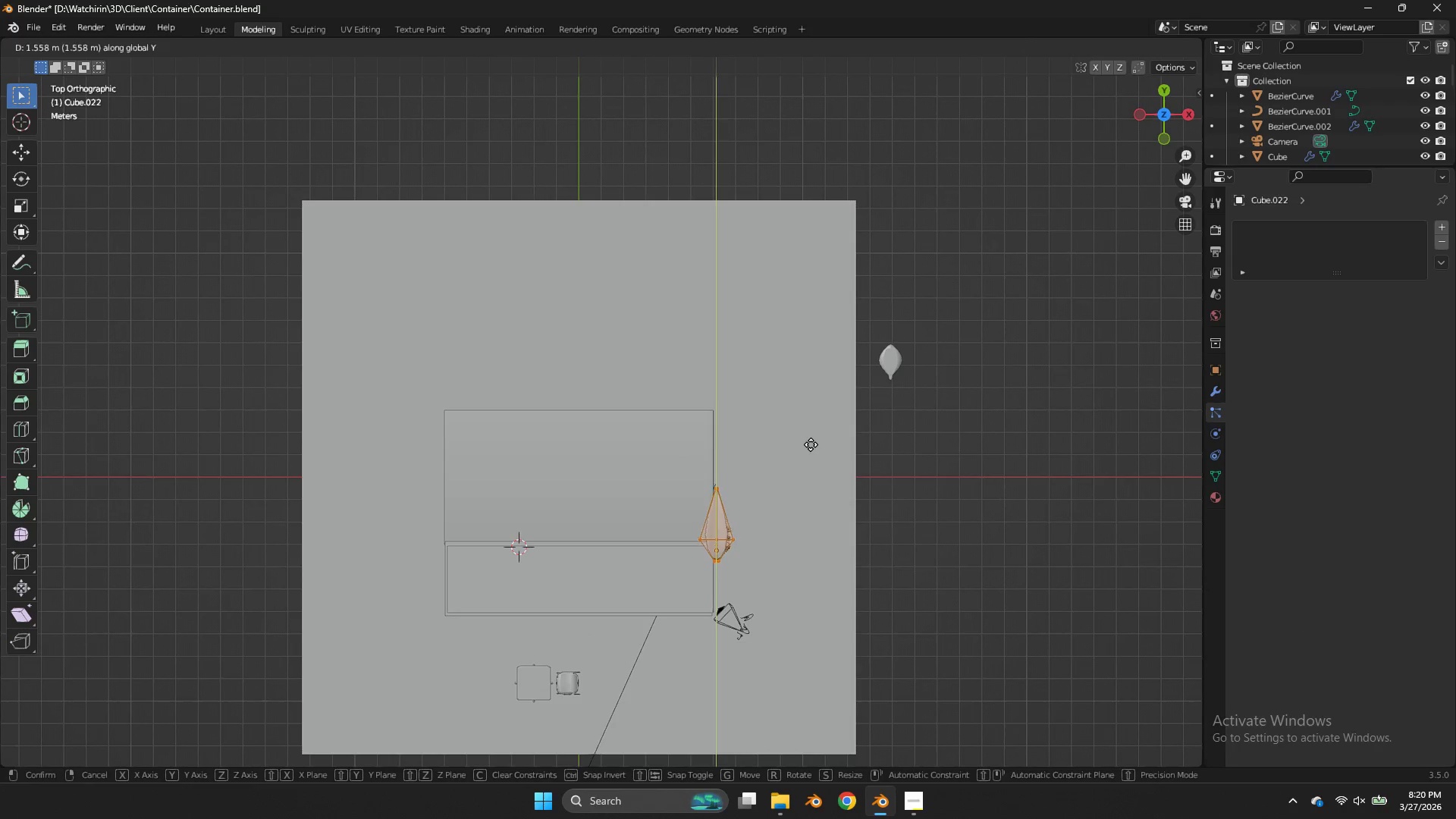 
type(xzy)
 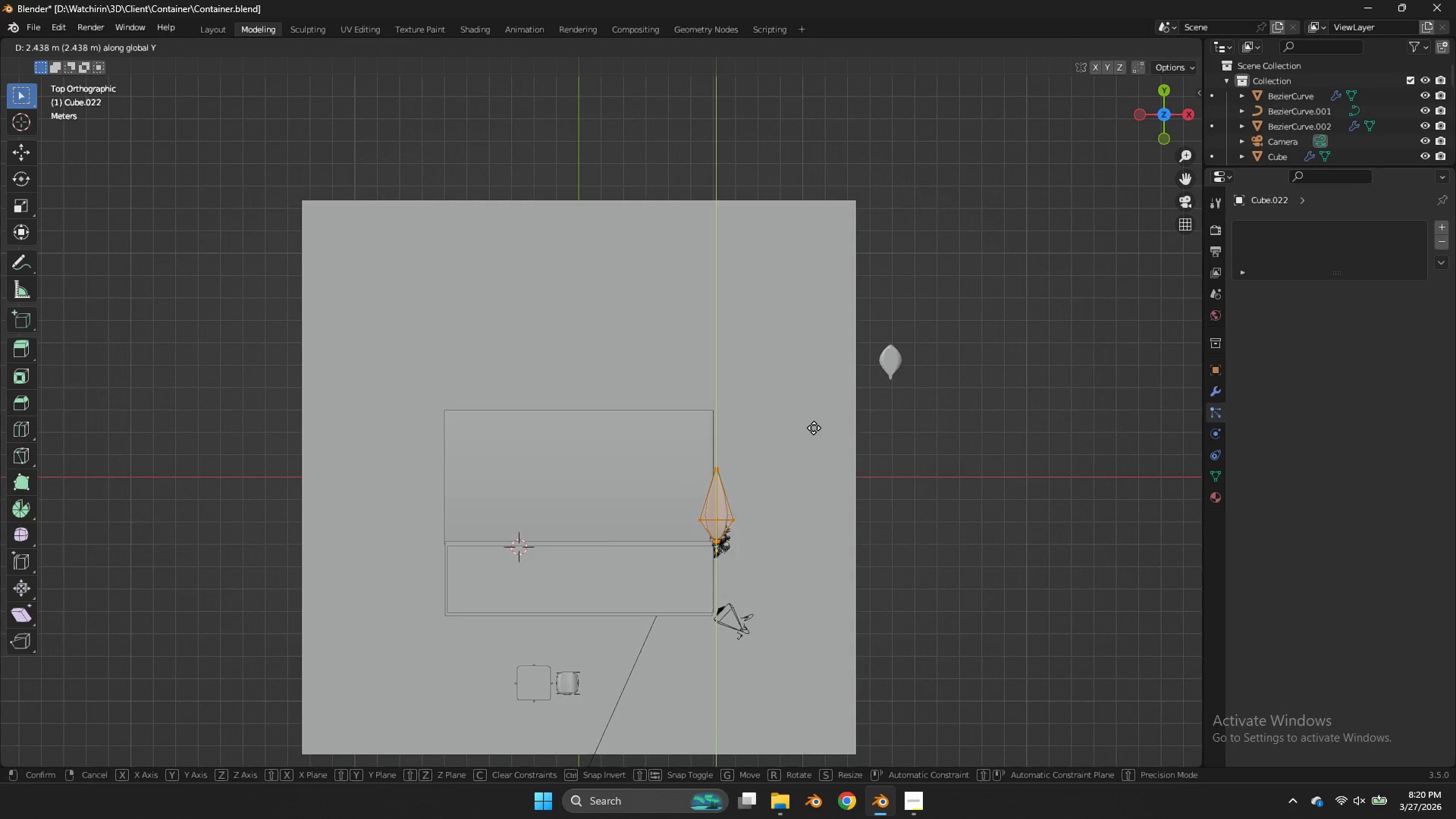 
hold_key(key=ShiftLeft, duration=1.31)
left_click([810, 522])
 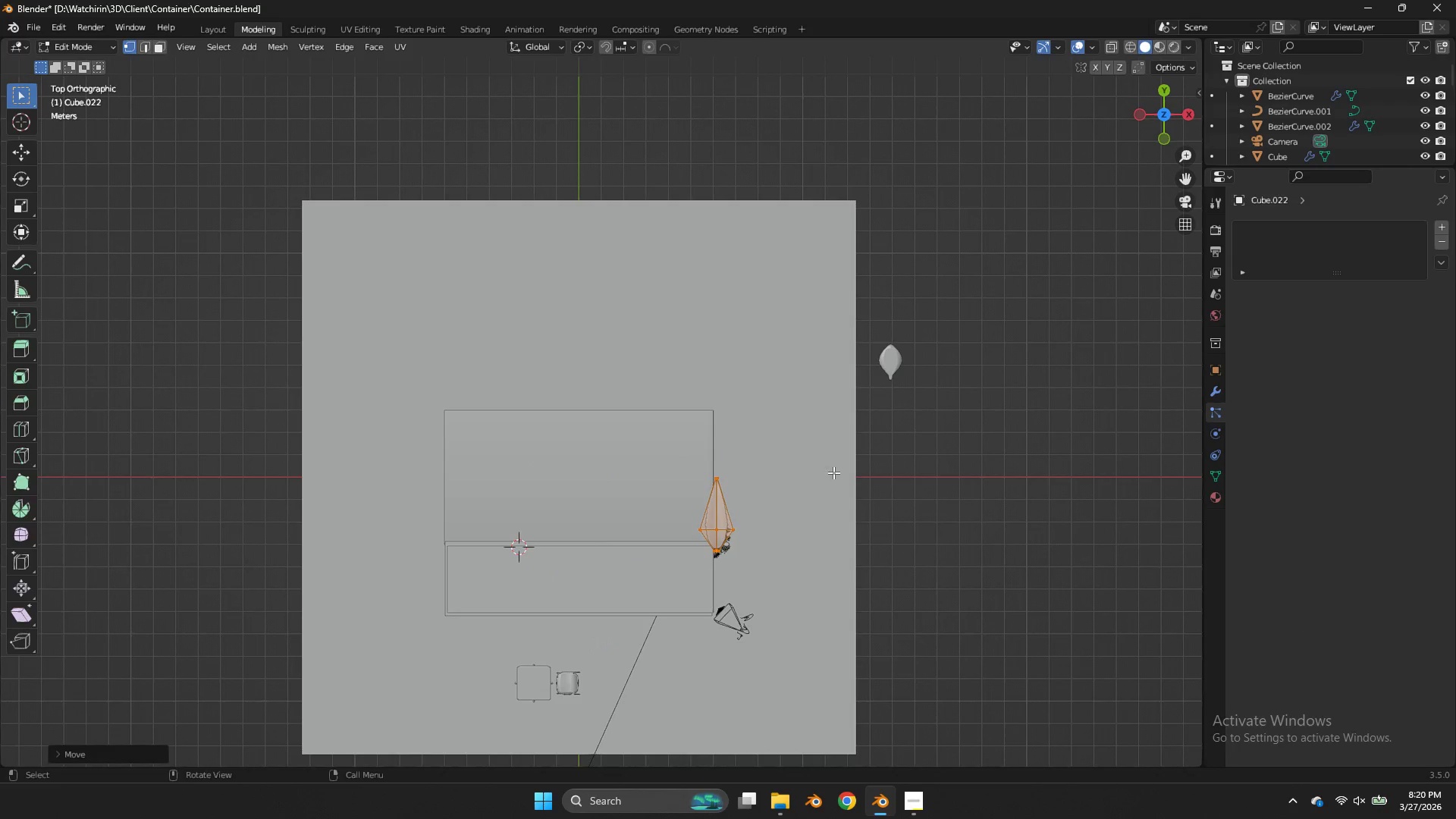 
key(Tab)
 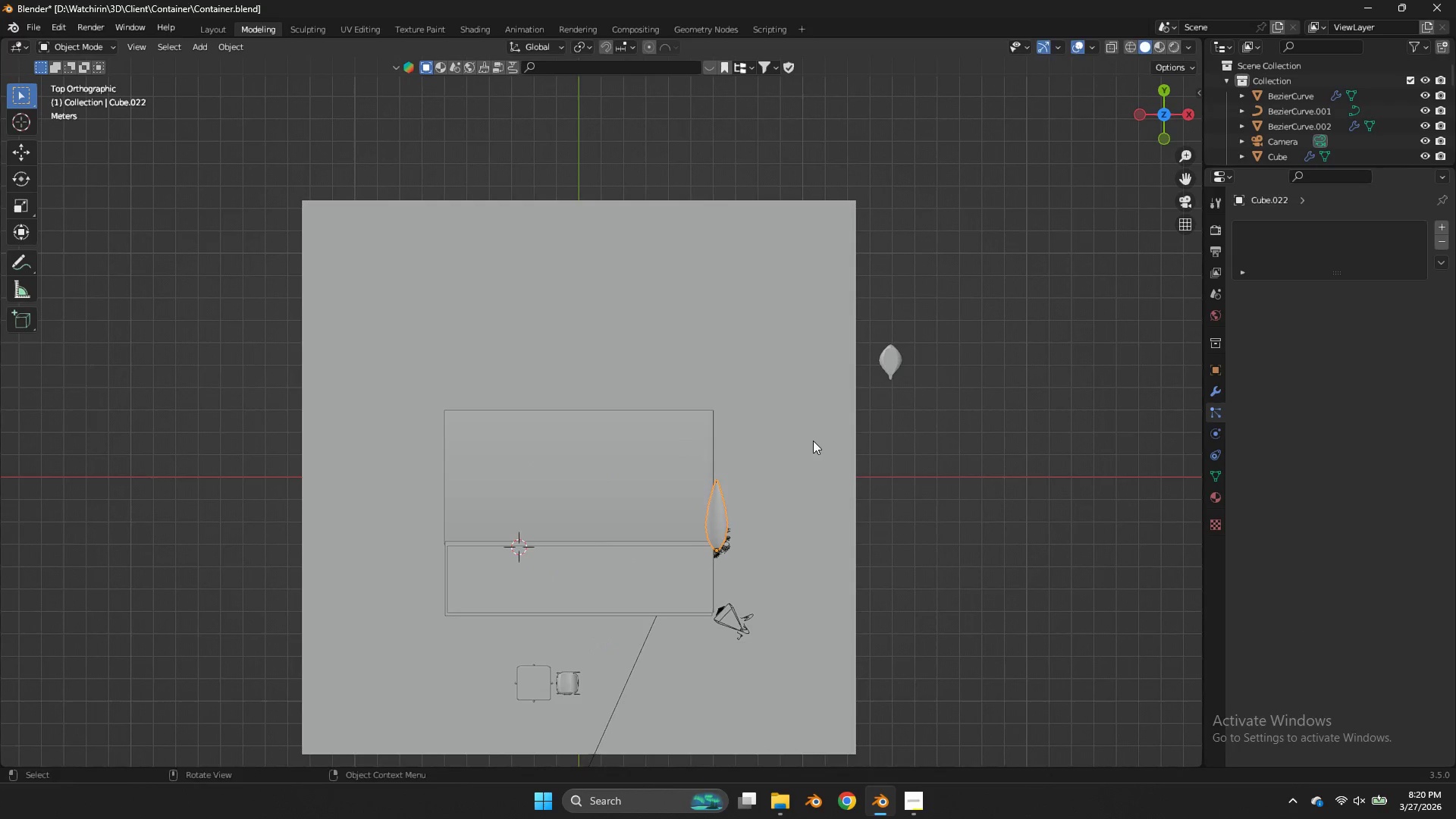 
key(G)
 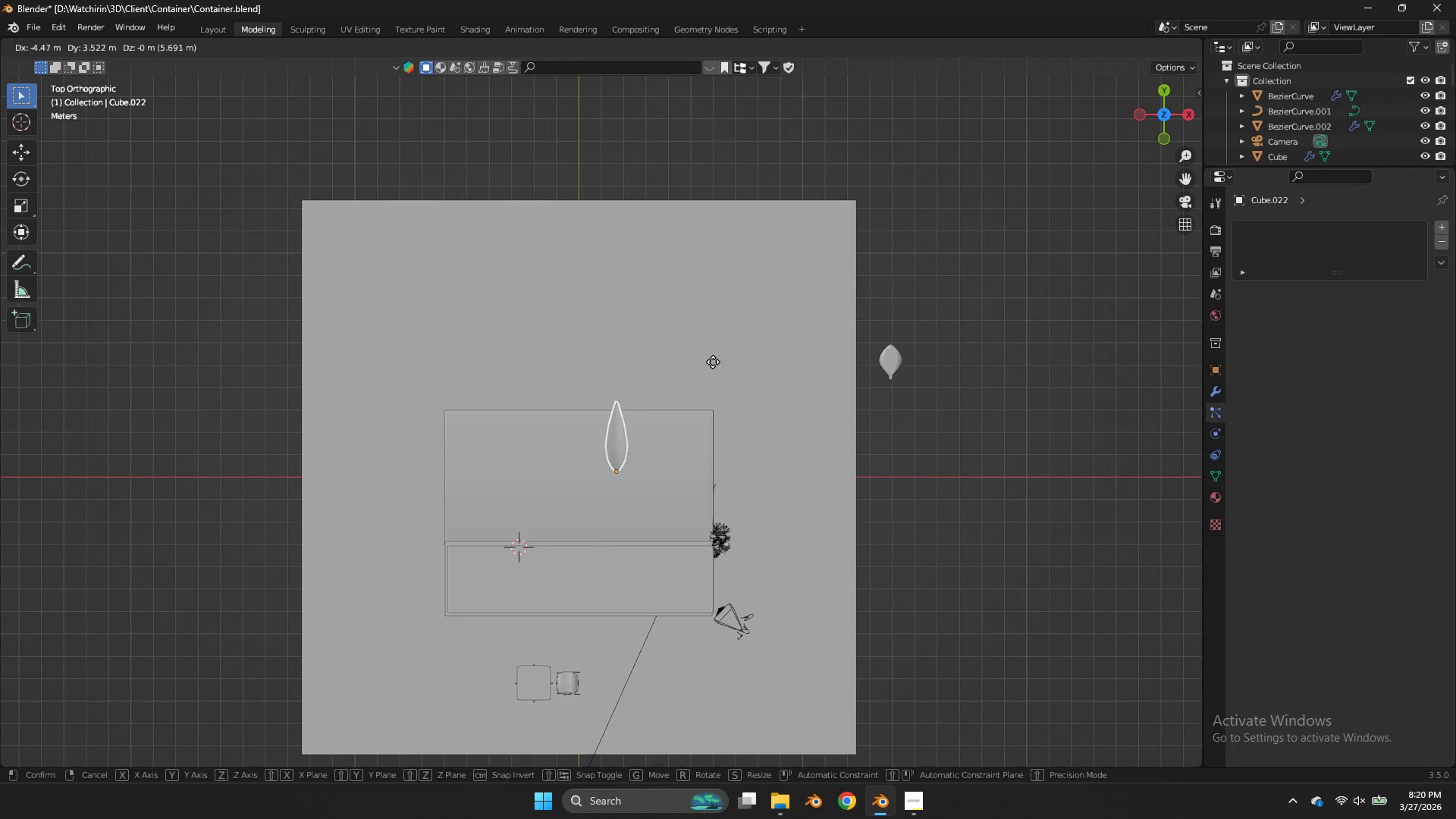 
left_click([713, 362])
 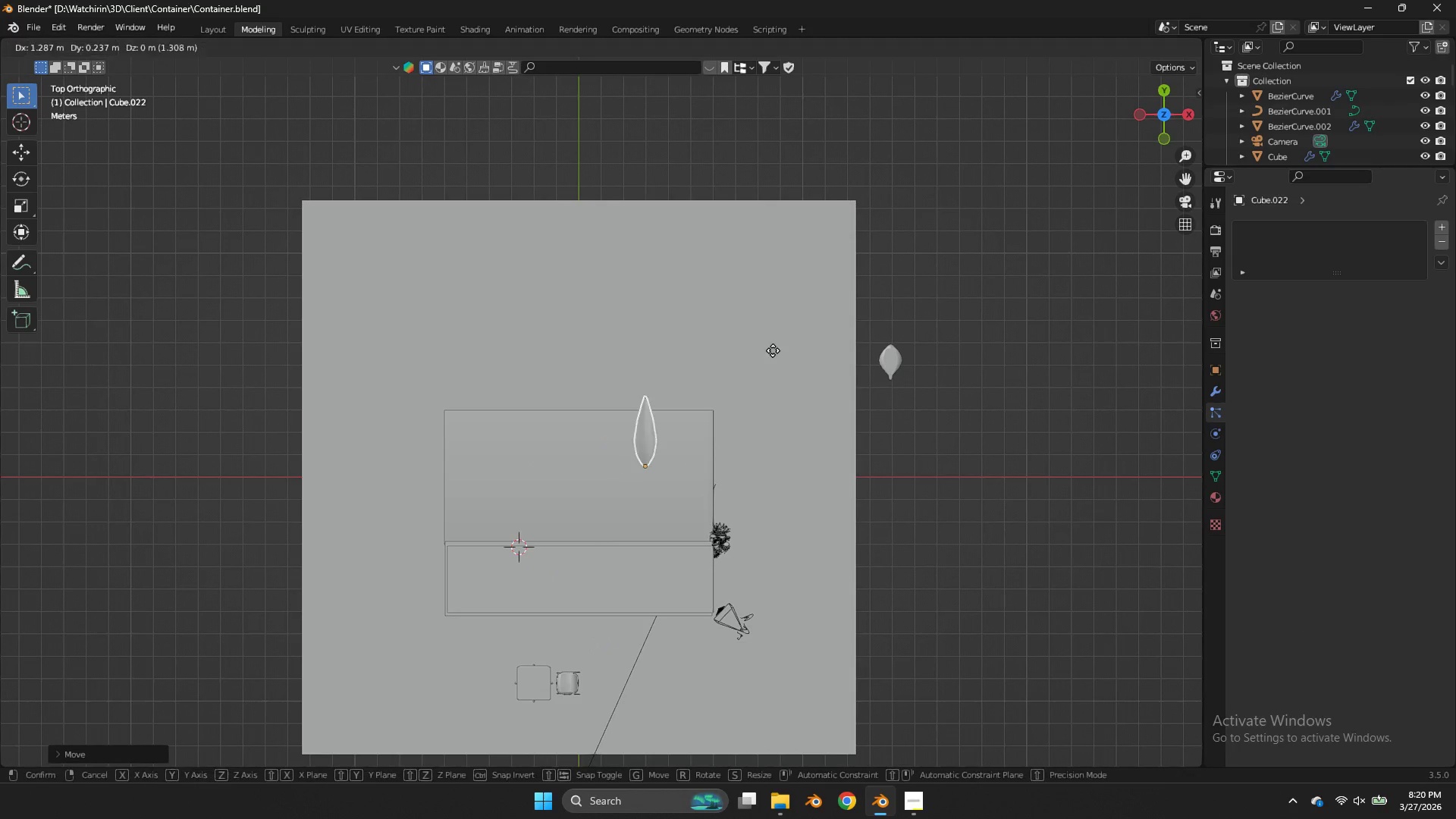 
key(G)
 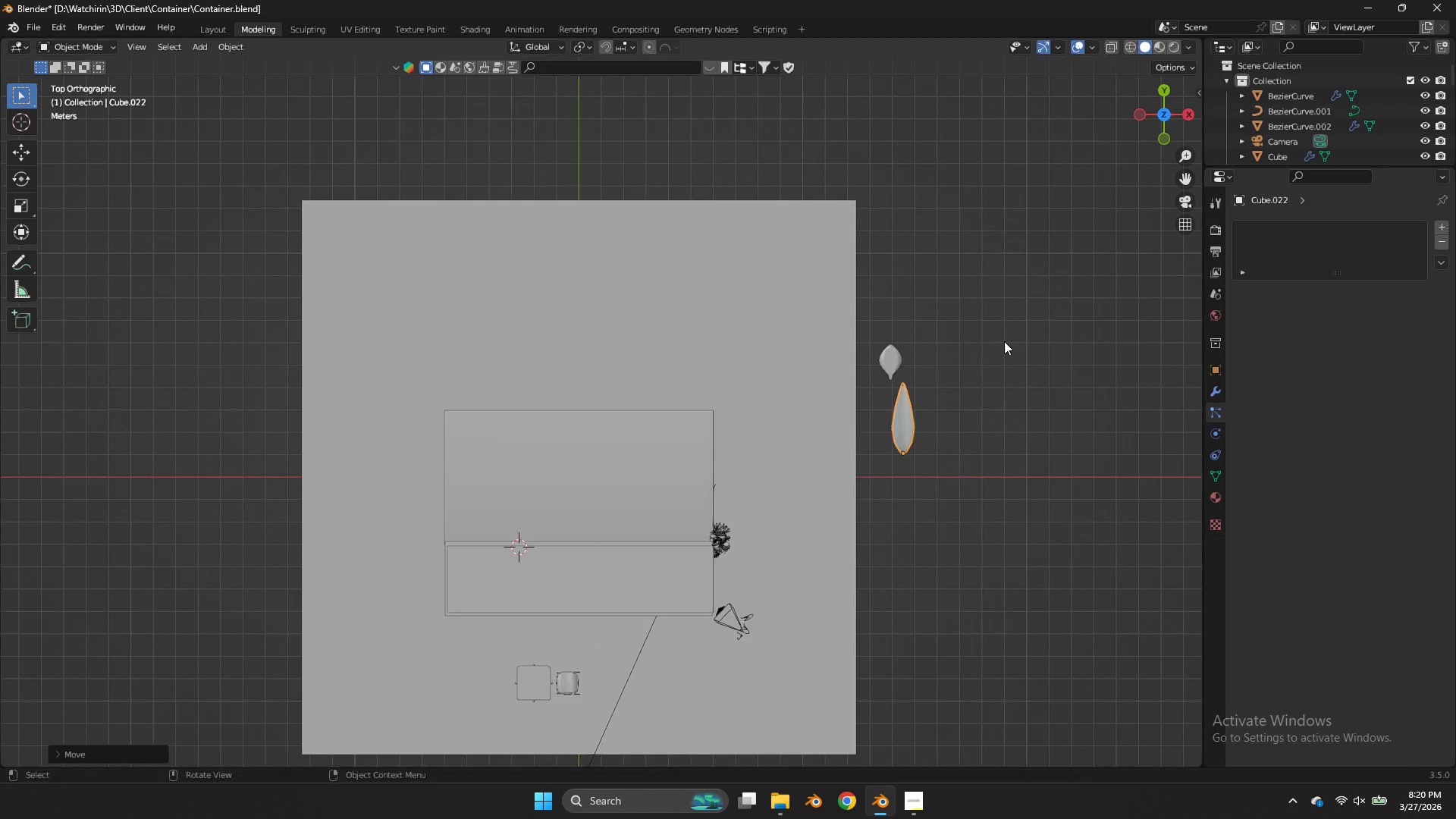 
left_click([1004, 341])
 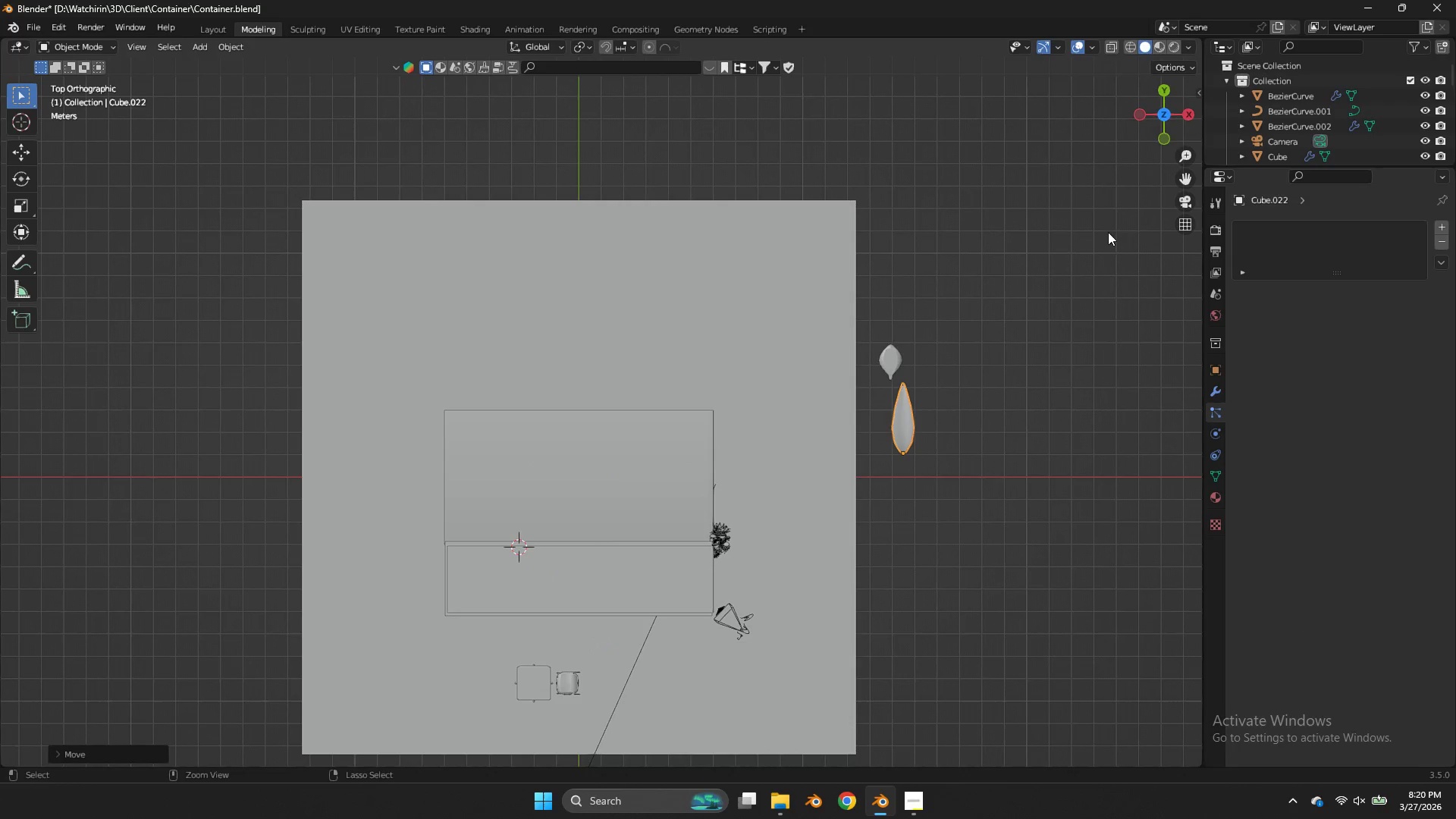 
key(Control+ControlLeft)
 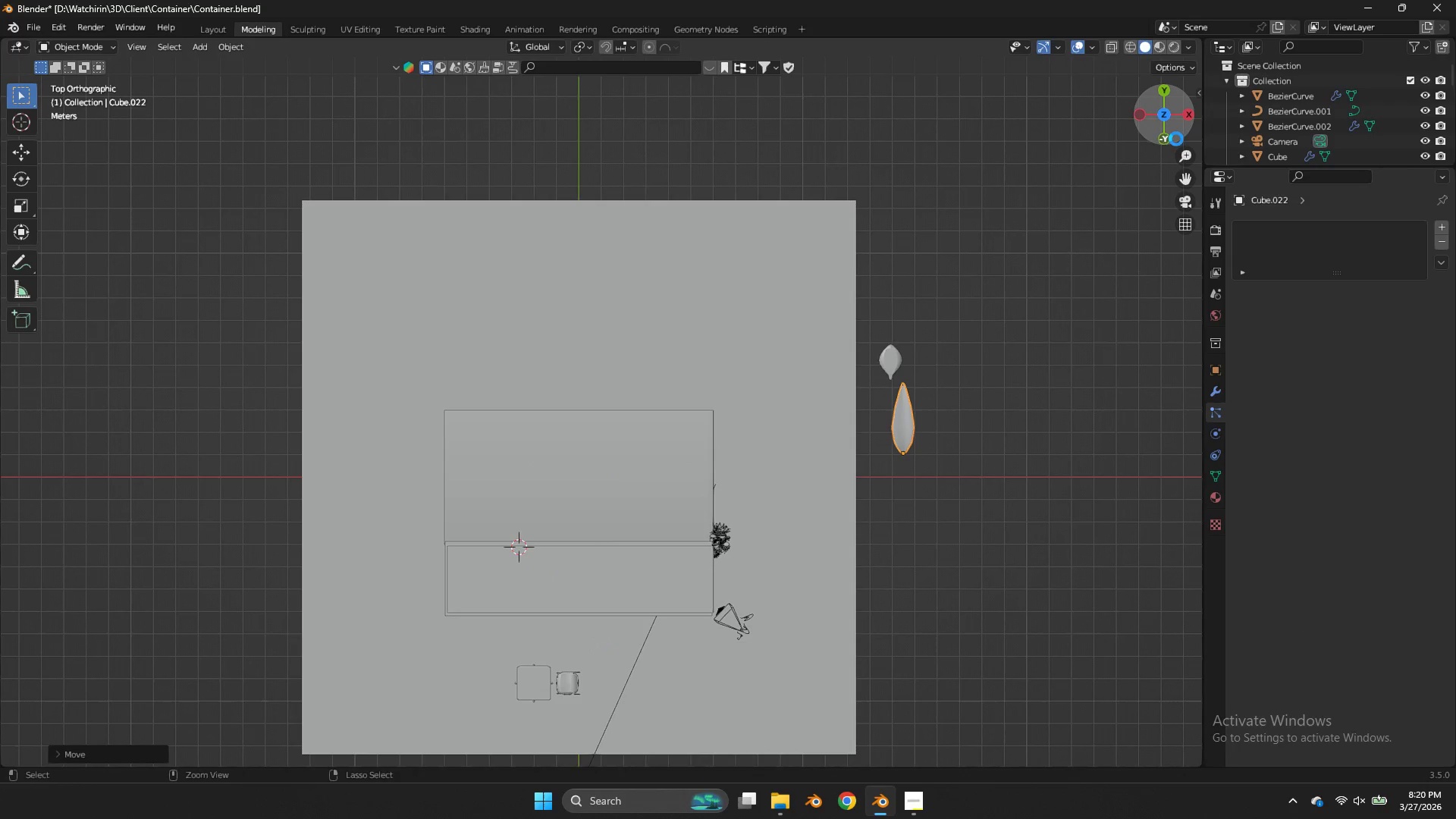 
key(Control+S)
 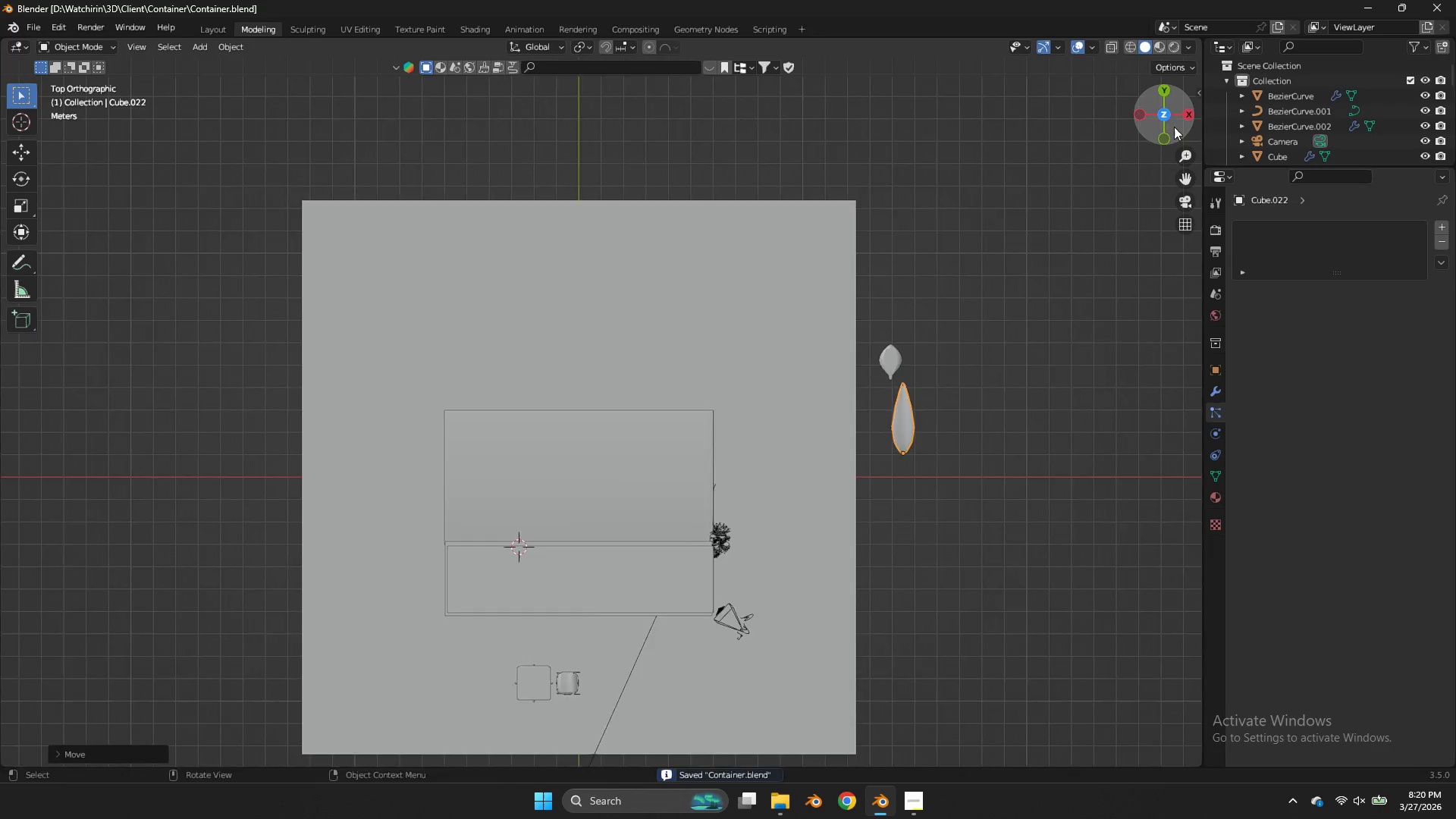 
left_click_drag(start_coordinate=[1174, 130], to_coordinate=[1187, 690])
 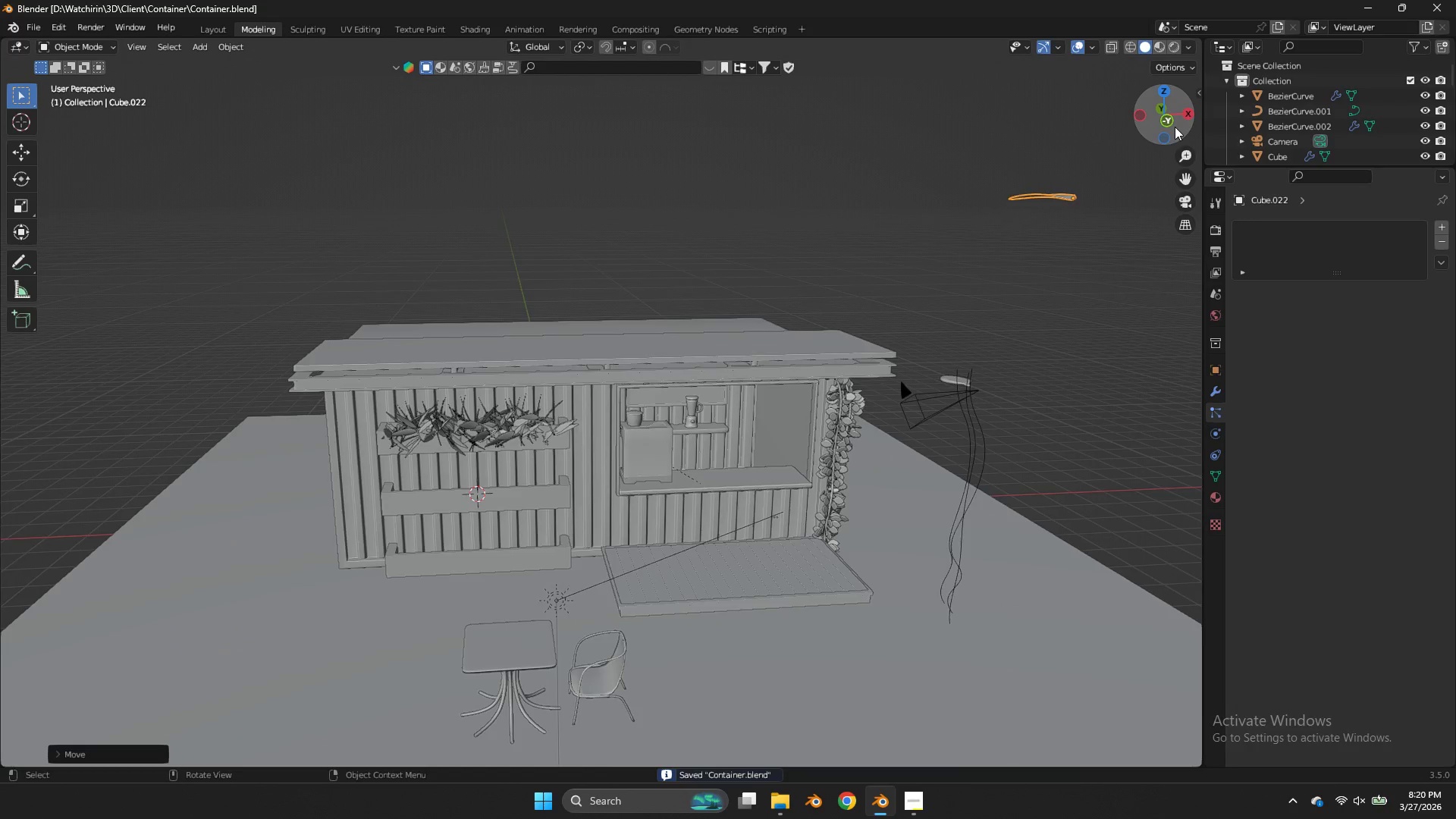 
left_click_drag(start_coordinate=[1175, 127], to_coordinate=[36, 108])
 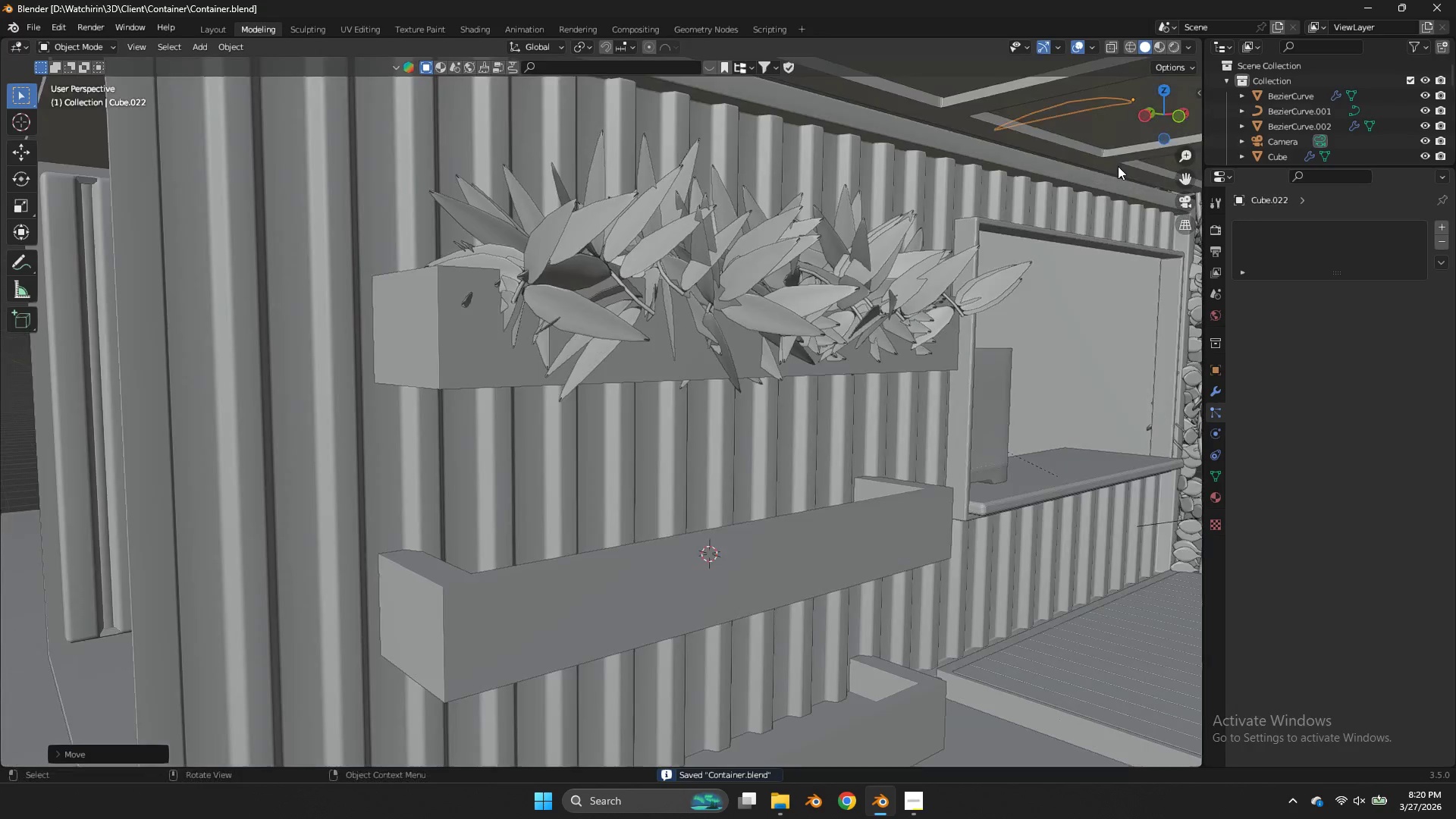 
scroll: coordinate [1175, 127], scroll_direction: up, amount: 3.0
 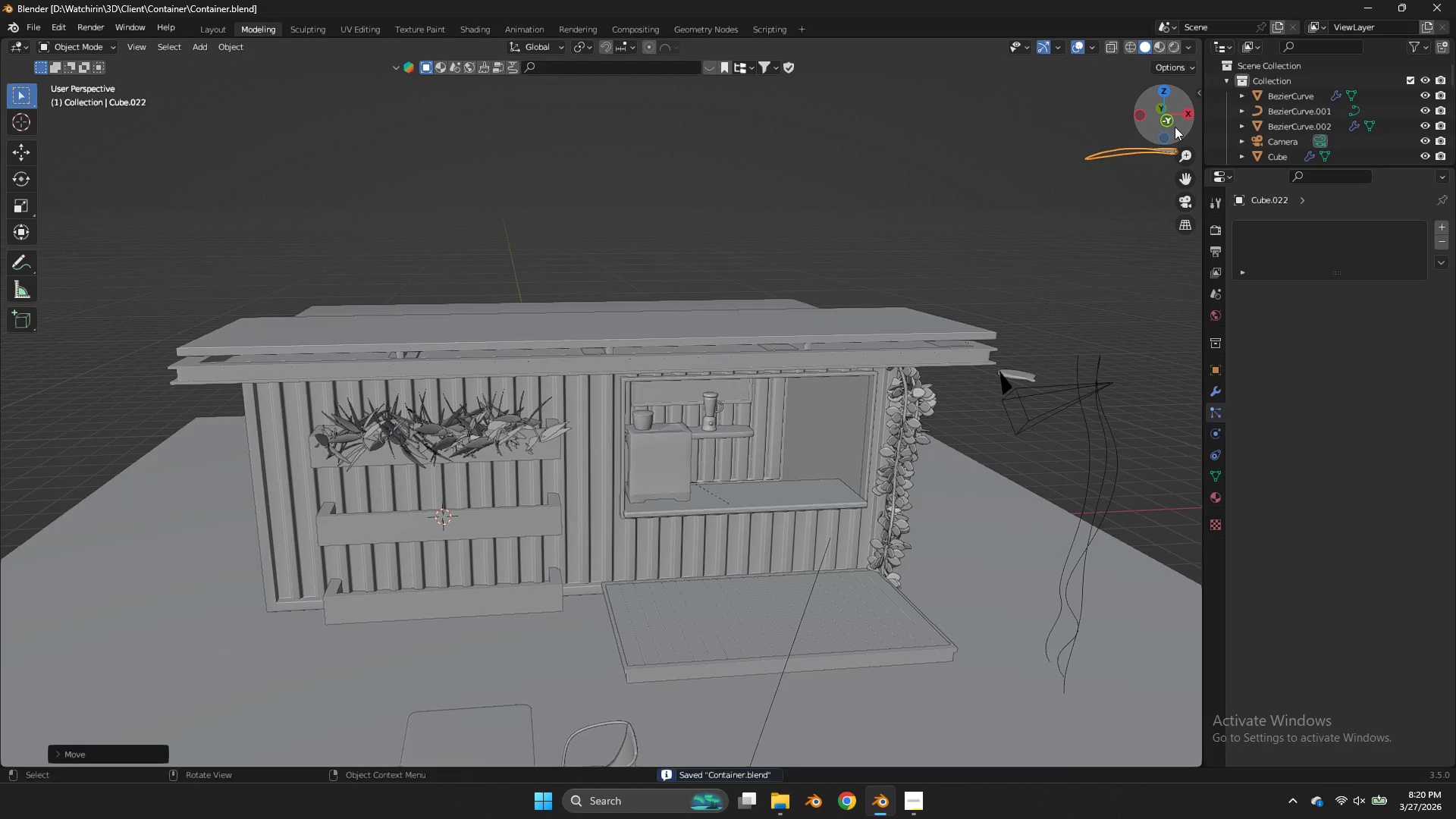 
key(Tab)
 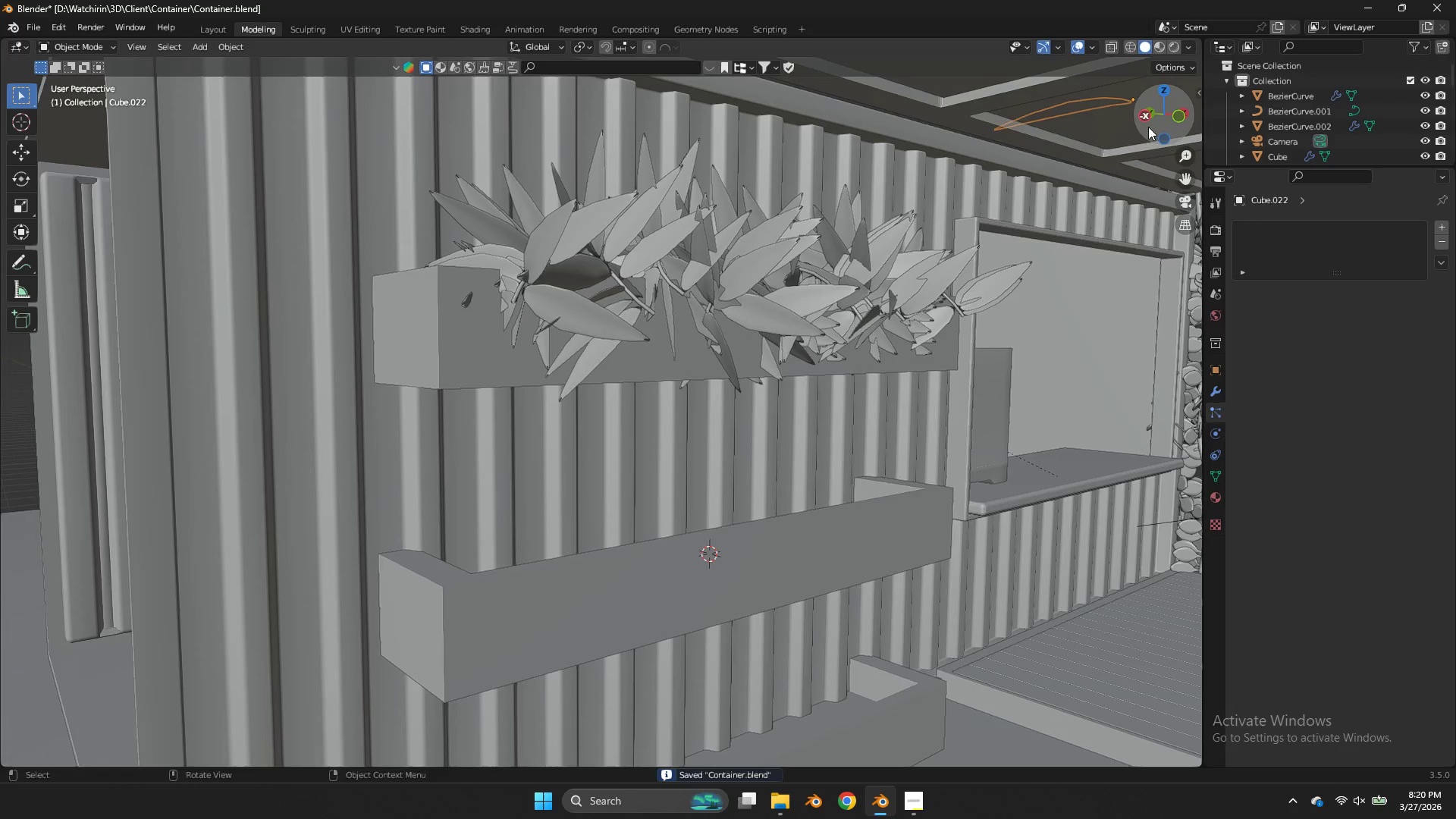 
scroll: coordinate [1118, 166], scroll_direction: up, amount: 3.0
 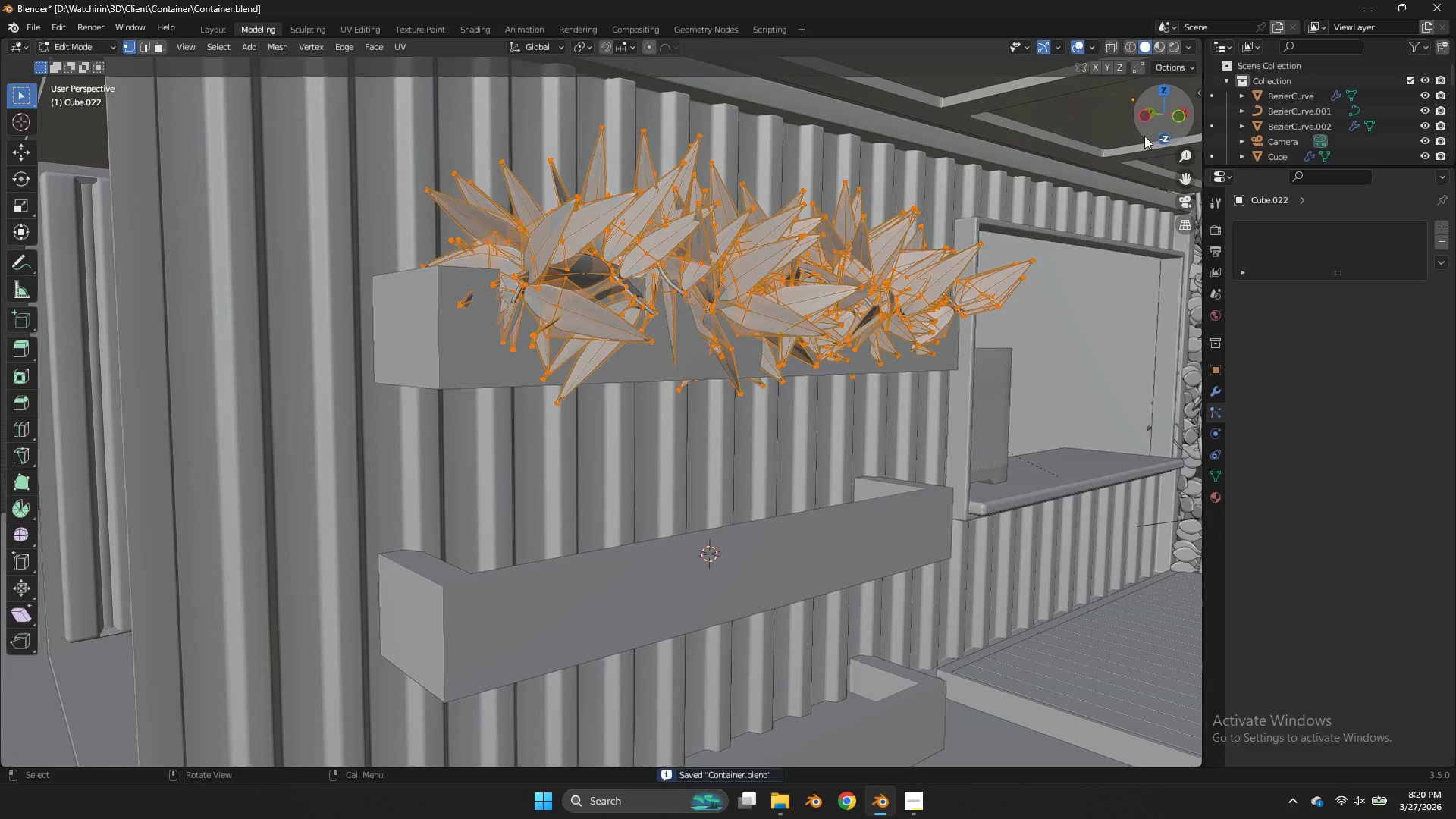 
key(Tab)
 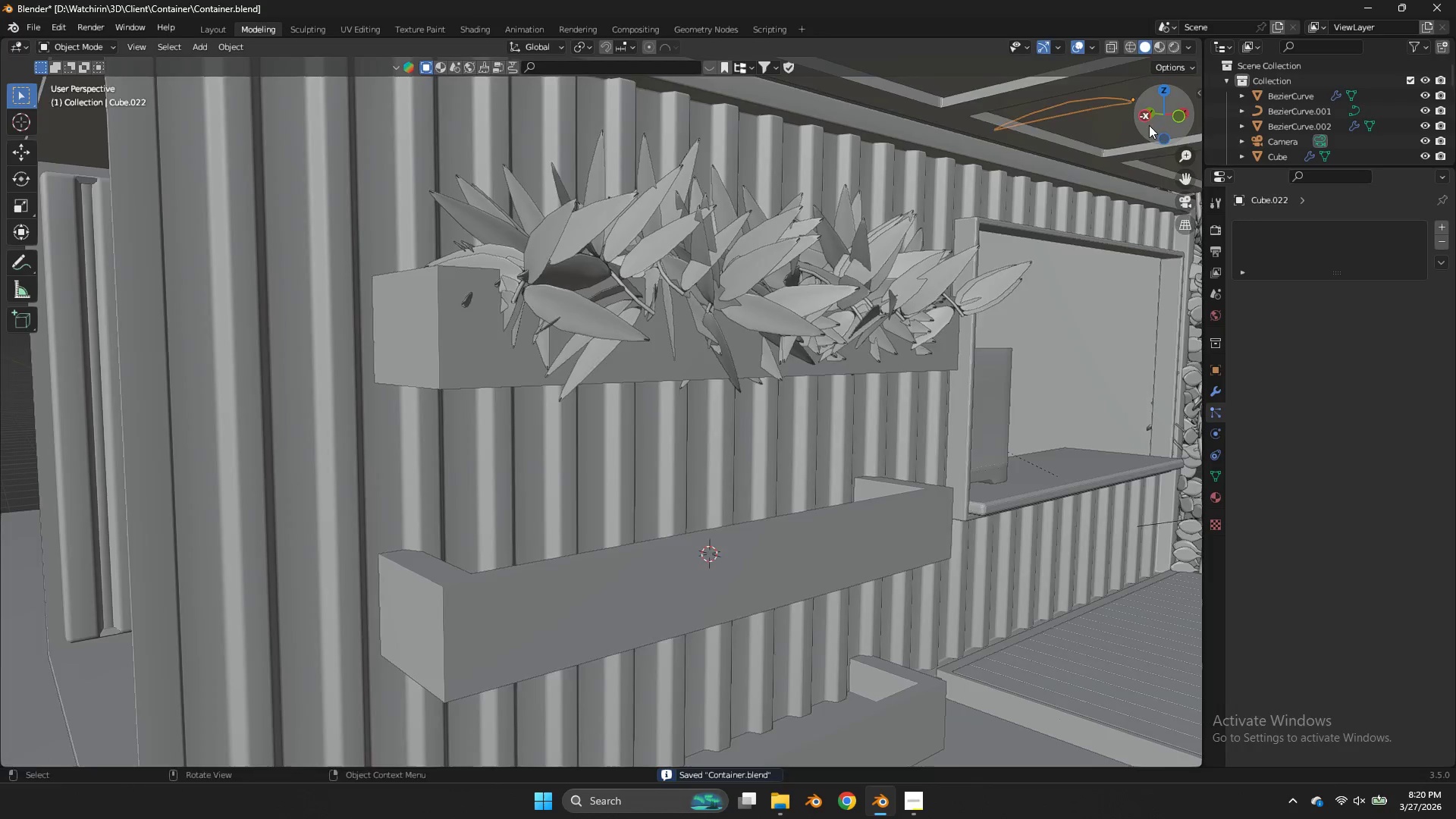 
left_click_drag(start_coordinate=[1157, 127], to_coordinate=[1160, 133])
 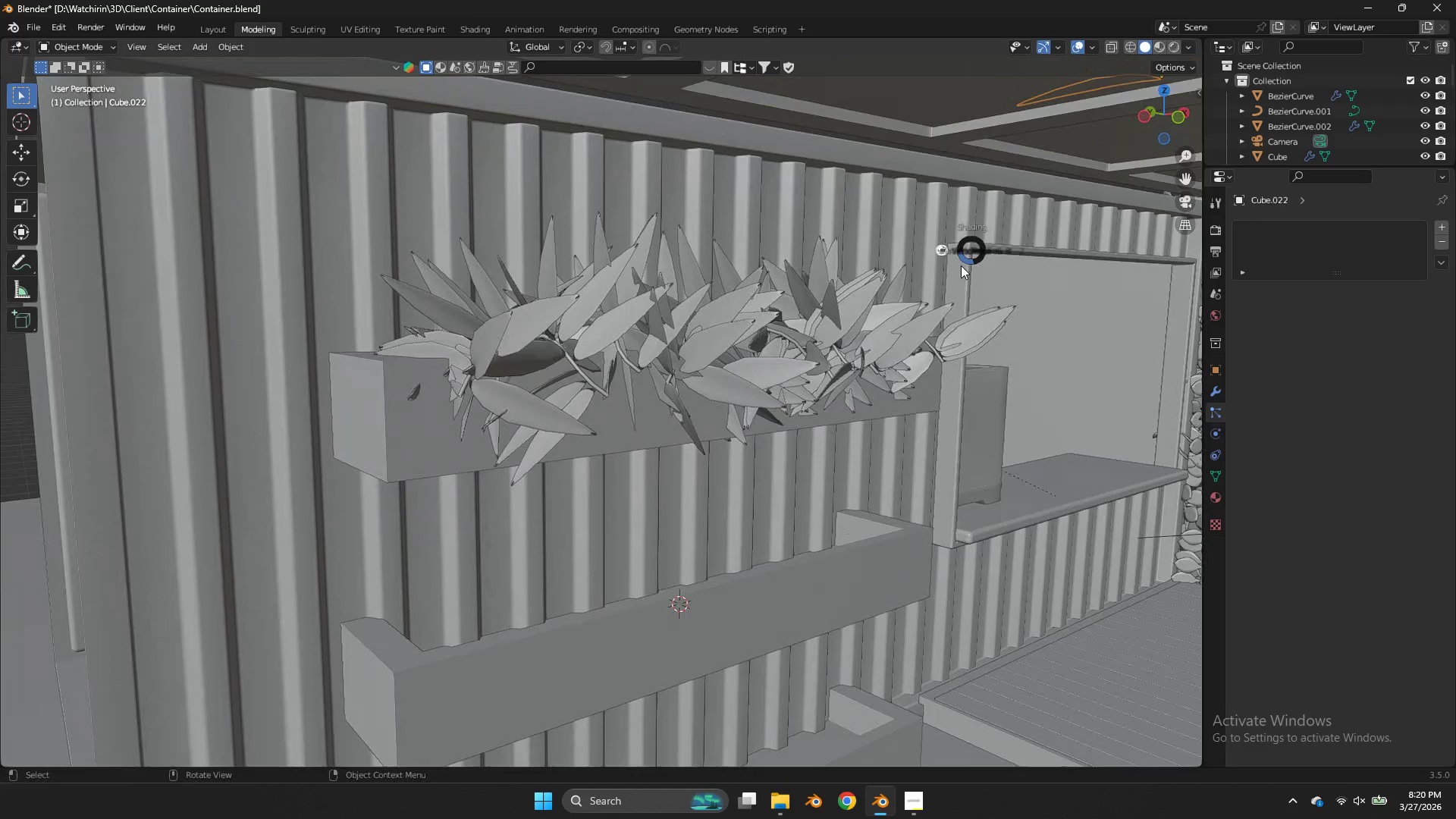 
type(zz)
 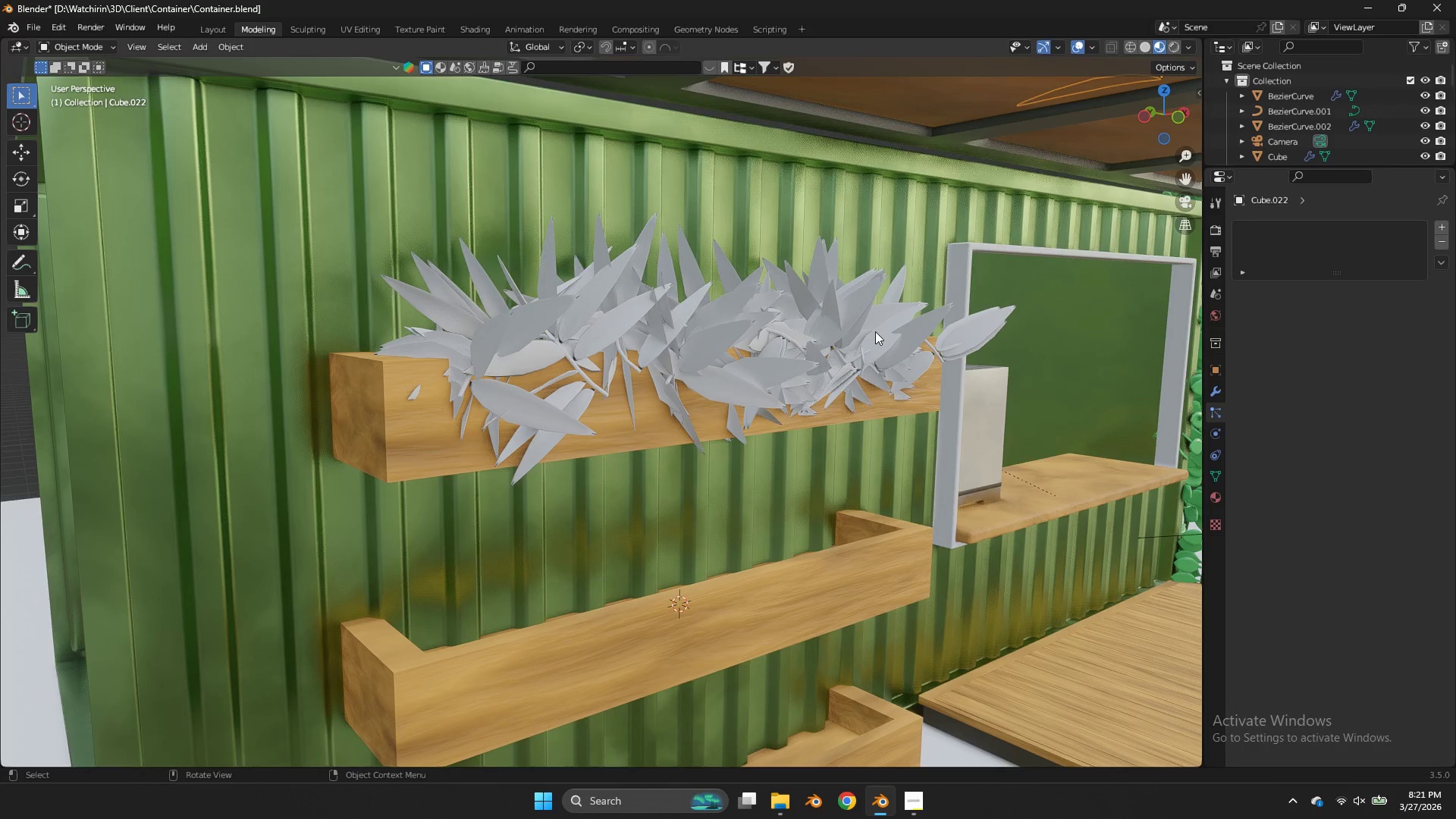 
type(zz)
 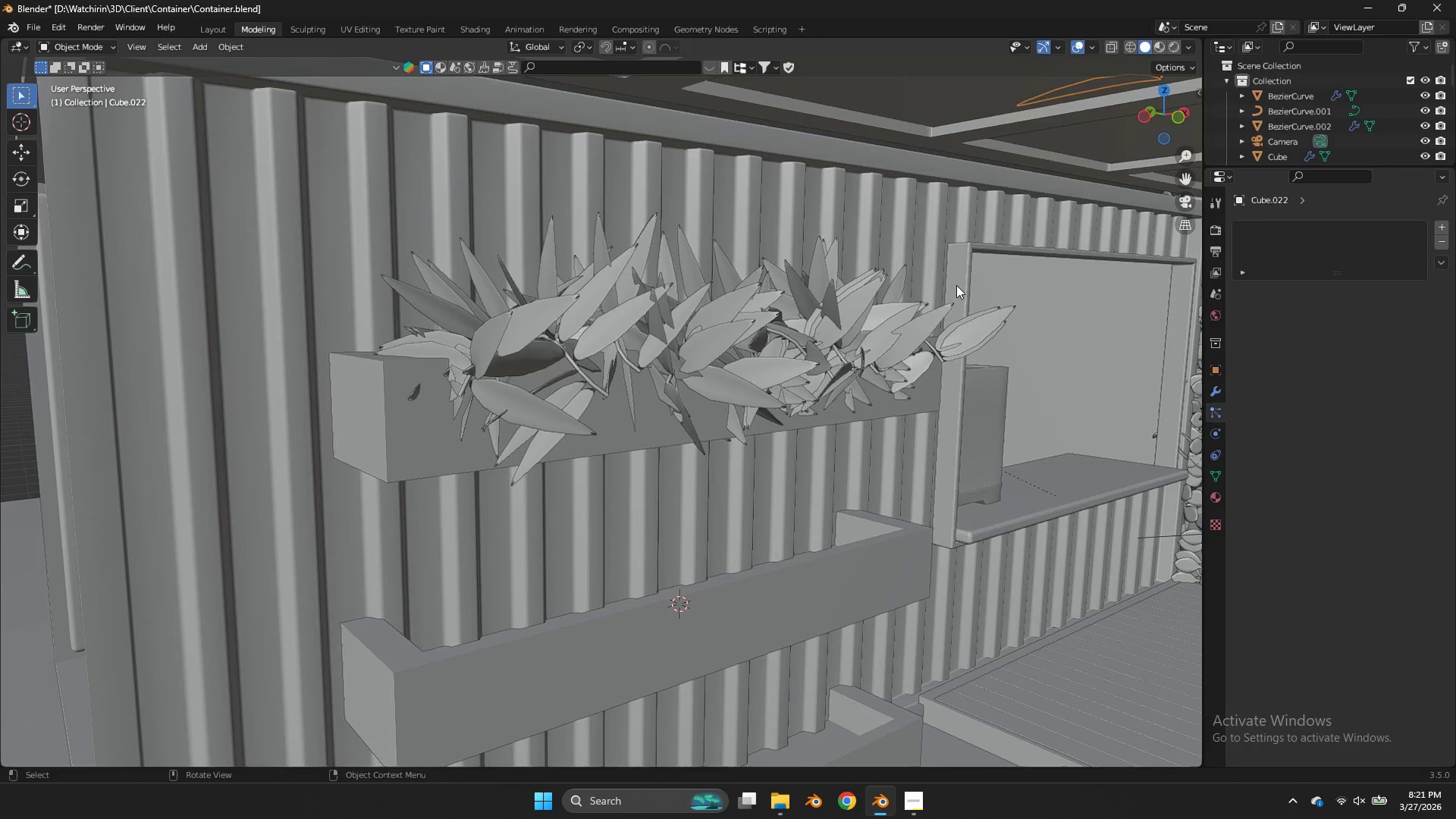 
scroll: coordinate [1007, 226], scroll_direction: down, amount: 4.0
 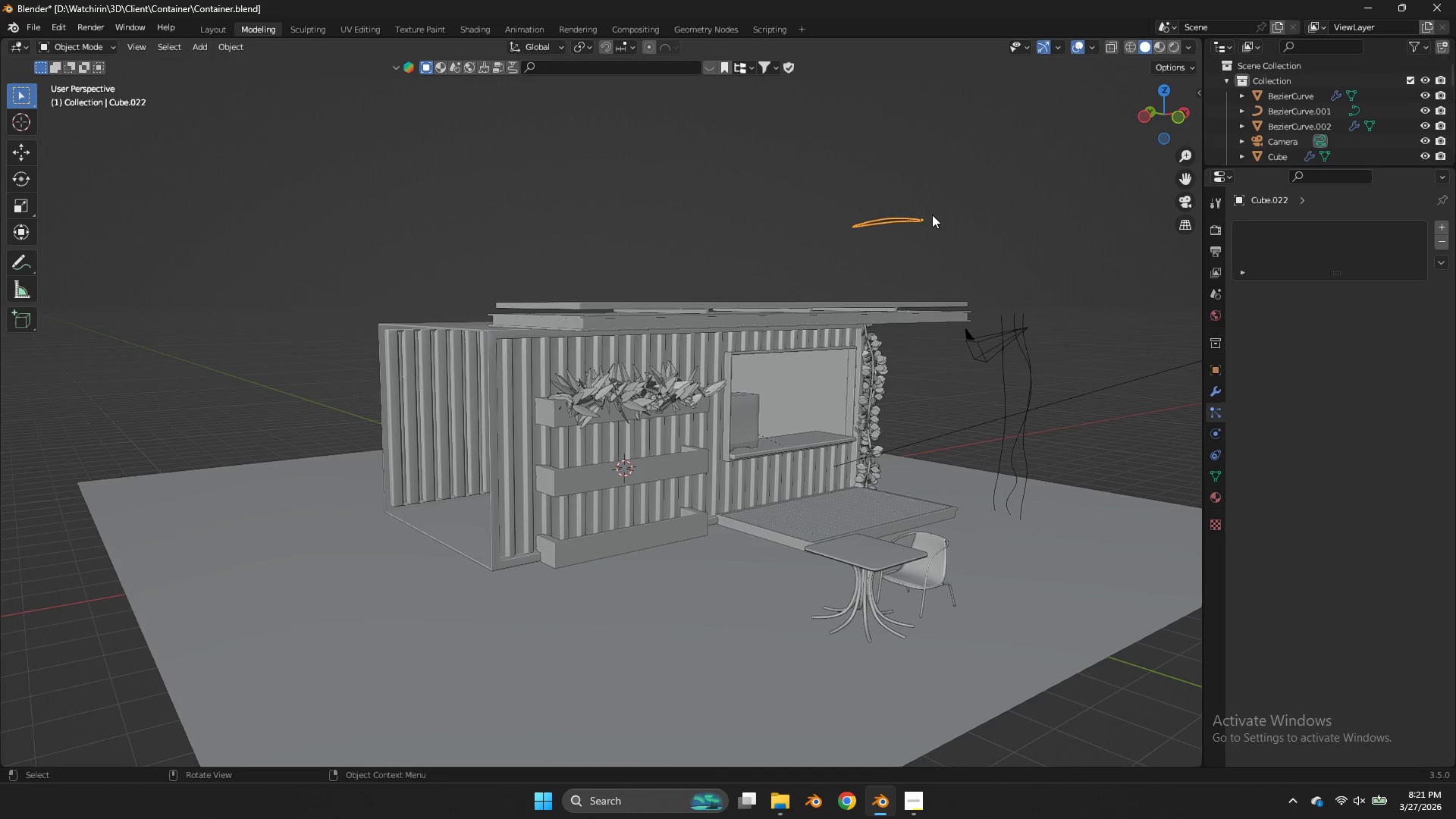 
key(Tab)
 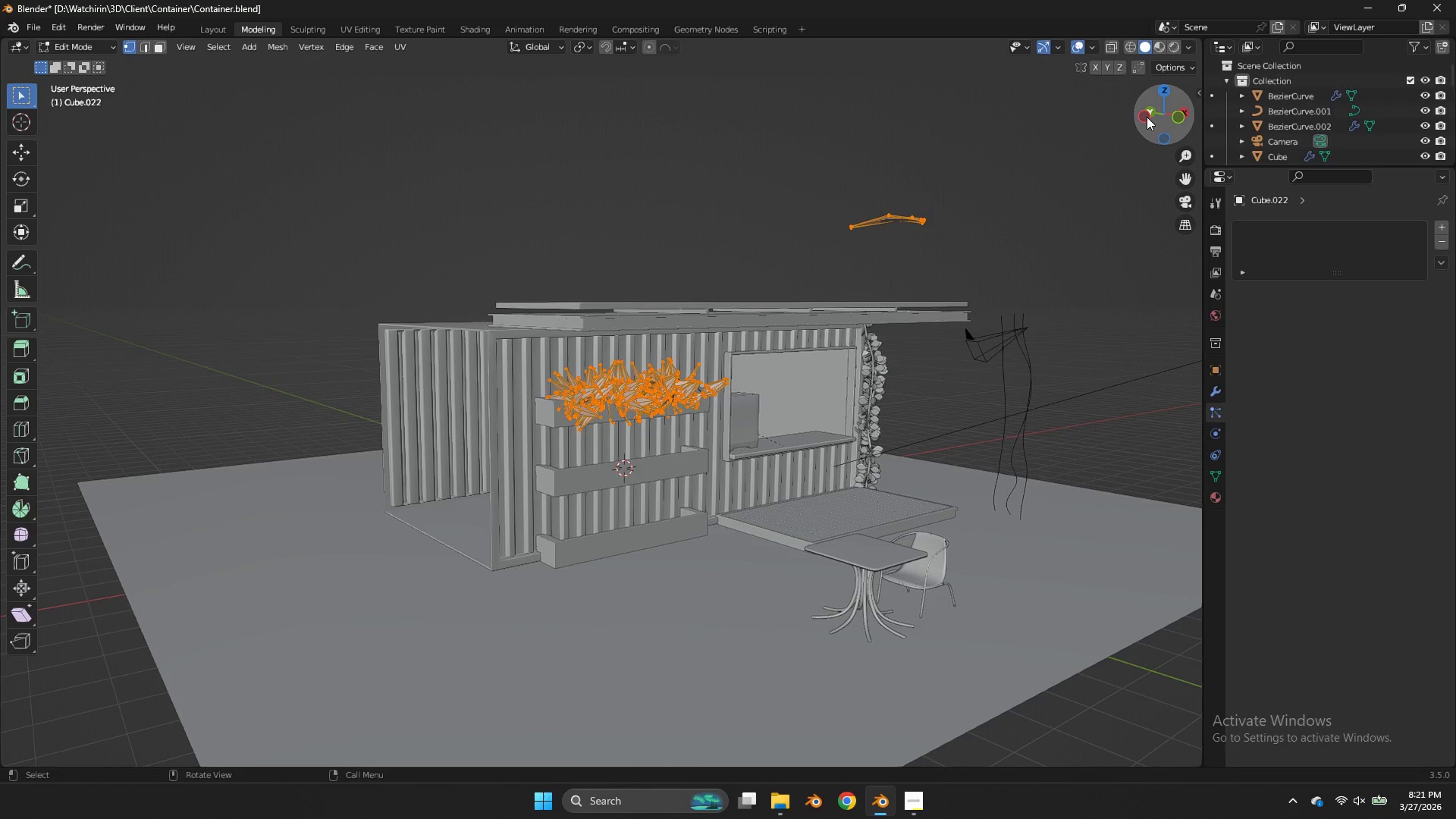 
left_click([1146, 117])
 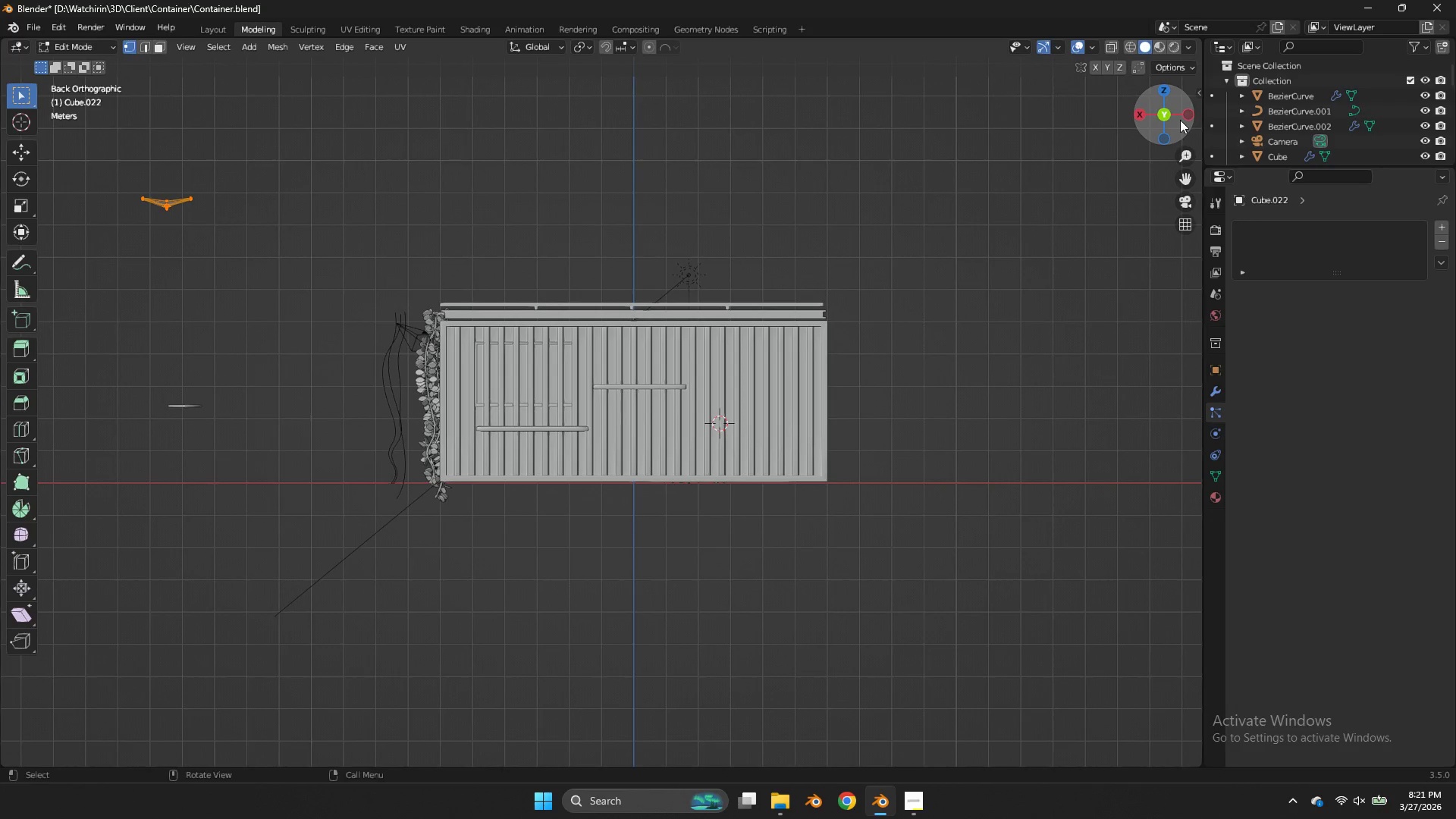 
left_click([1184, 121])
 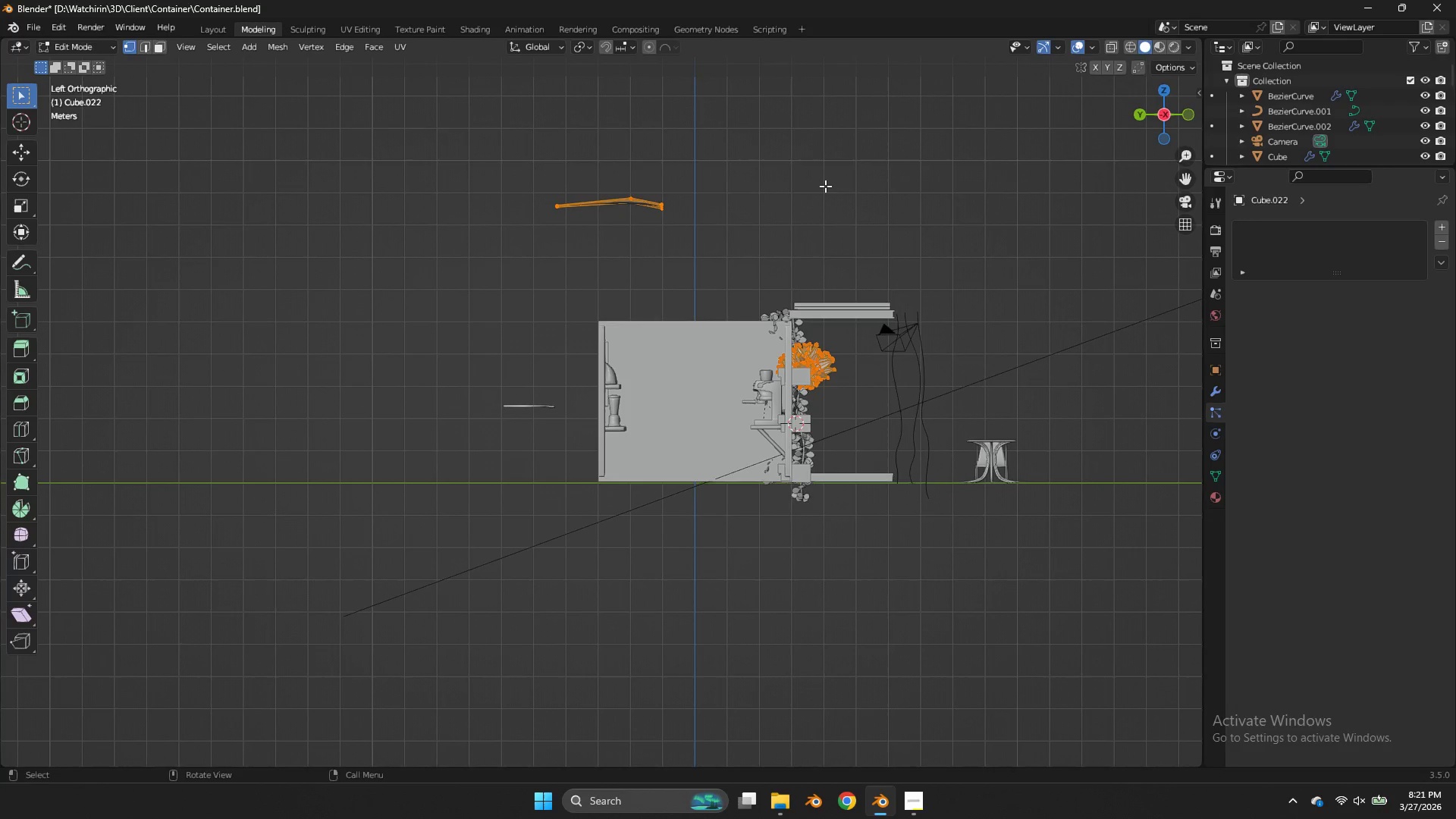 
type(zgz)
 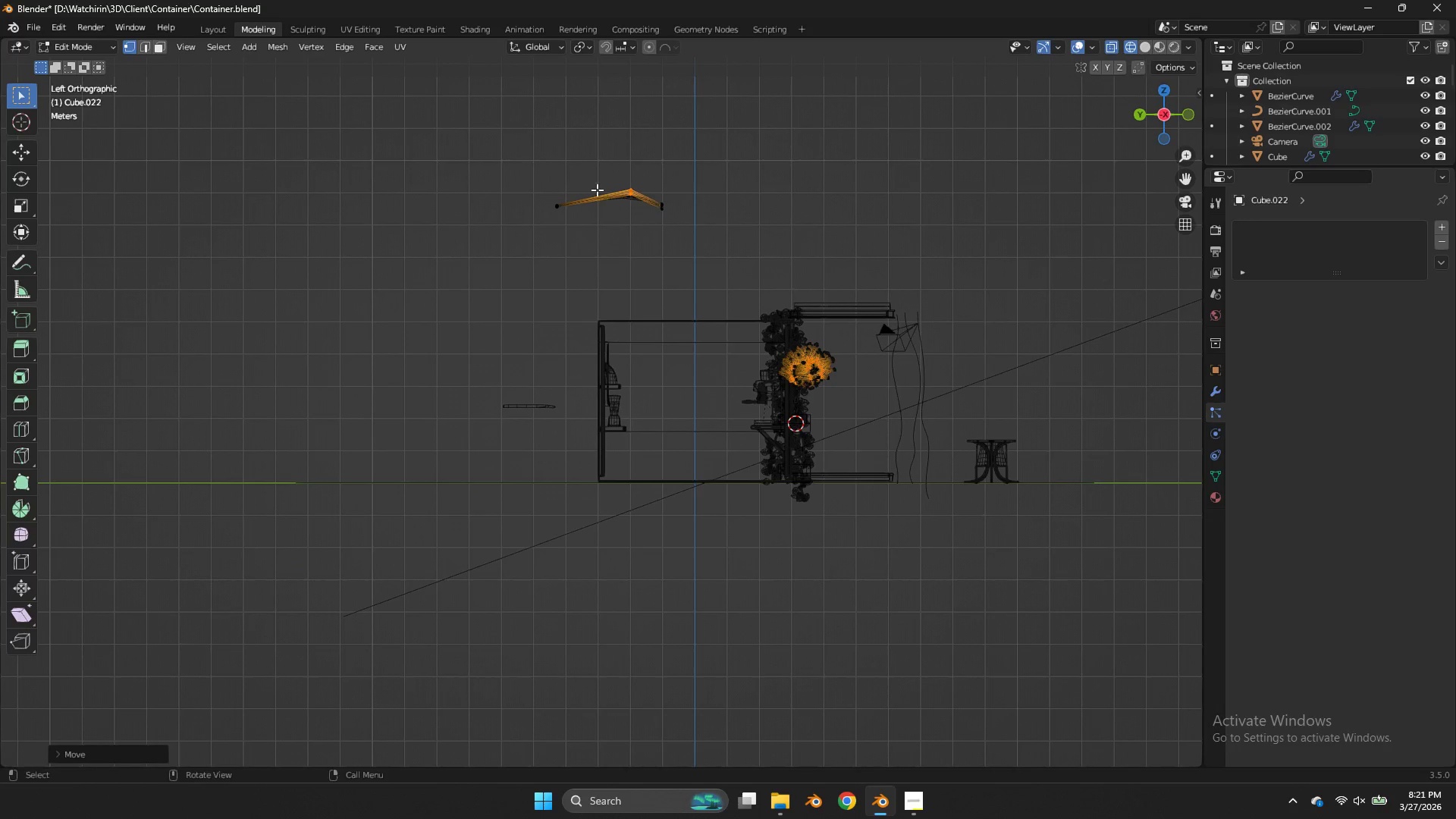 
left_click_drag(start_coordinate=[645, 177], to_coordinate=[613, 219])
 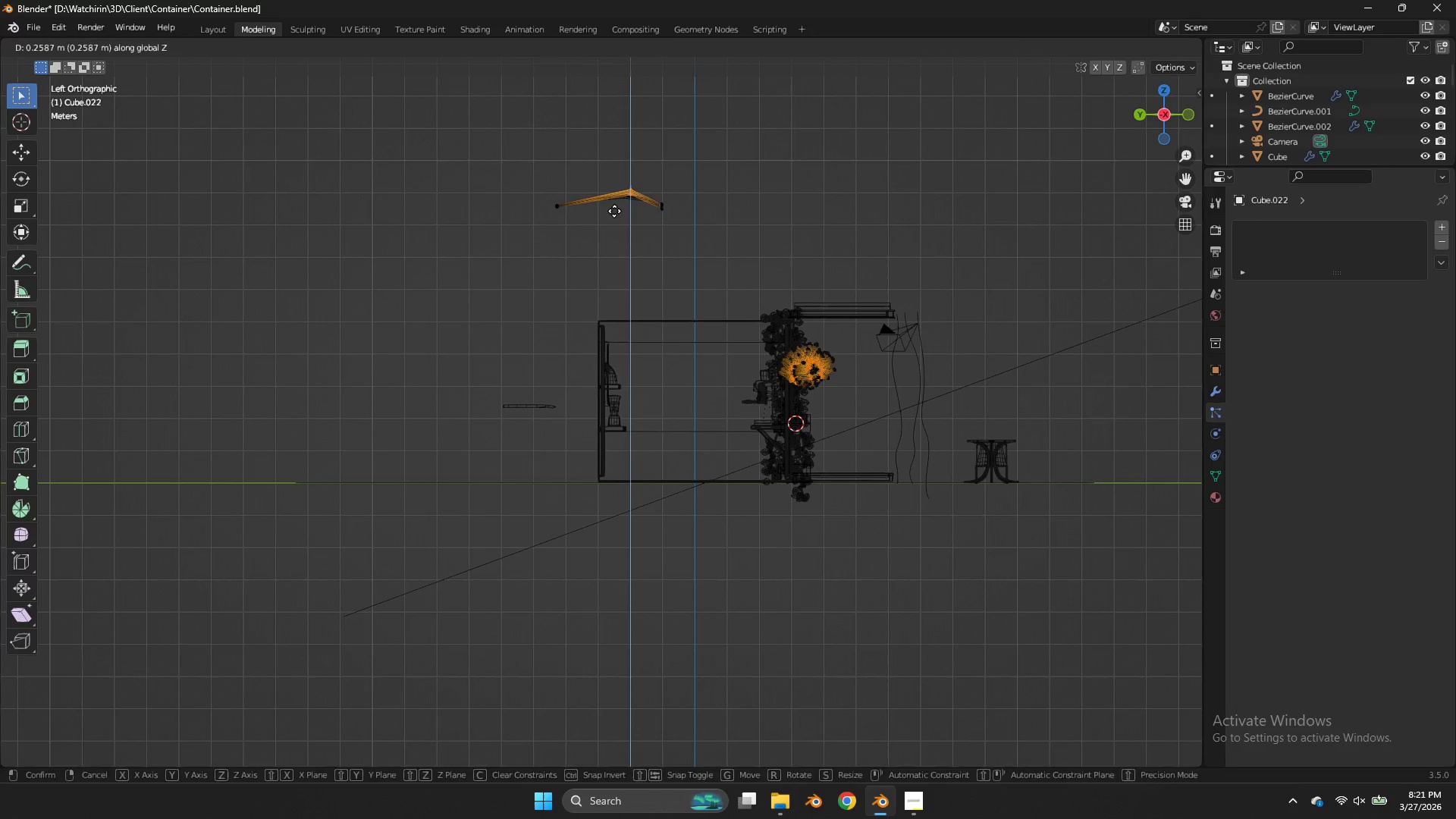 
left_click([614, 211])
 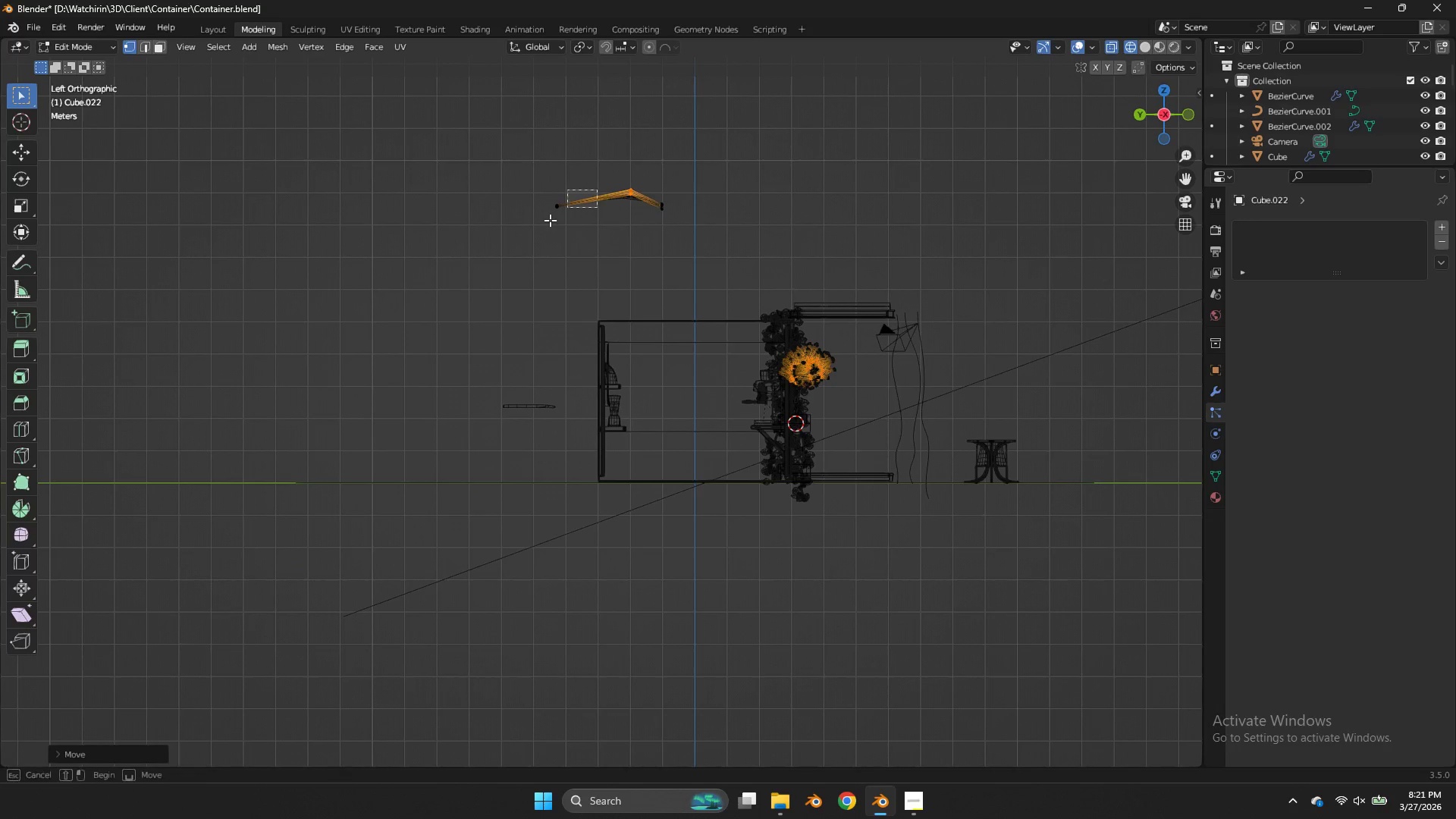 
left_click_drag(start_coordinate=[597, 190], to_coordinate=[522, 240])
 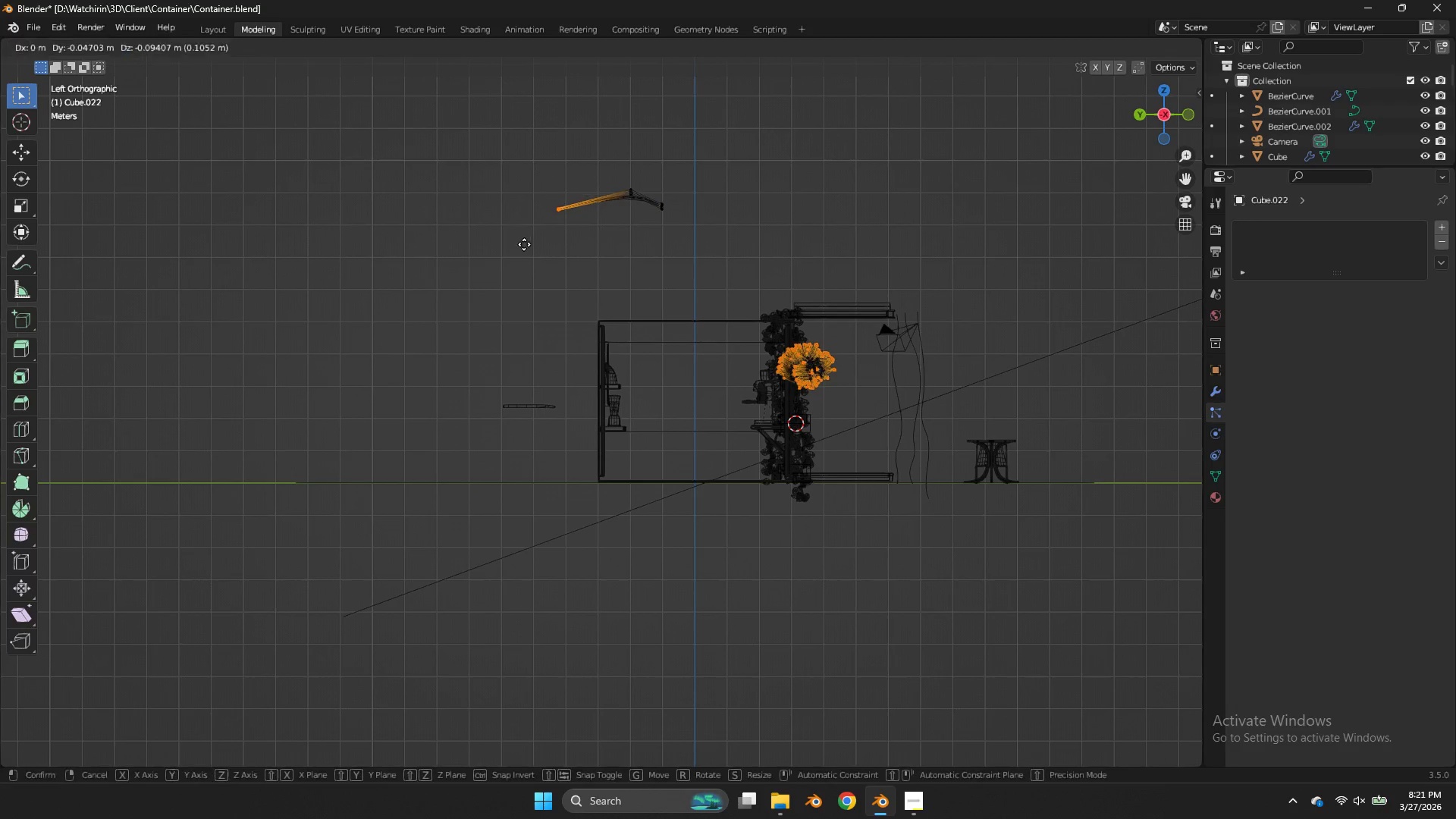 
key(G)
 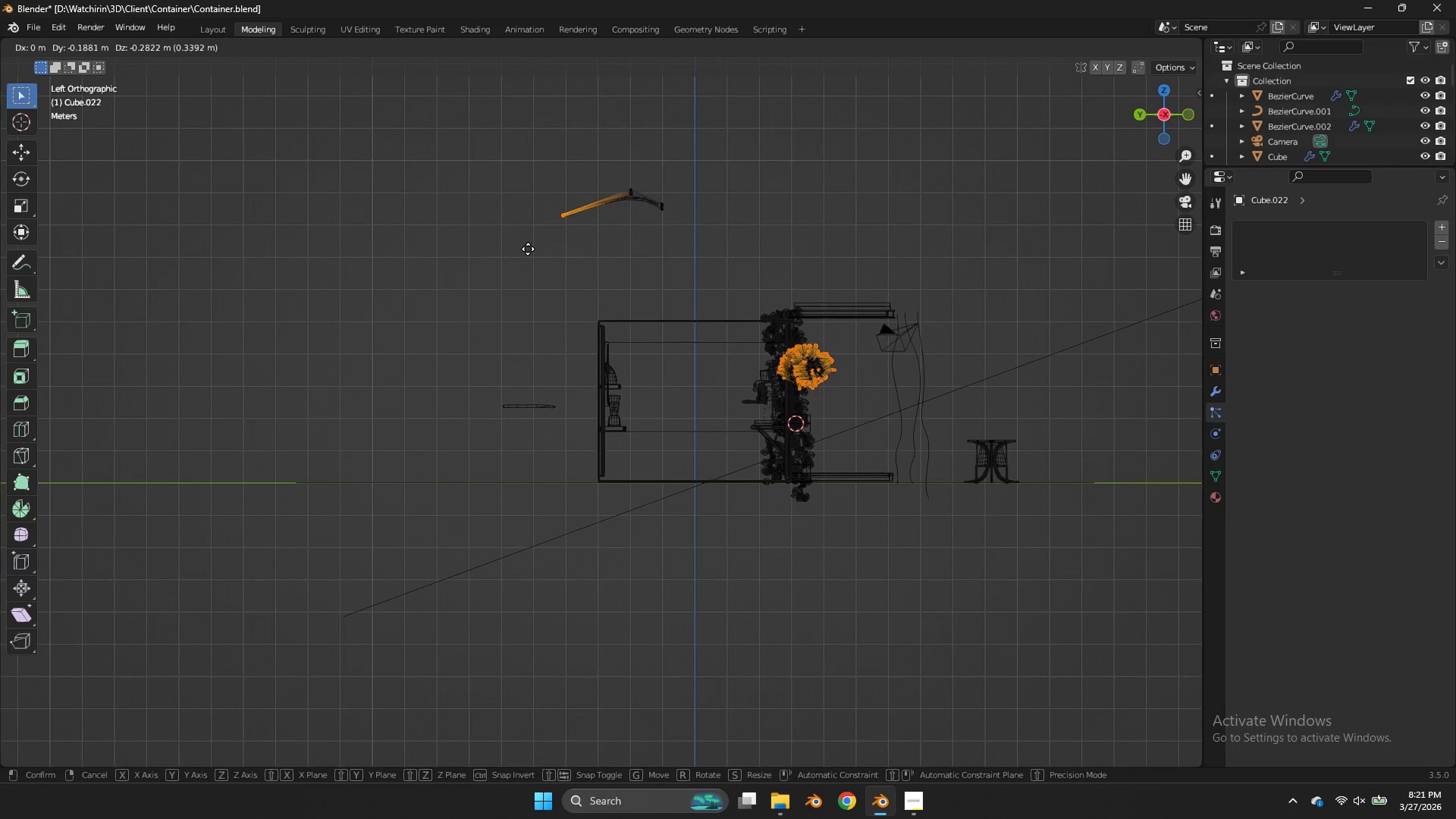 
left_click([528, 249])
 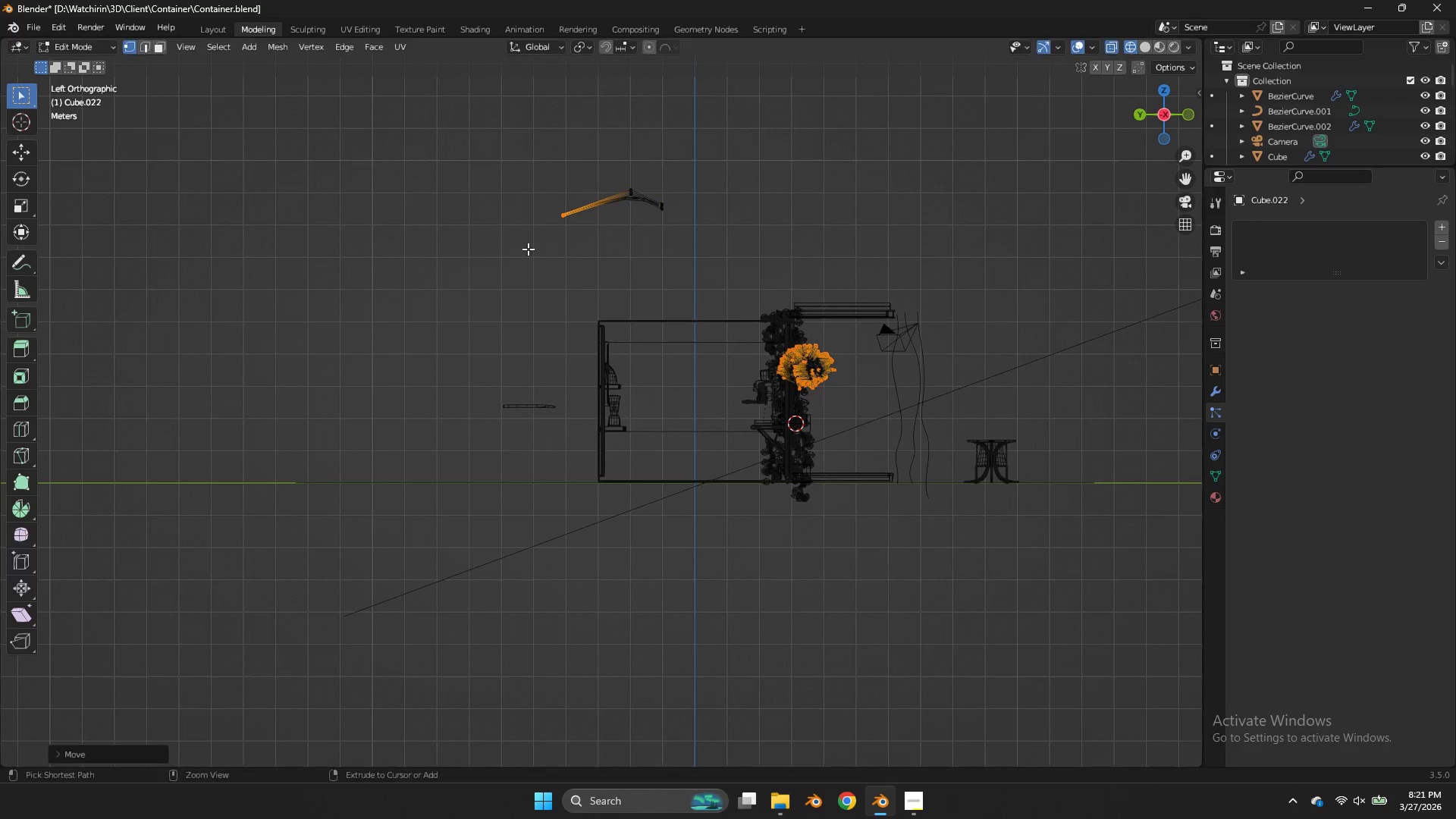 
key(Control+ControlLeft)
 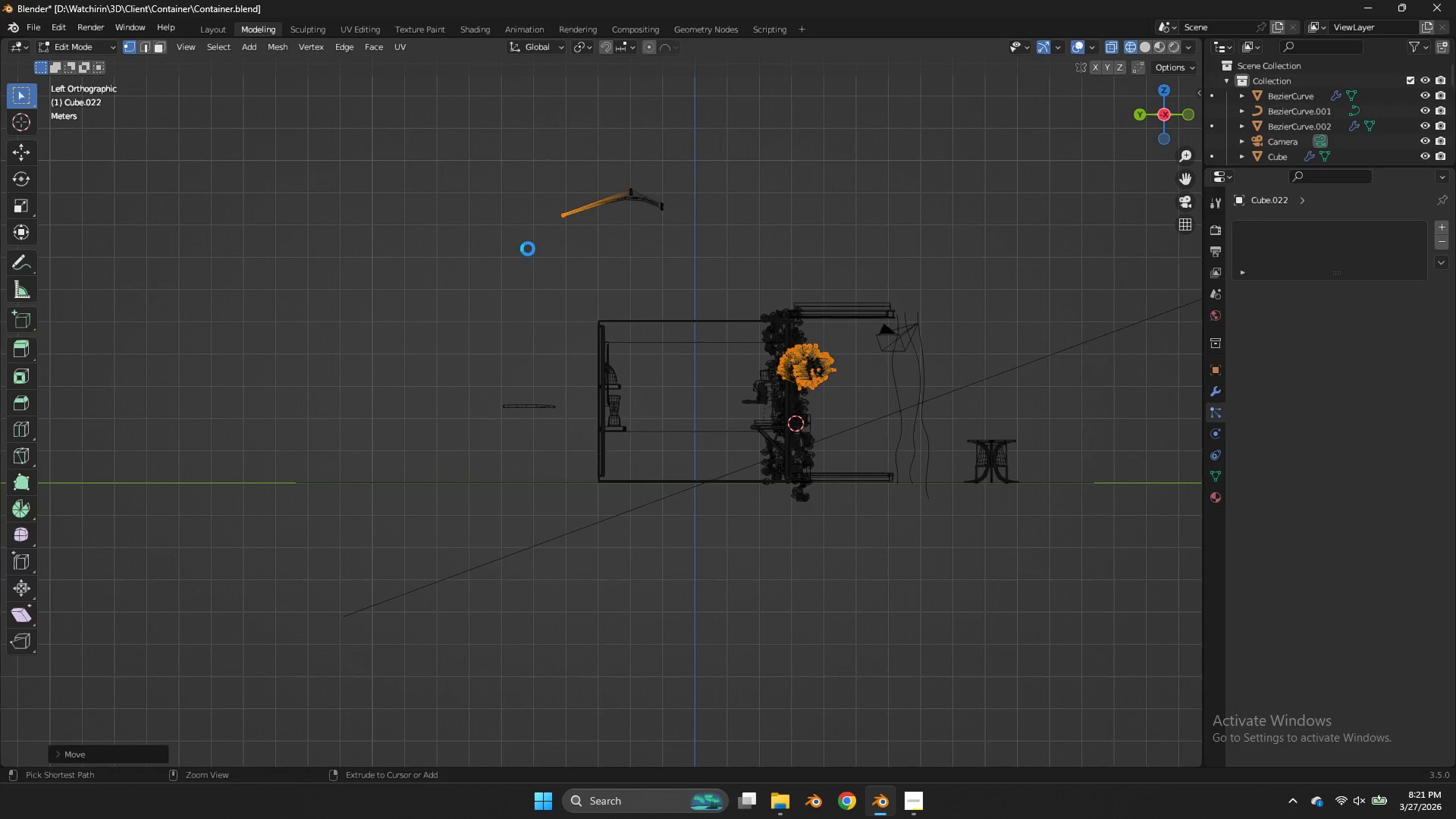 
key(Control+S)
 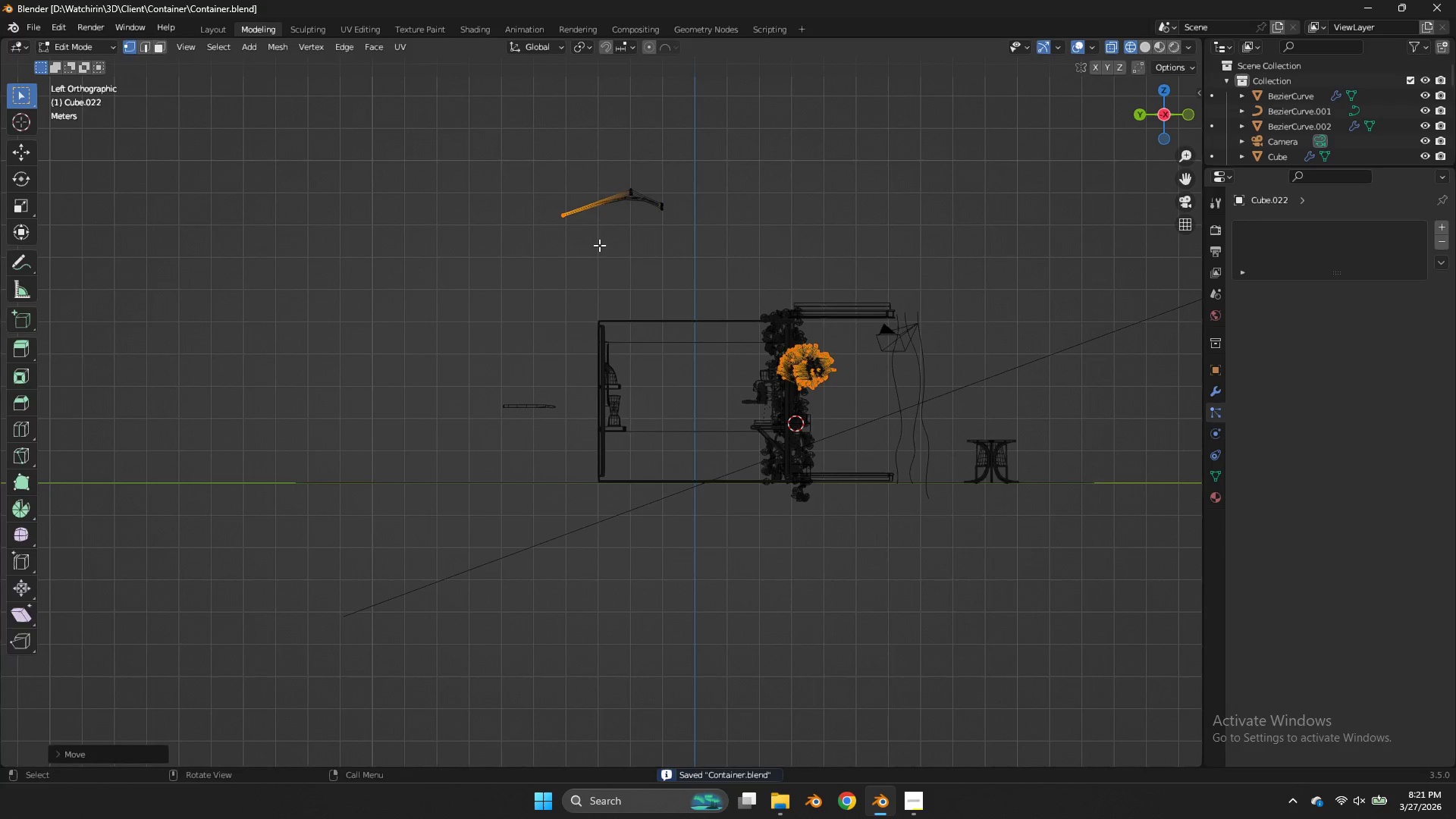 
key(Tab)
 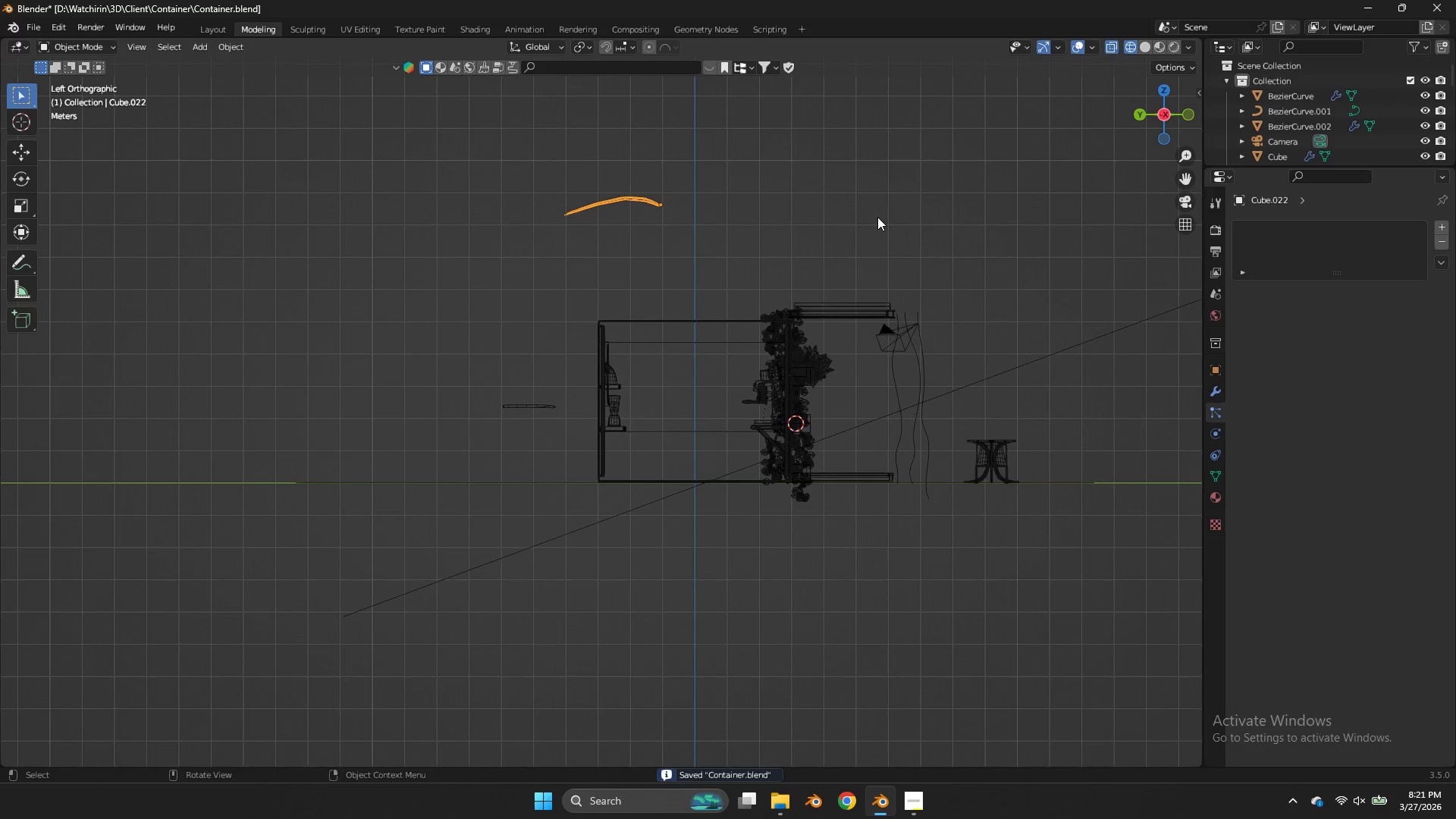 
key(Z)
 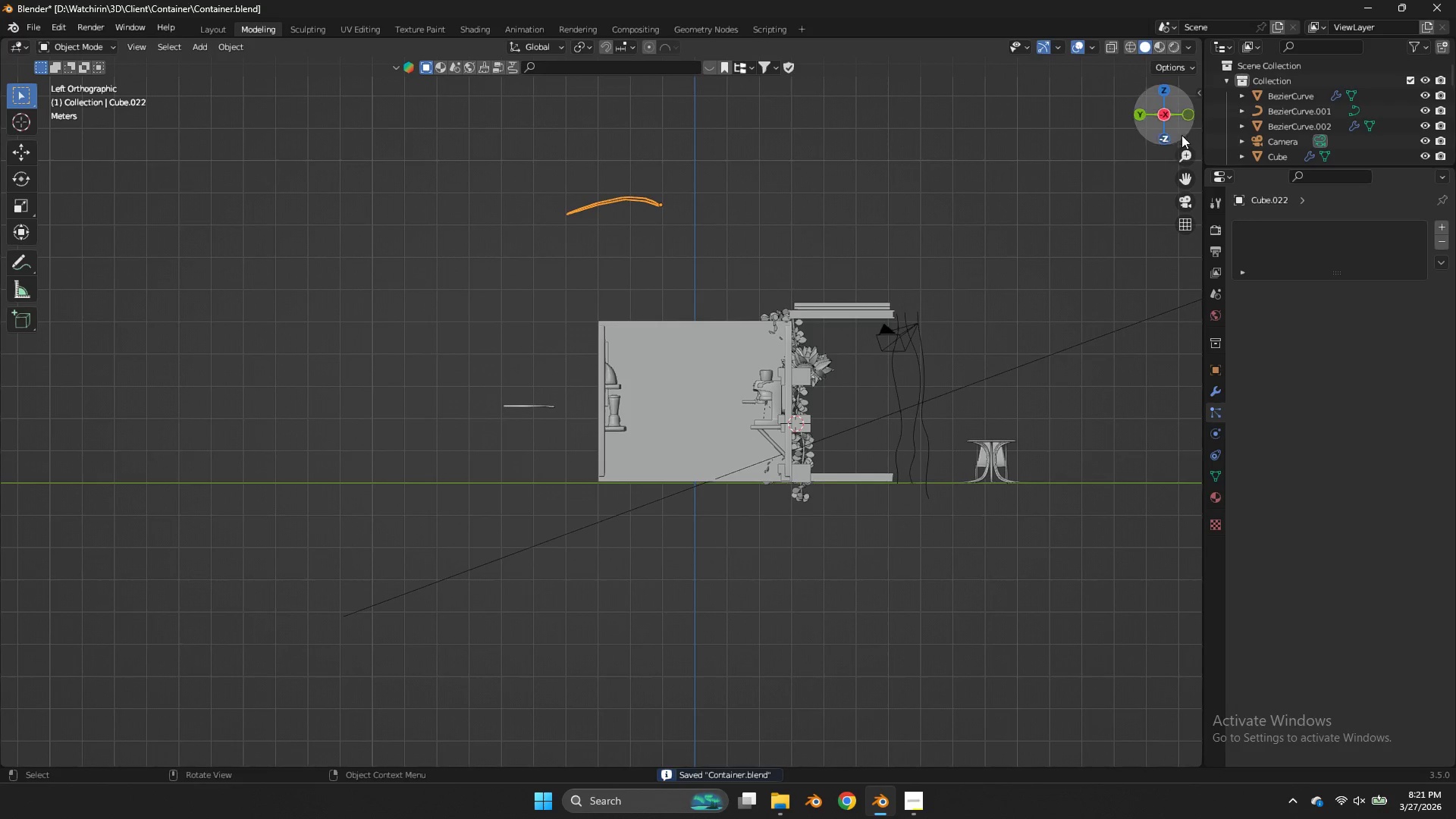 
key(Control+ControlLeft)
 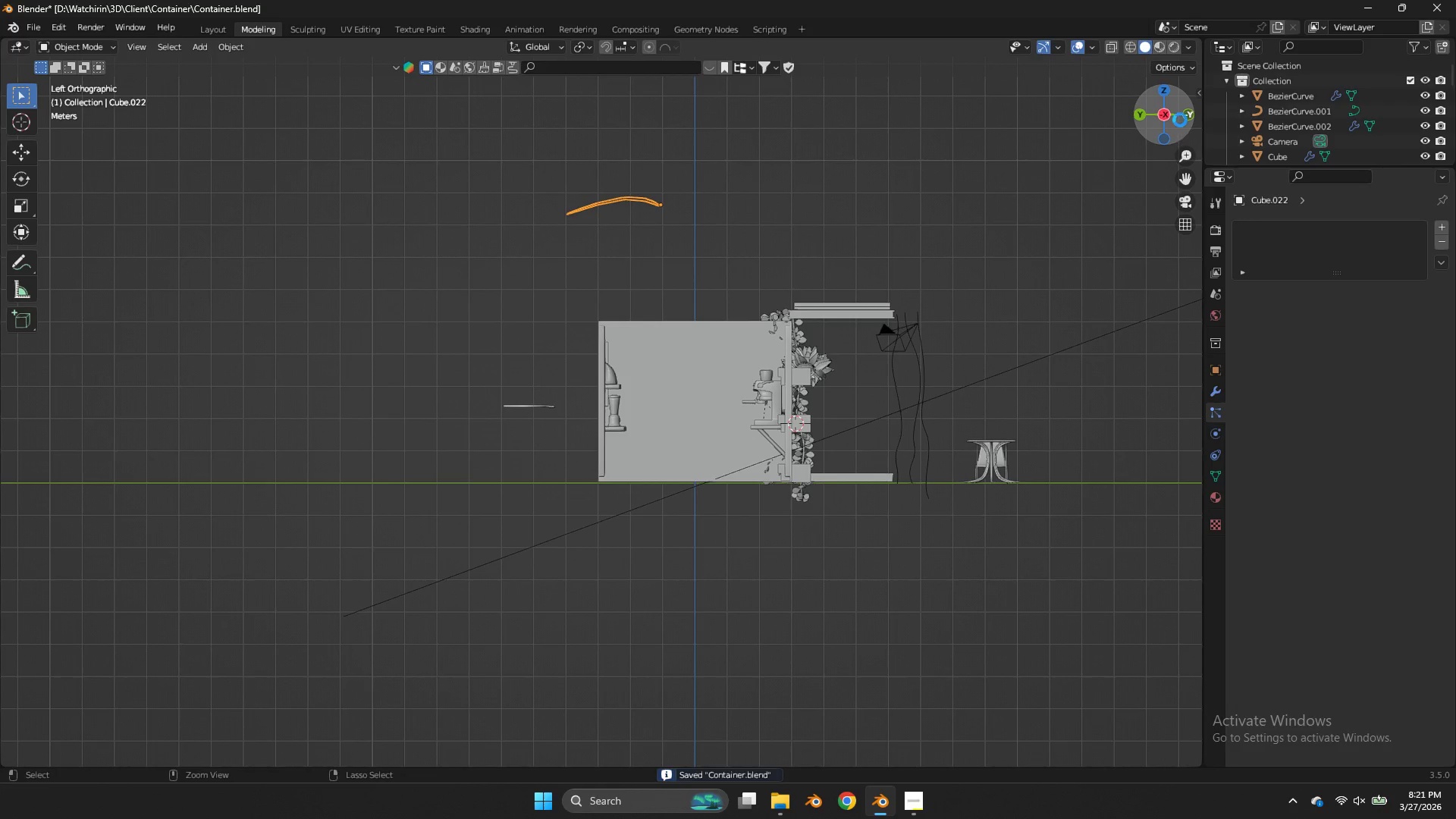 
key(Control+S)
 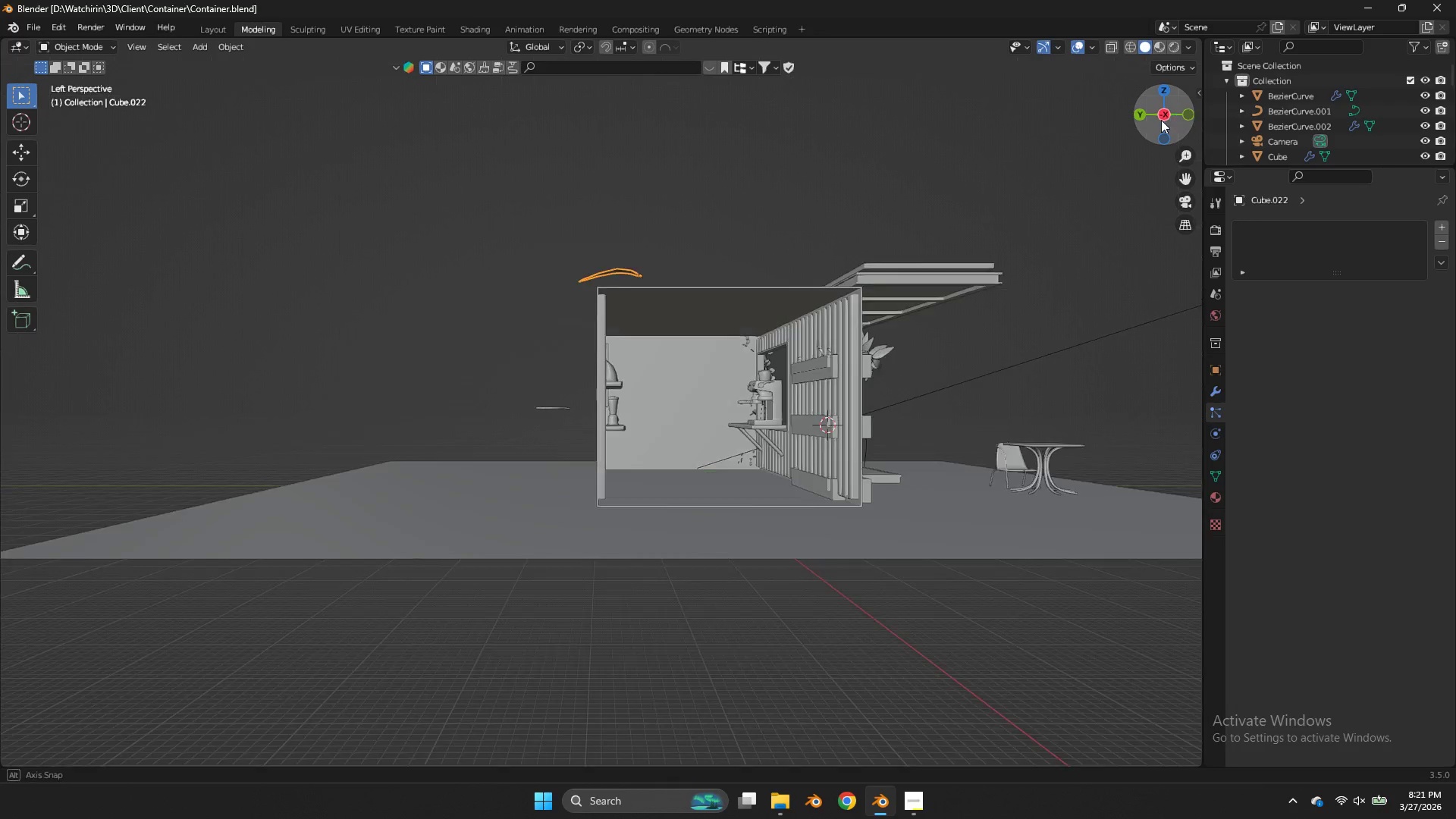 
left_click_drag(start_coordinate=[1178, 120], to_coordinate=[1024, 137])
 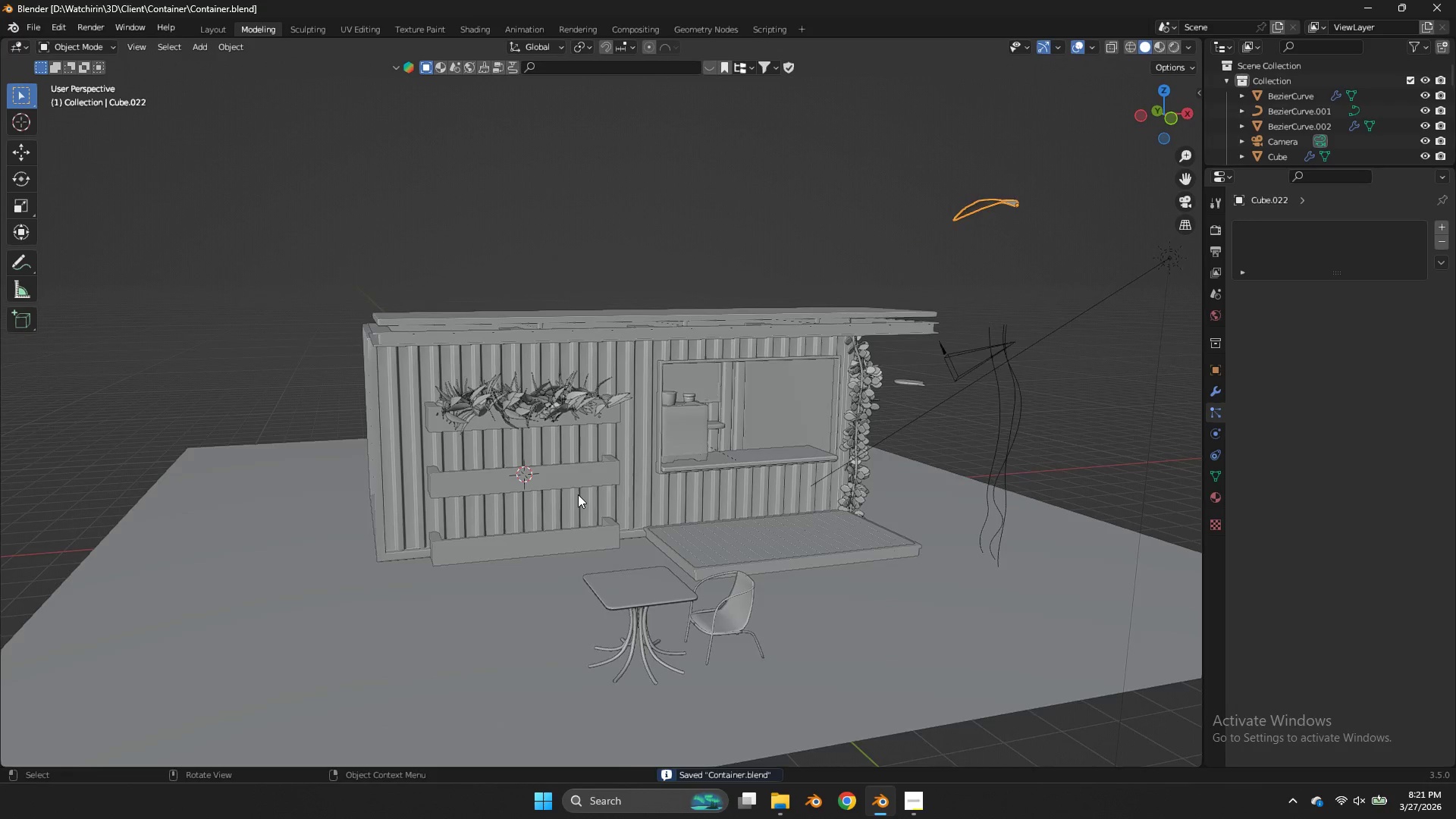 
scroll: coordinate [577, 494], scroll_direction: up, amount: 2.0
 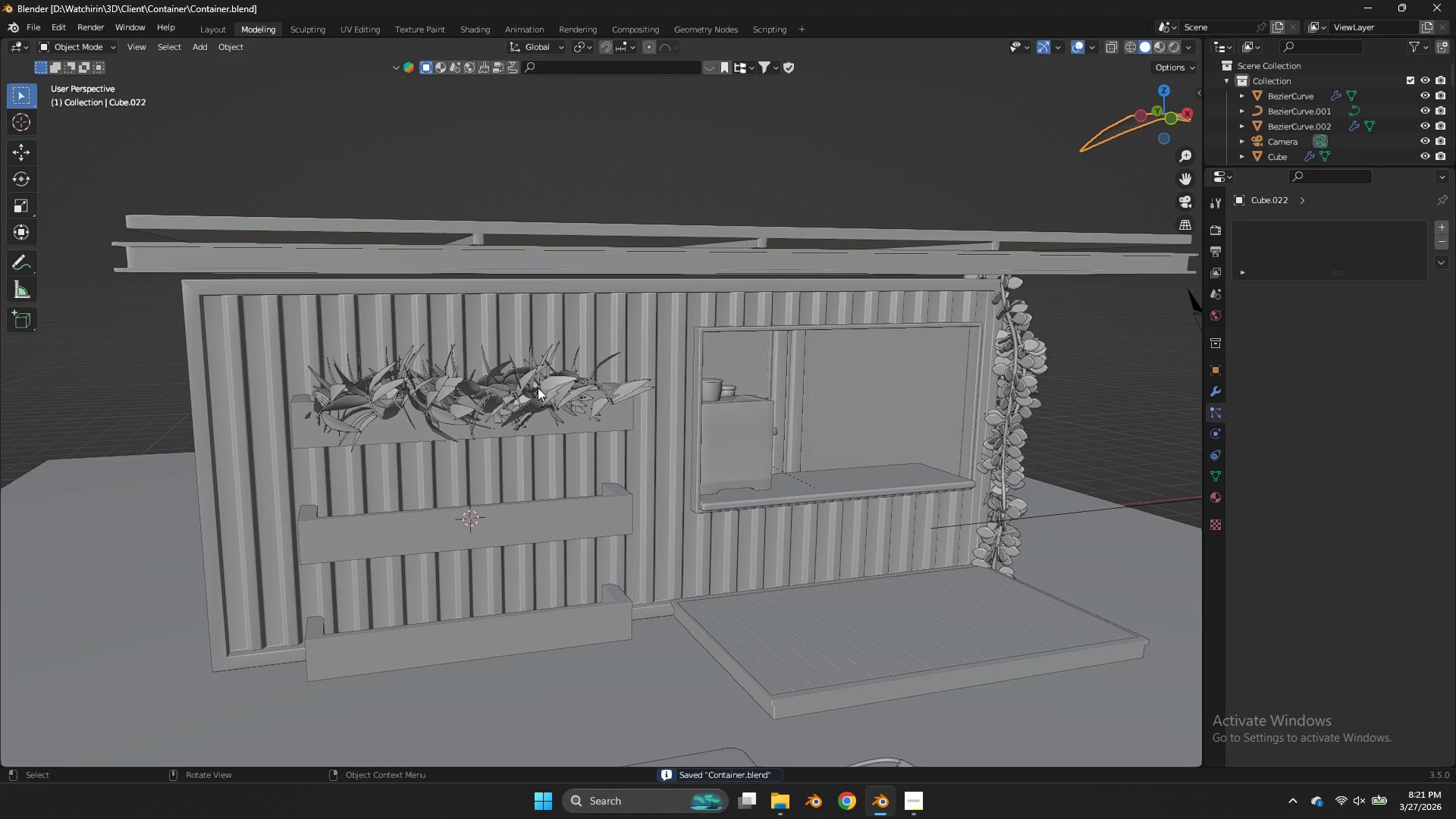 
left_click([538, 388])
 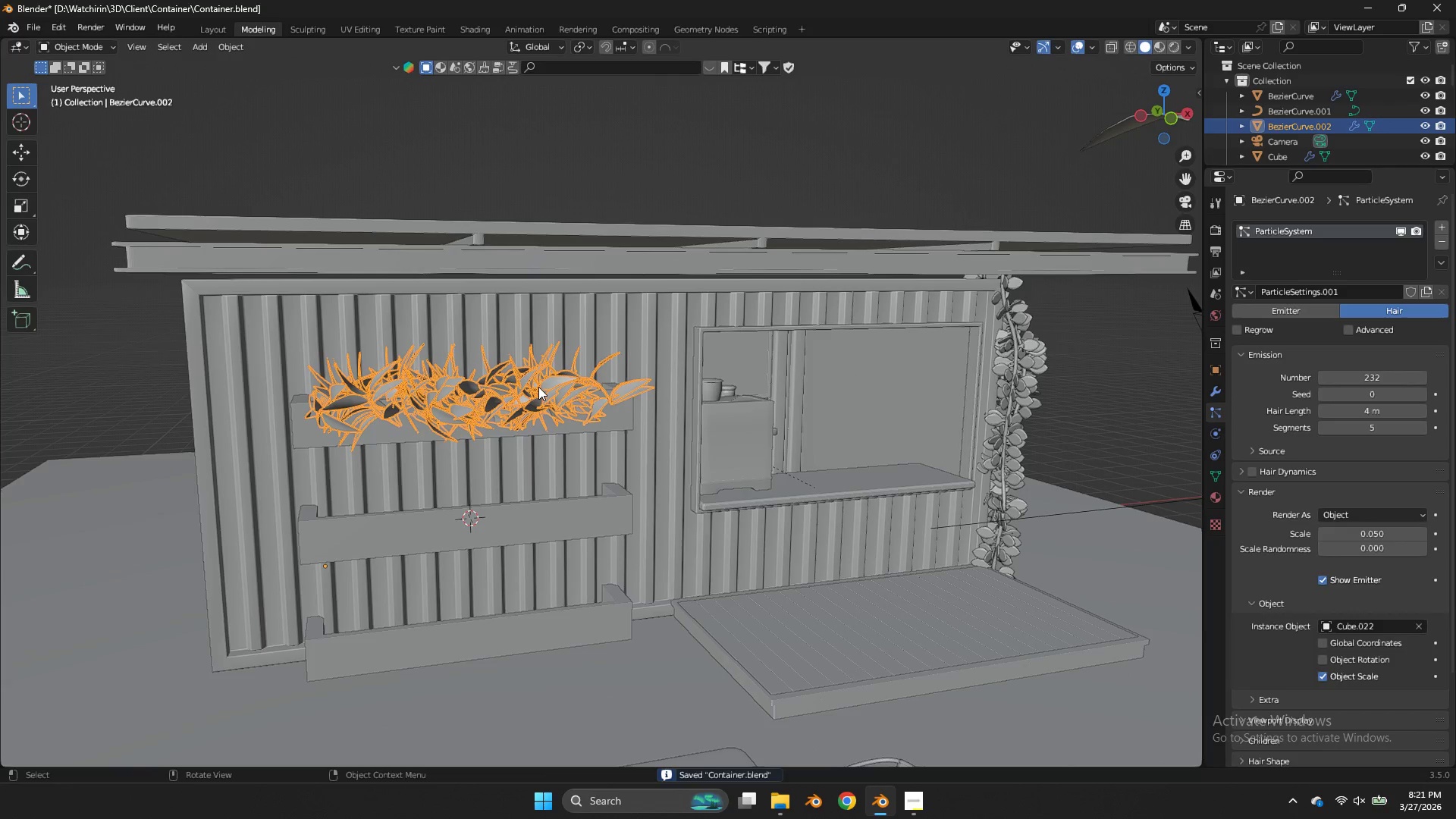 
key(Z)
 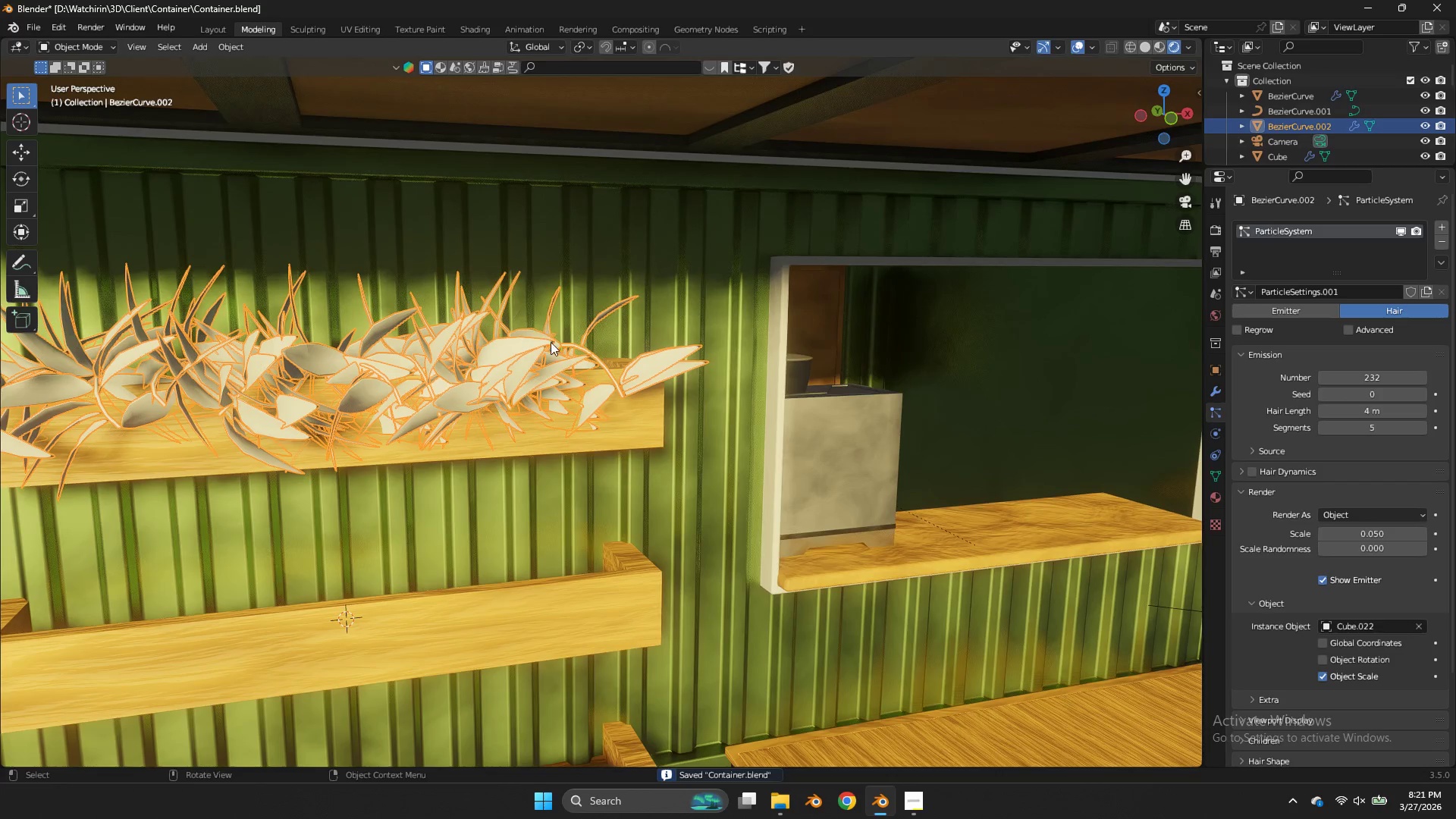 
scroll: coordinate [538, 387], scroll_direction: up, amount: 2.0
 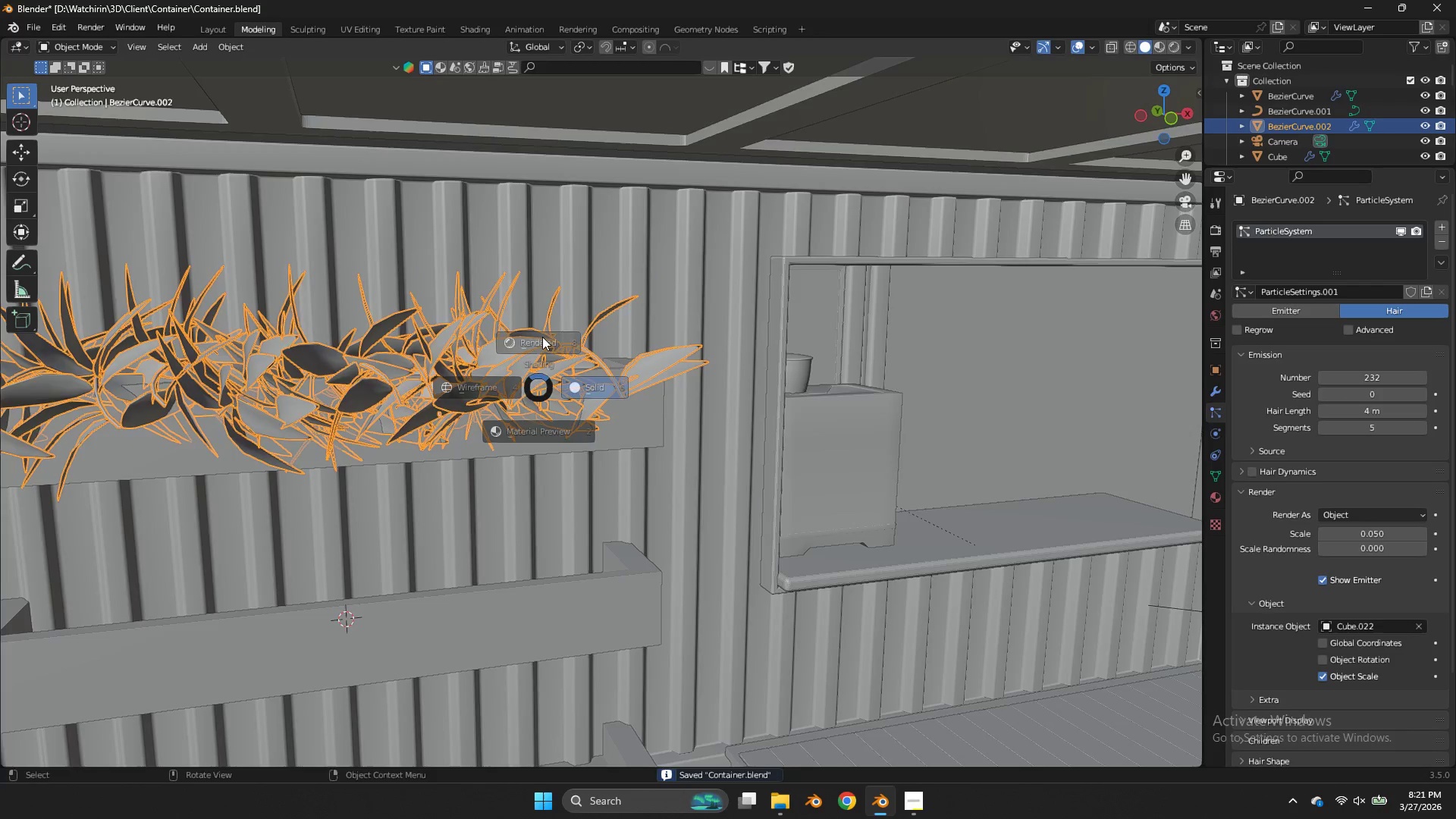 
key(Z)
 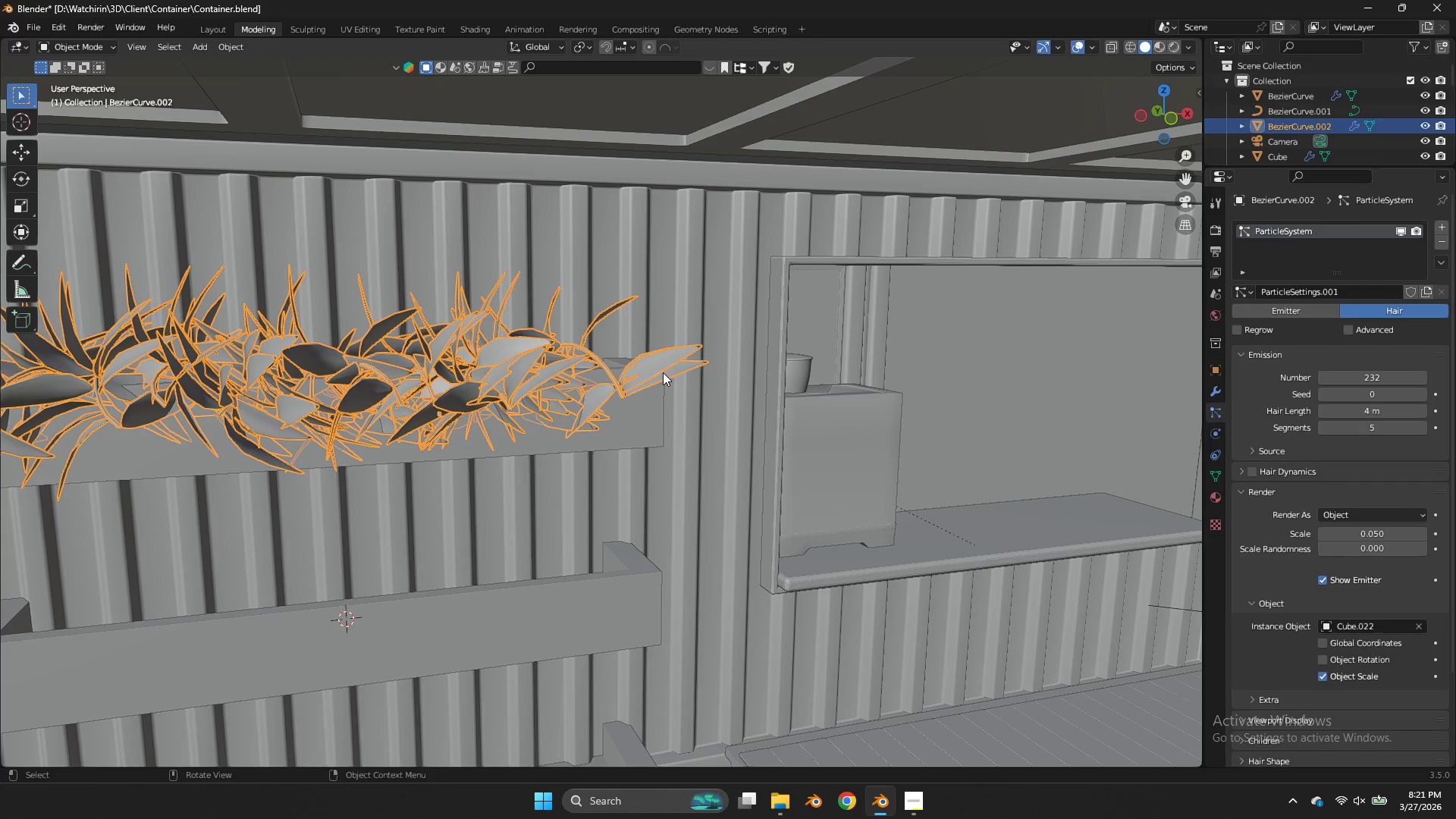 
scroll: coordinate [1022, 228], scroll_direction: down, amount: 4.0
 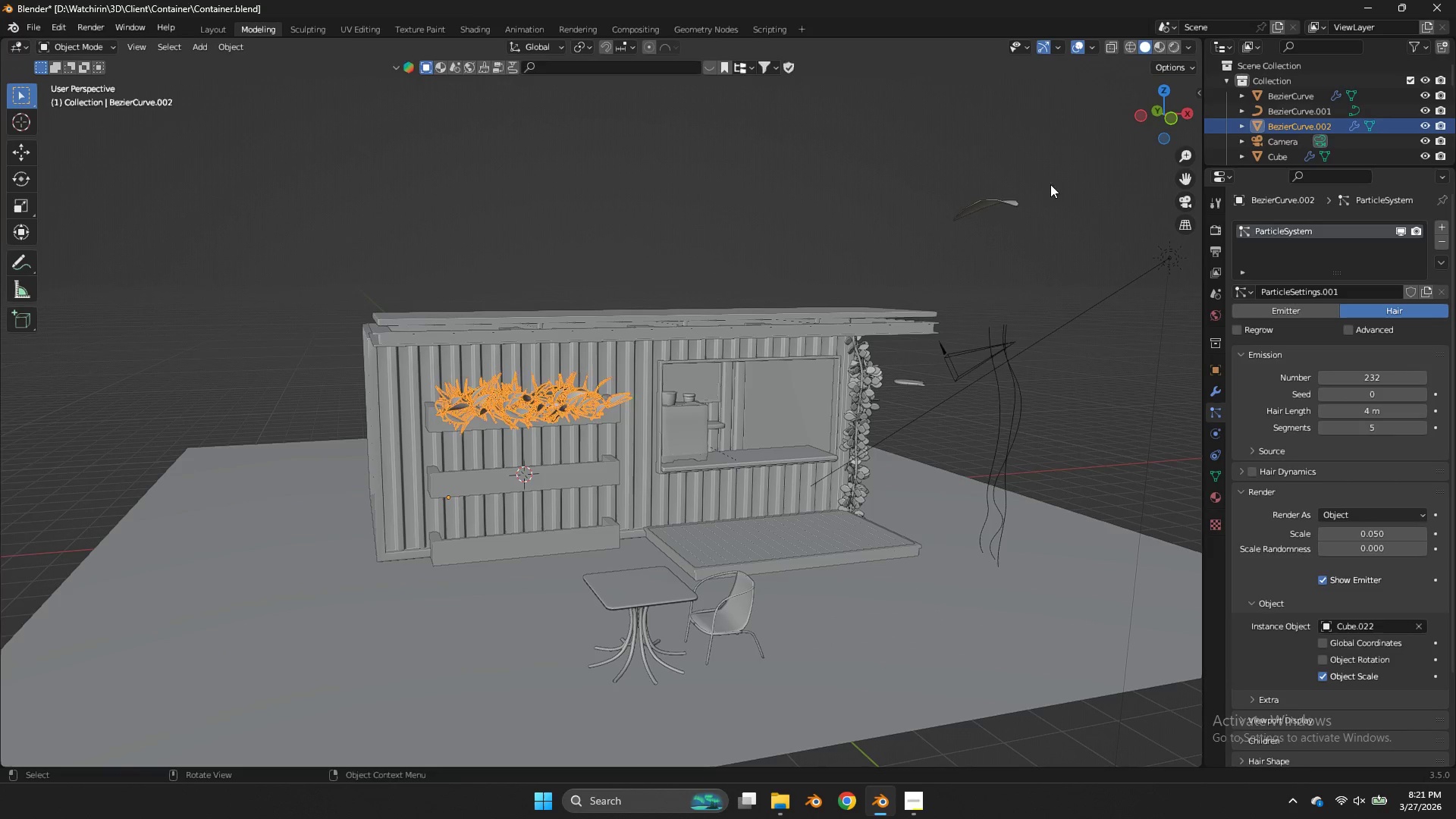 
key(Tab)
 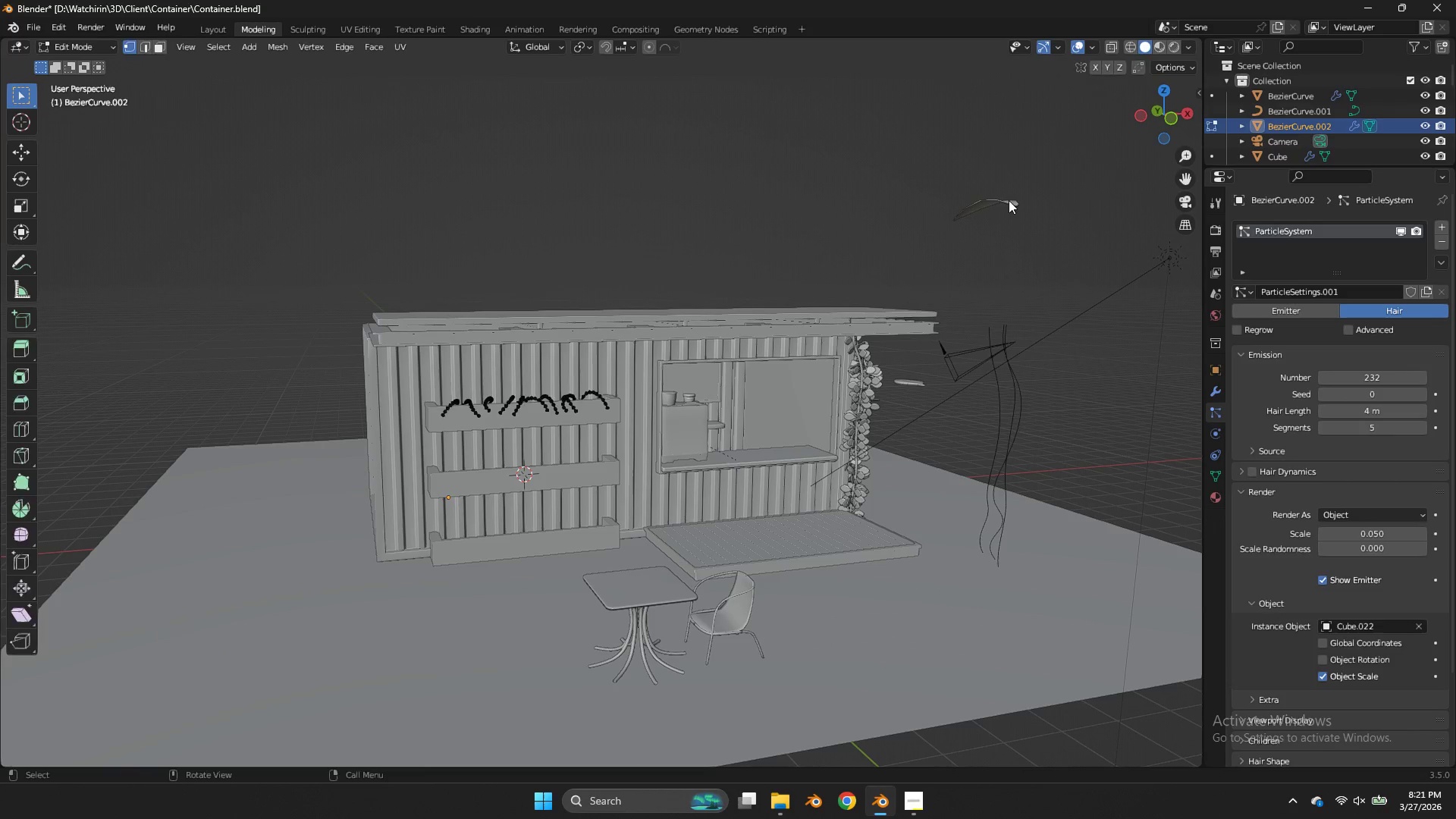 
key(Tab)
 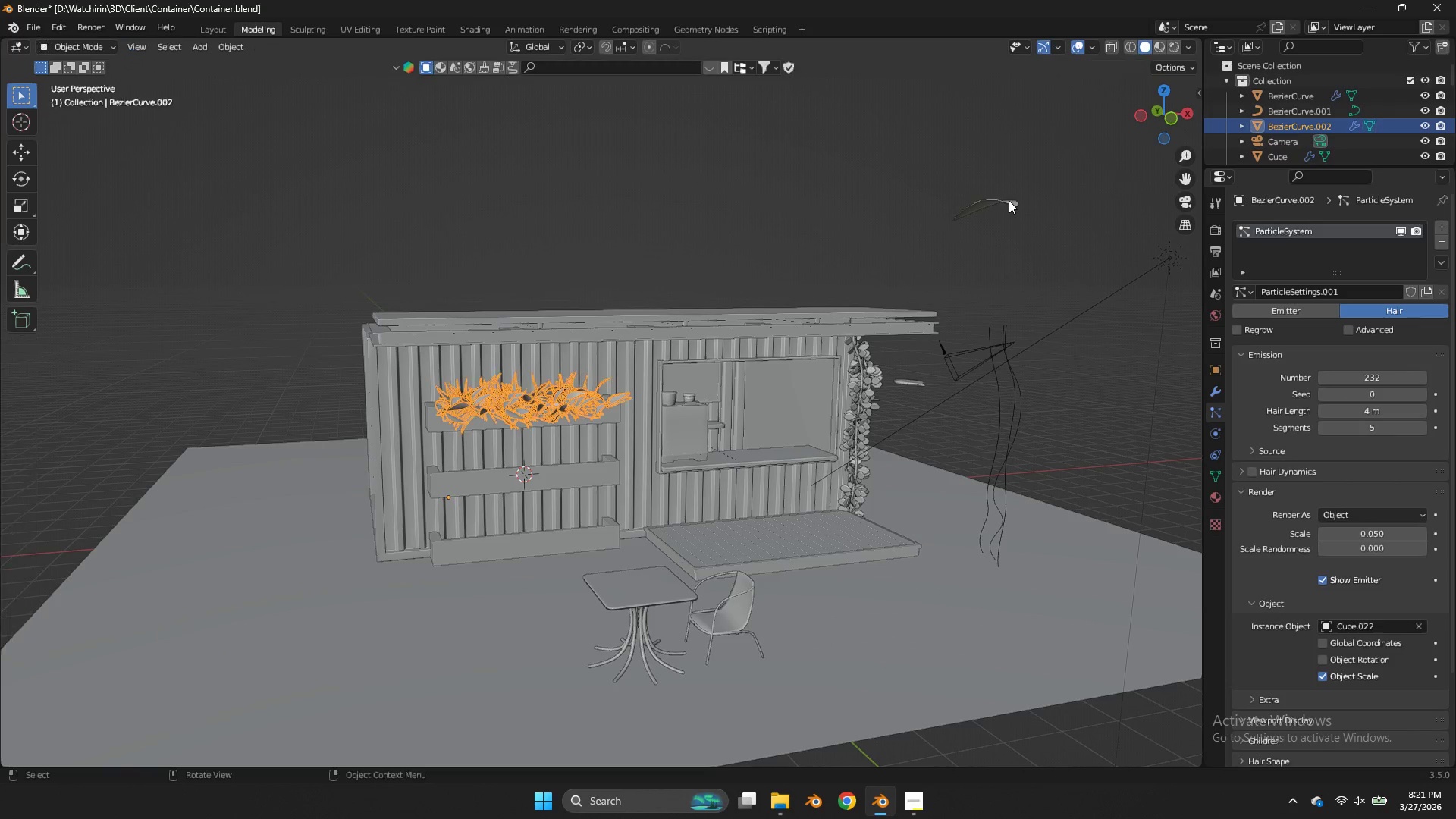 
left_click([1009, 200])
 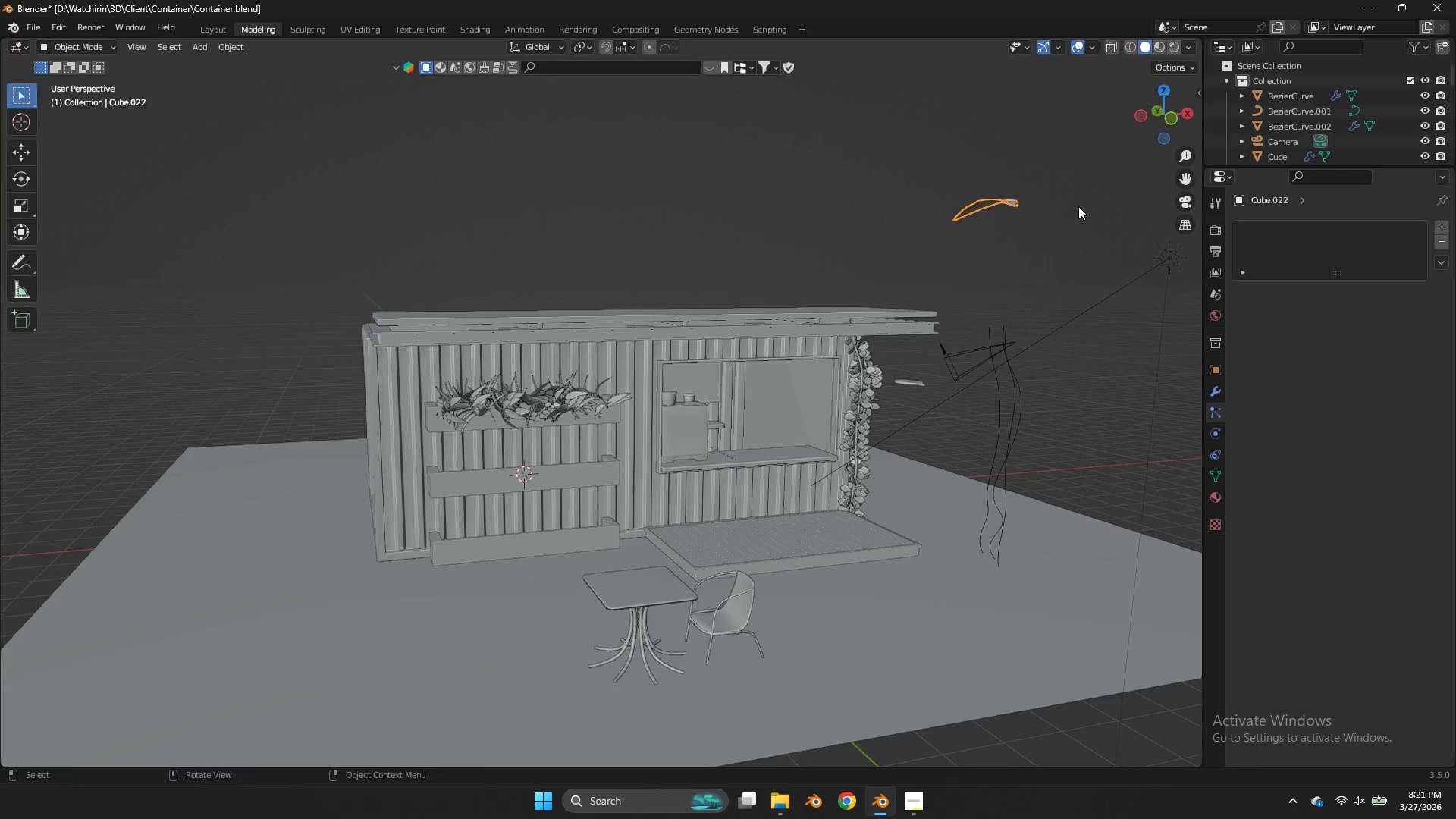 
key(S)
 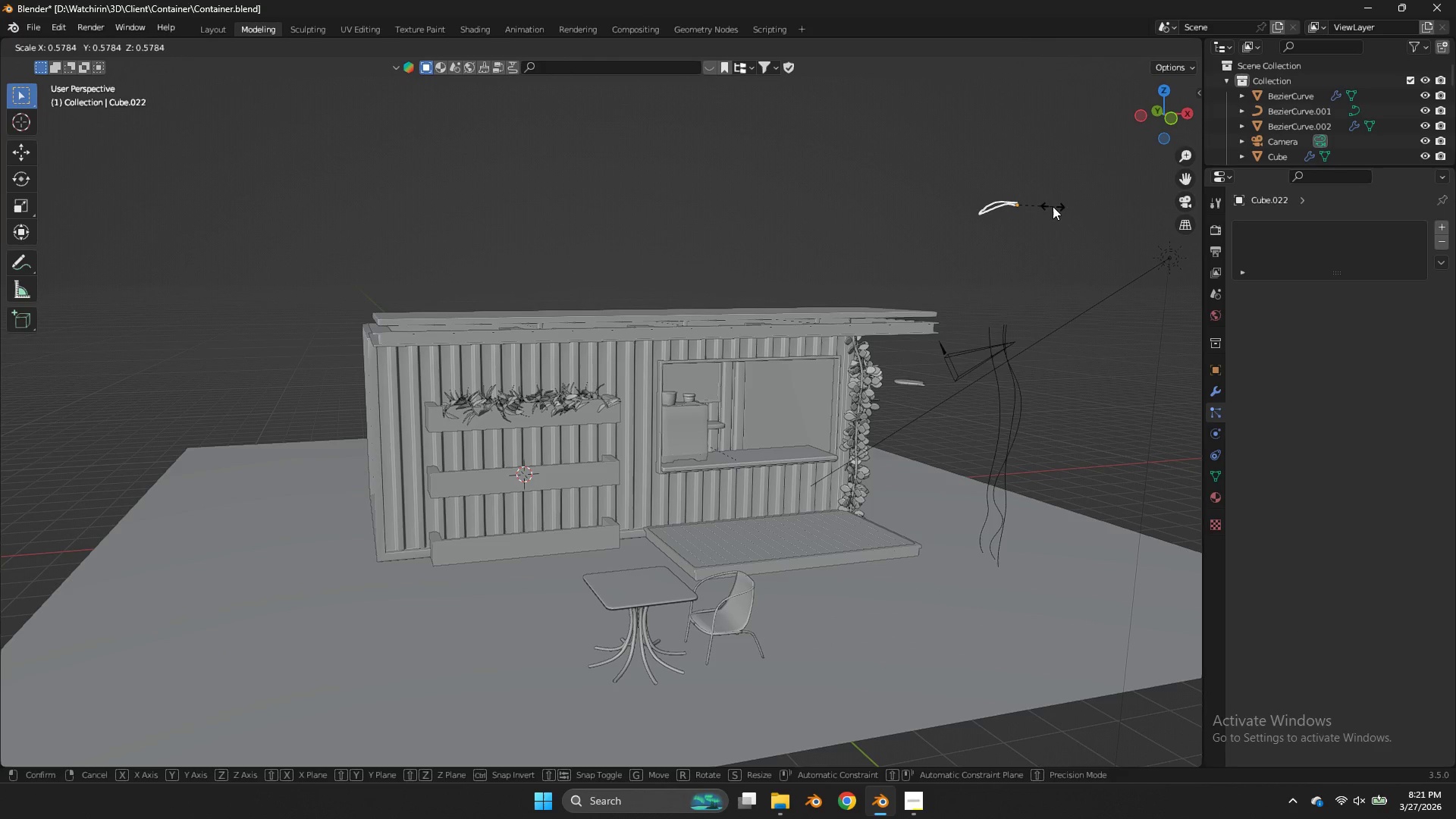 
left_click([1053, 207])
 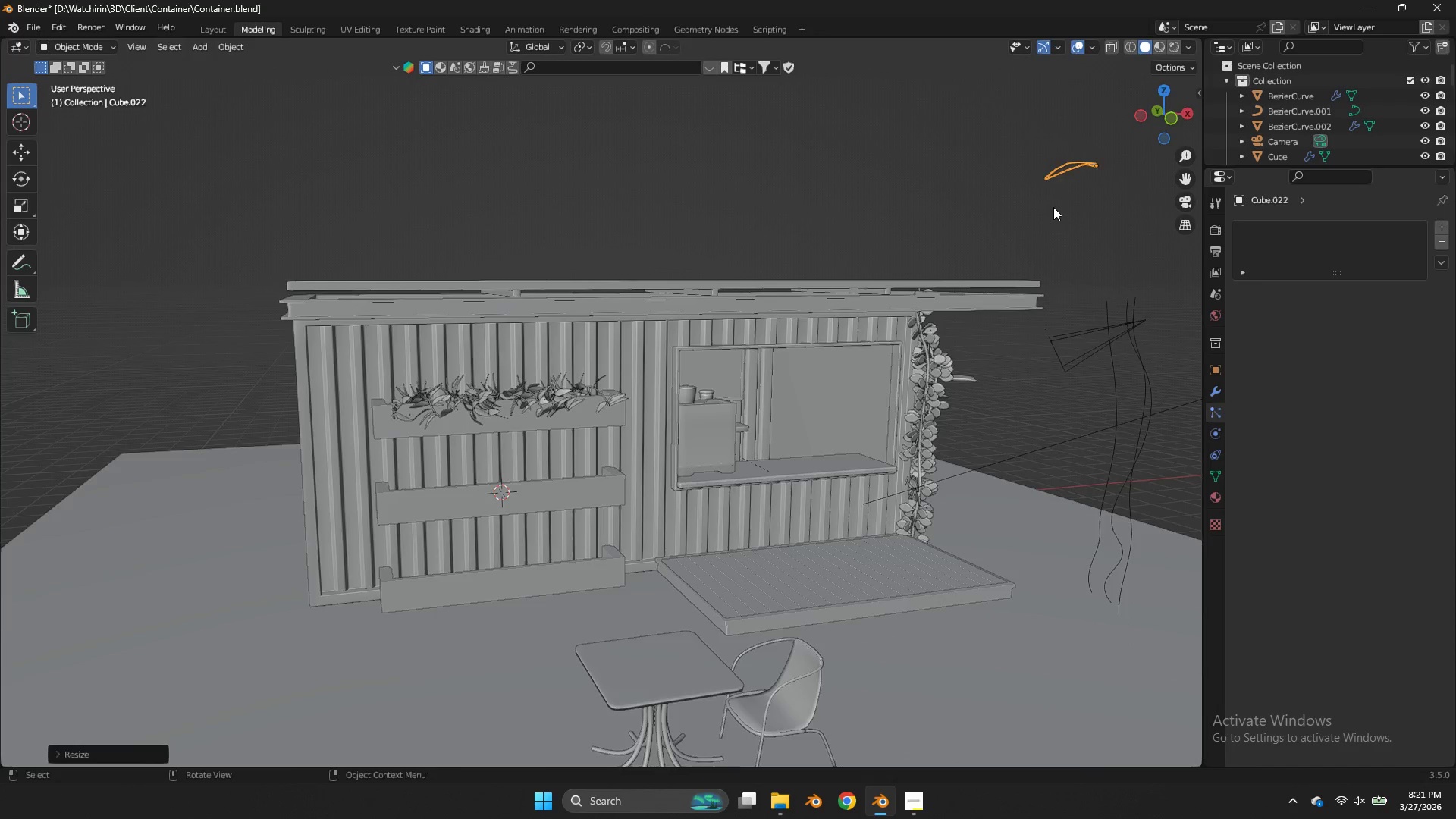 
key(Control+ControlLeft)
 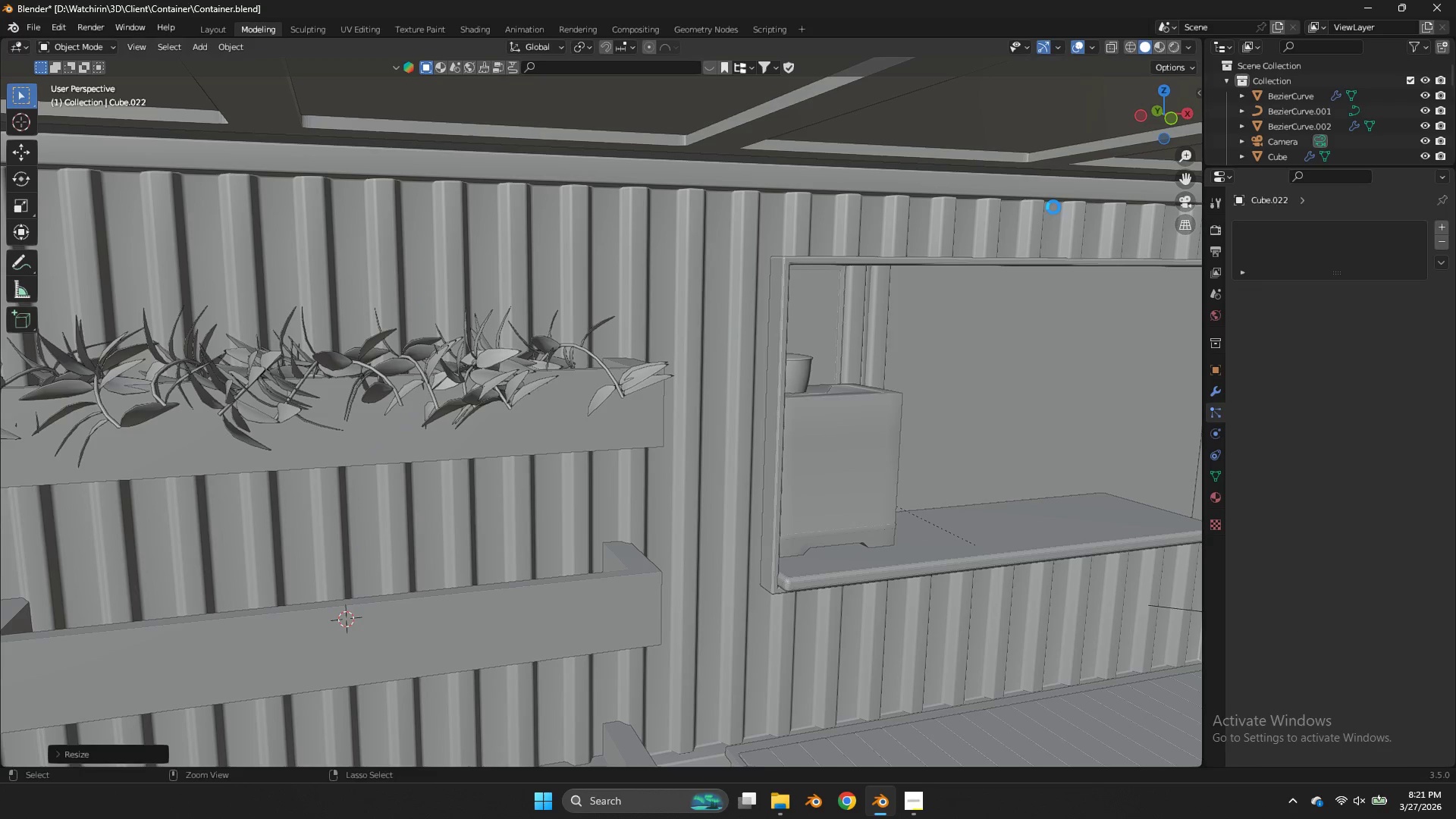 
key(Control+S)
 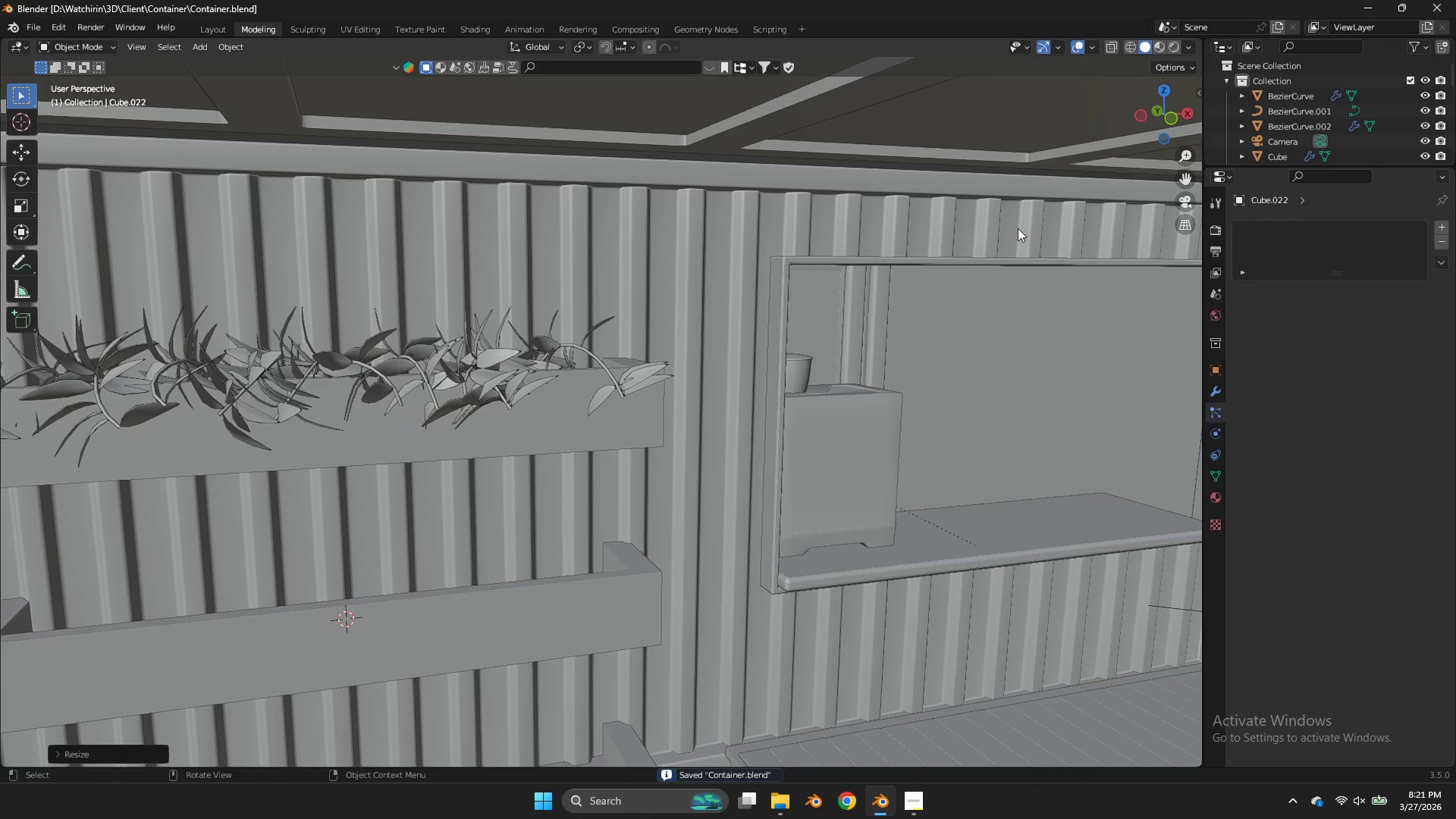 
scroll: coordinate [1053, 207], scroll_direction: up, amount: 4.0
 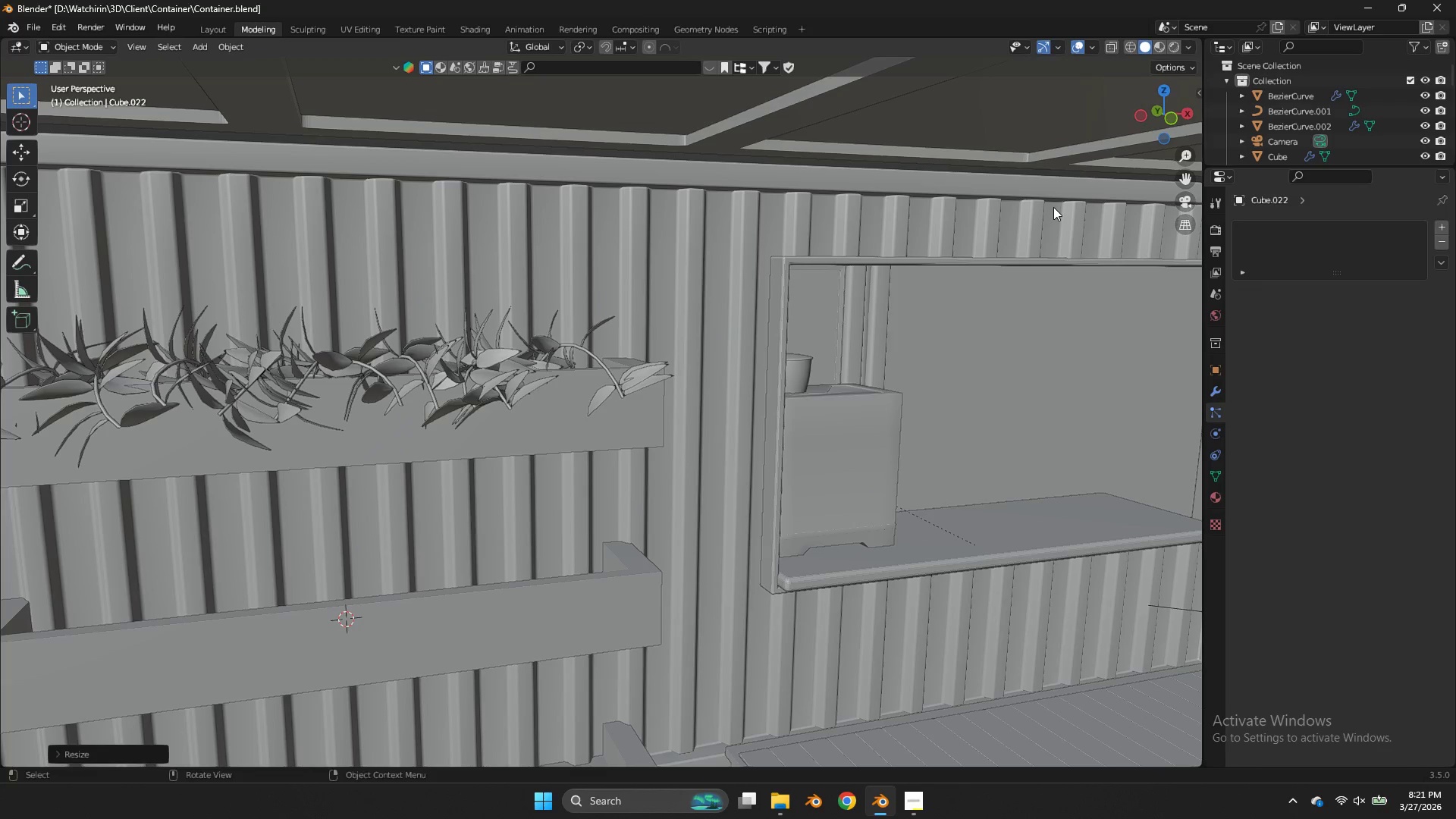 
key(Z)
 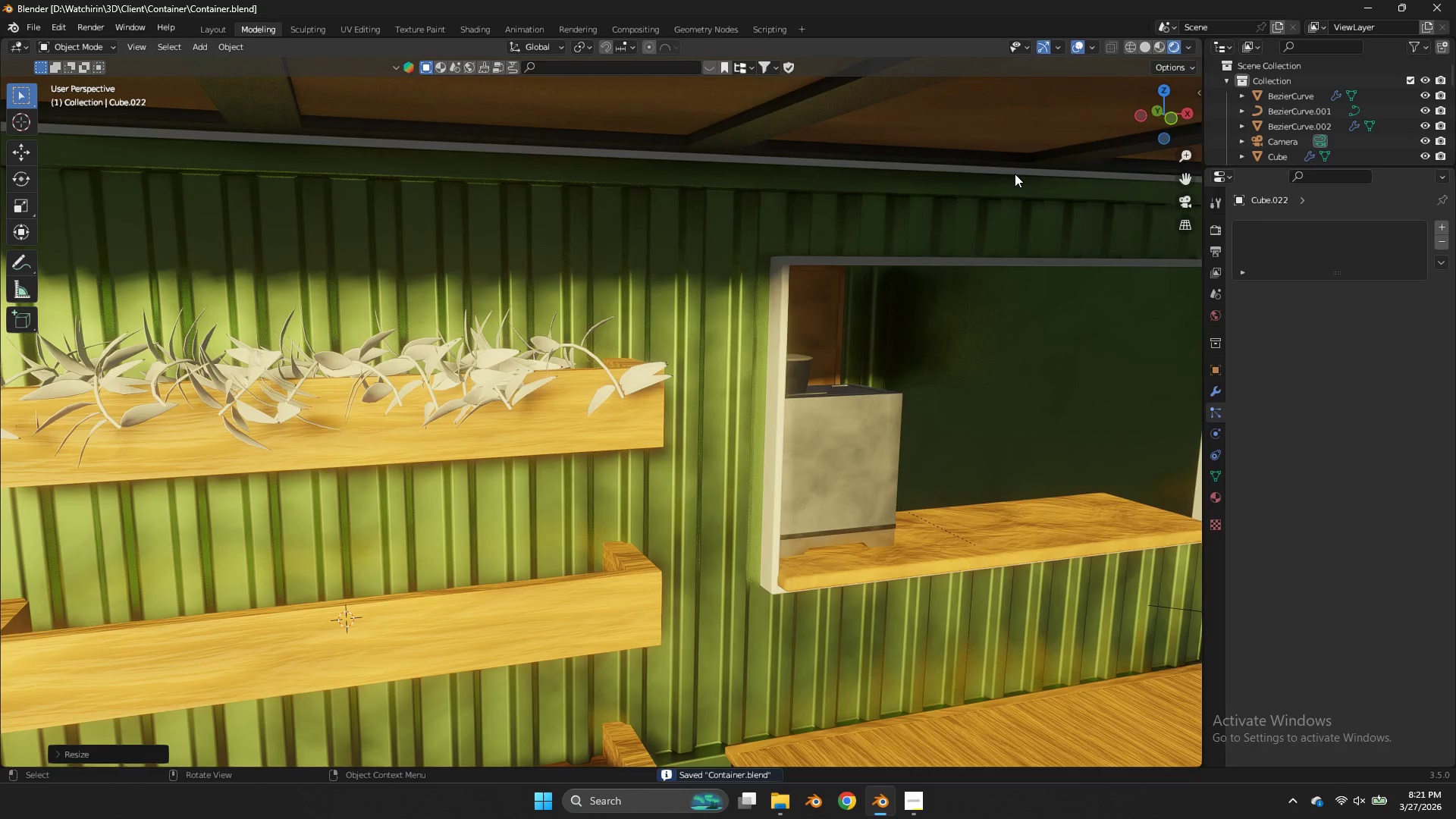 
key(Control+Z)
 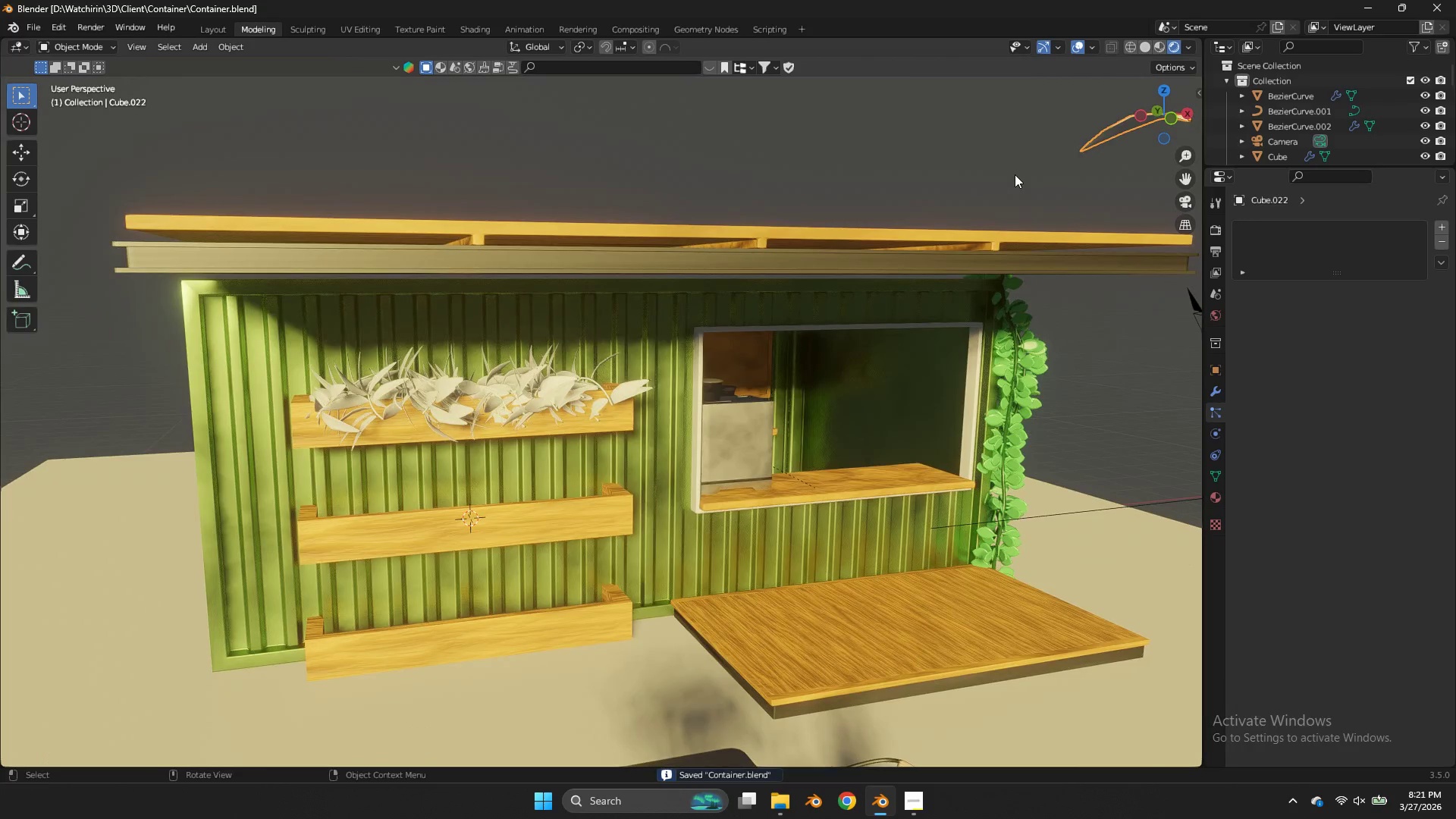 
scroll: coordinate [1015, 174], scroll_direction: down, amount: 2.0
 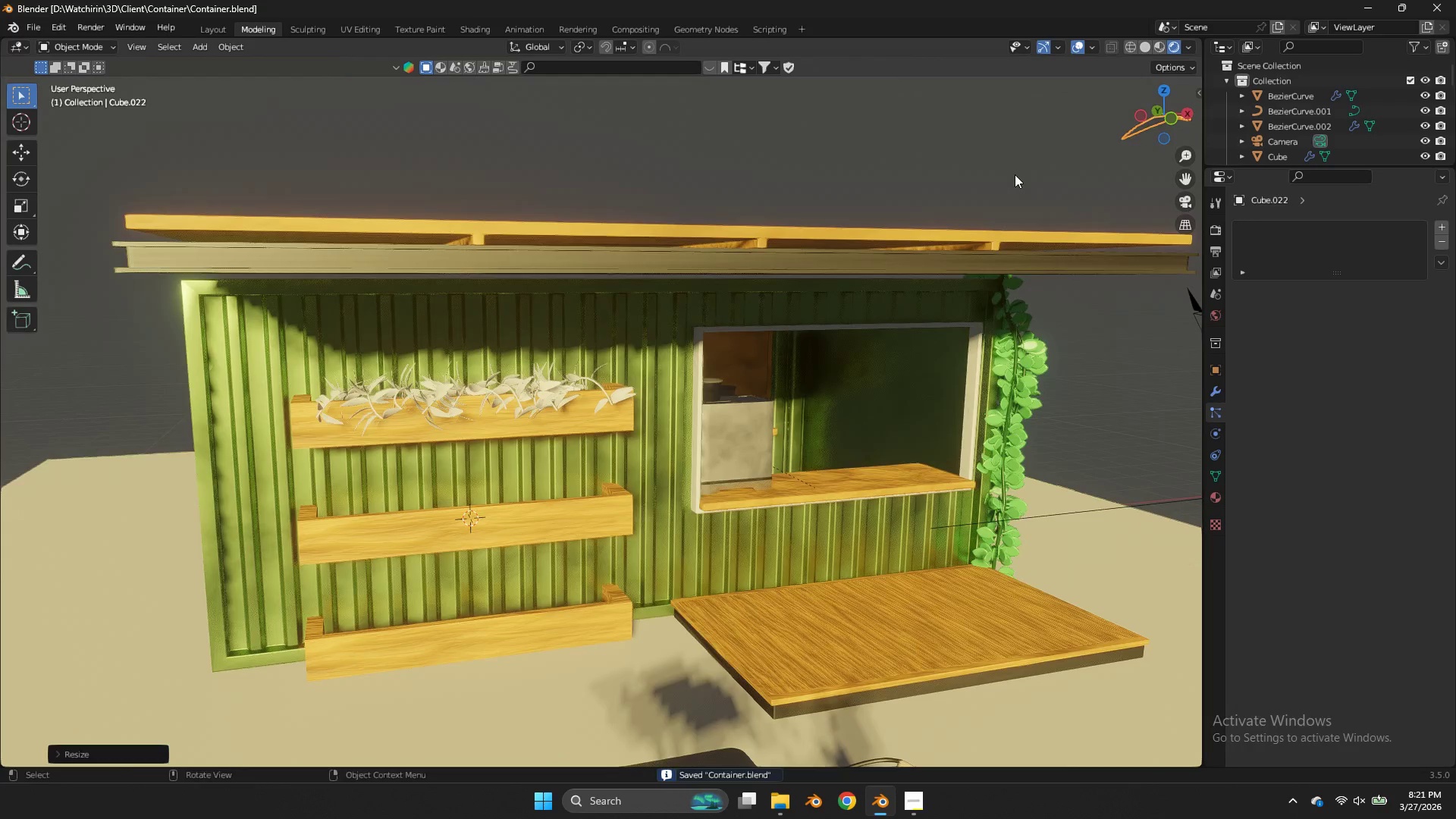 
key(Control+S)
 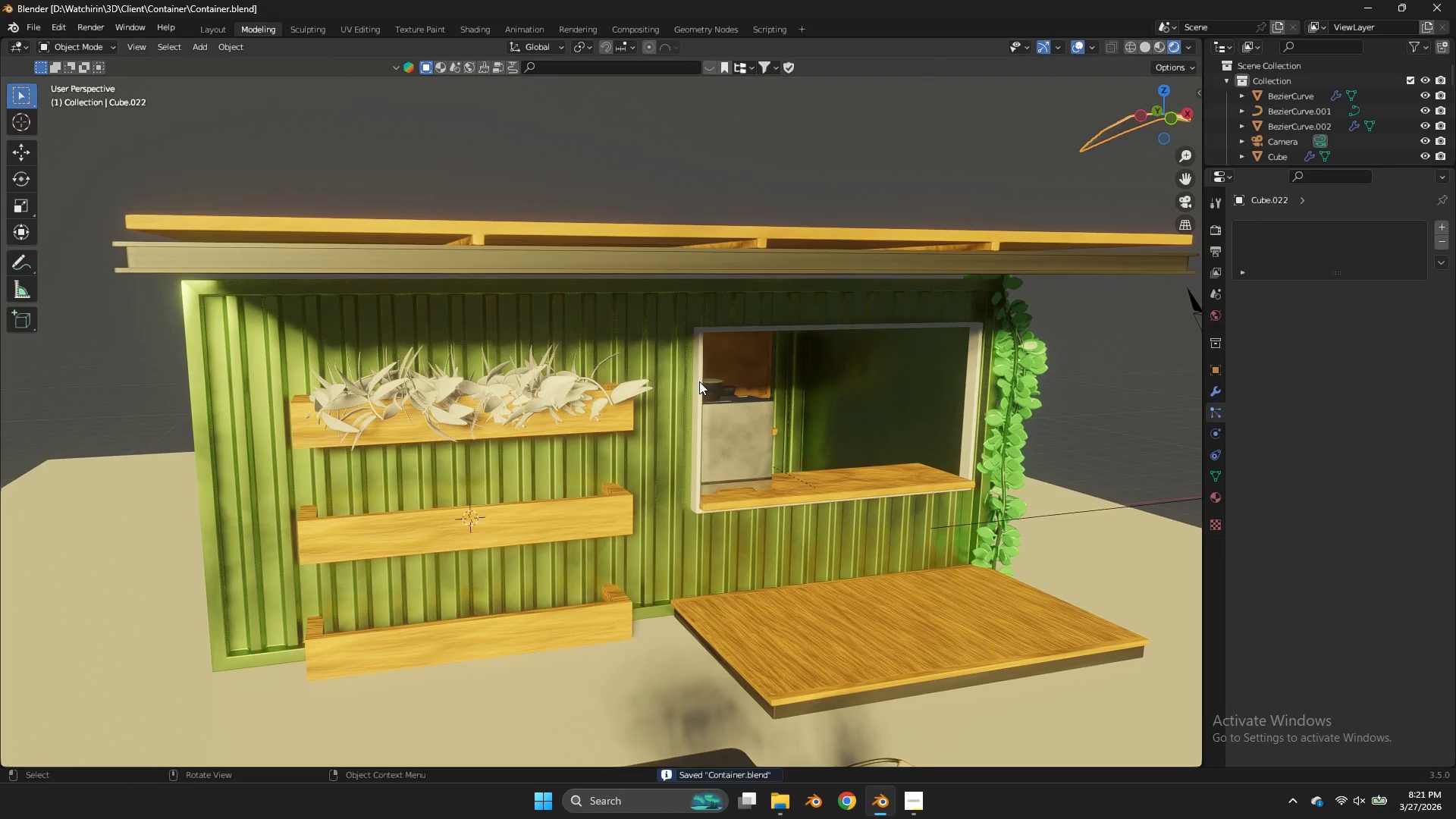 
scroll: coordinate [699, 381], scroll_direction: up, amount: 2.0
 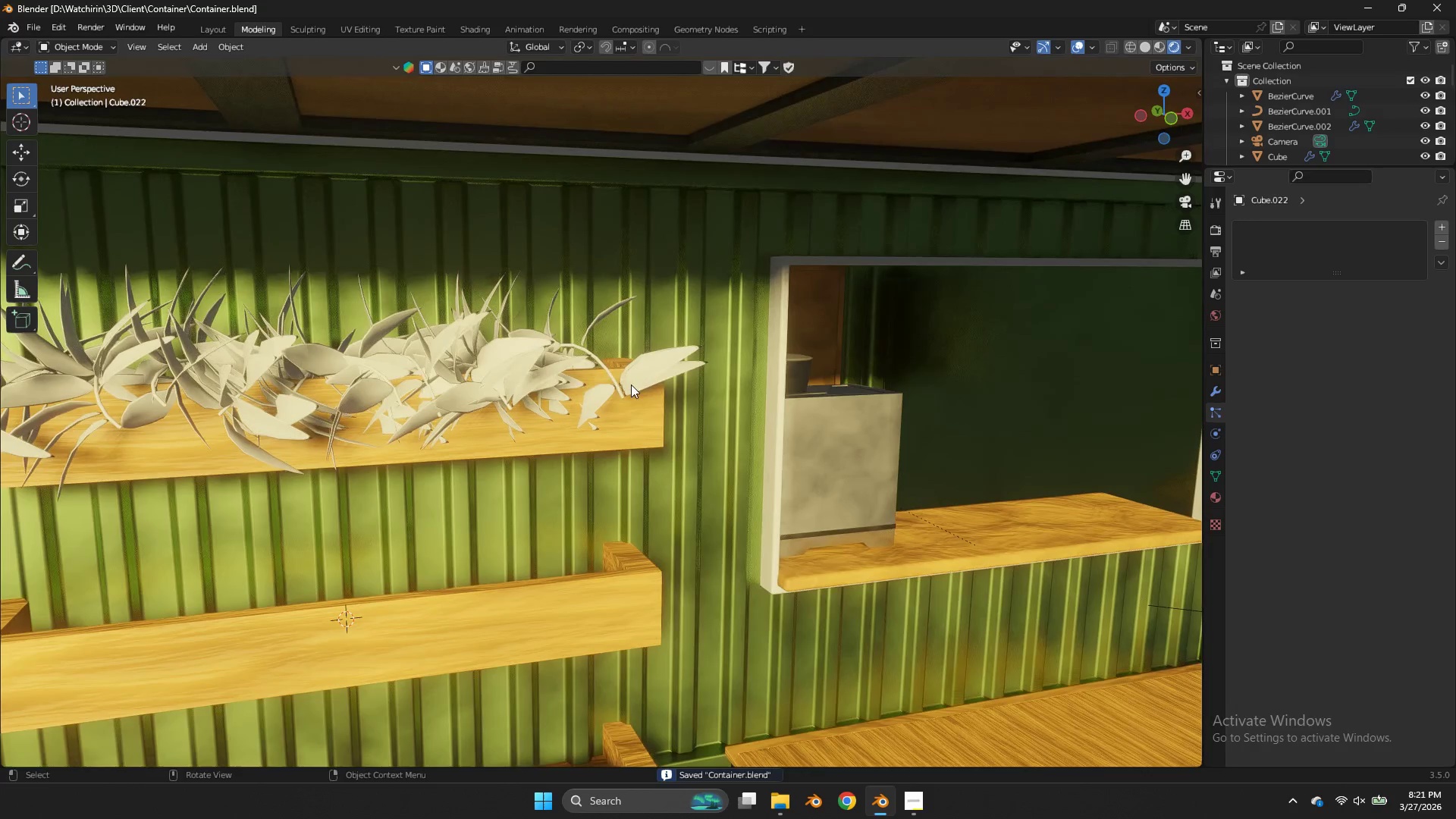 
left_click([620, 384])
 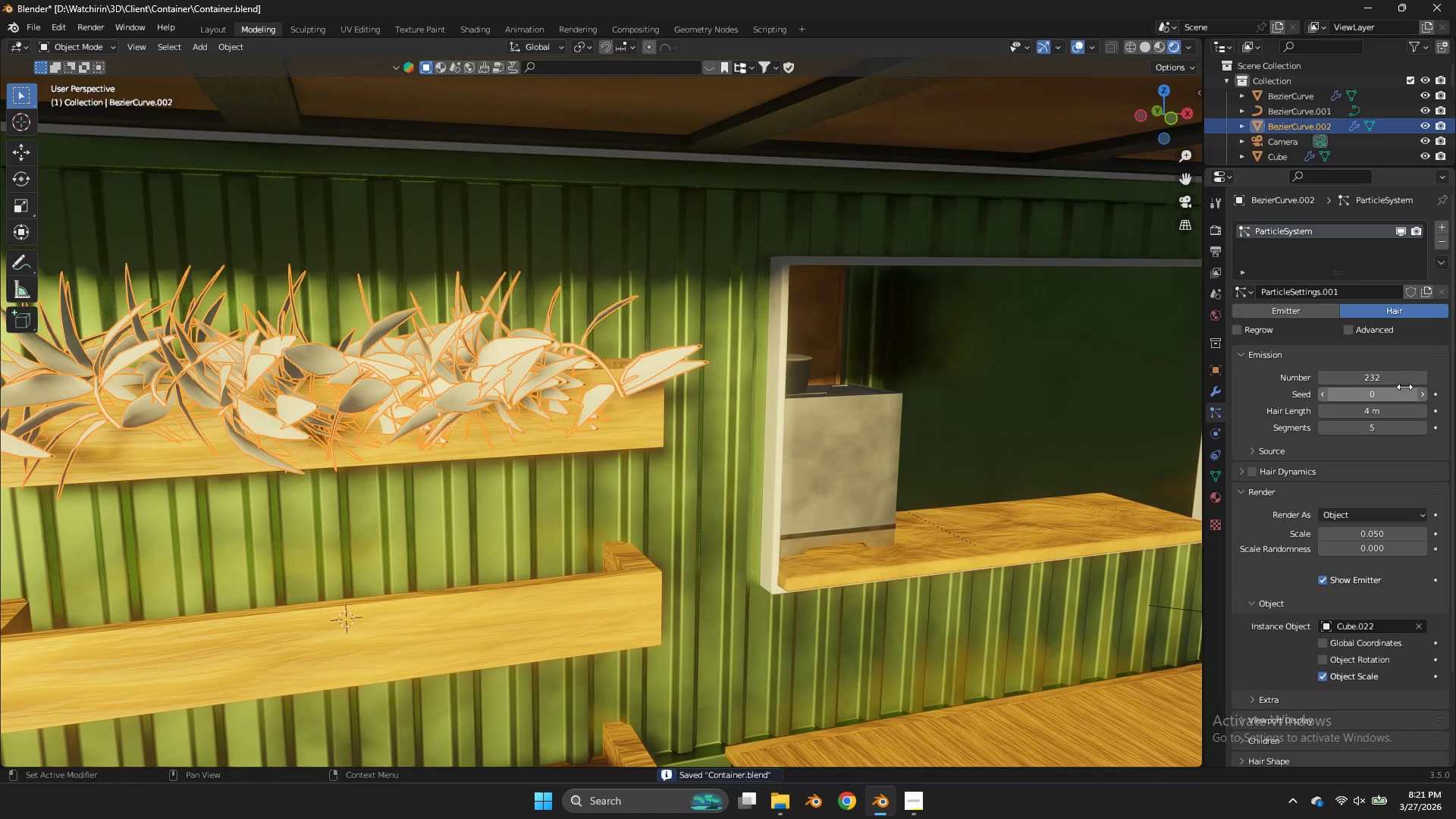 
left_click_drag(start_coordinate=[1392, 380], to_coordinate=[787, 367])
 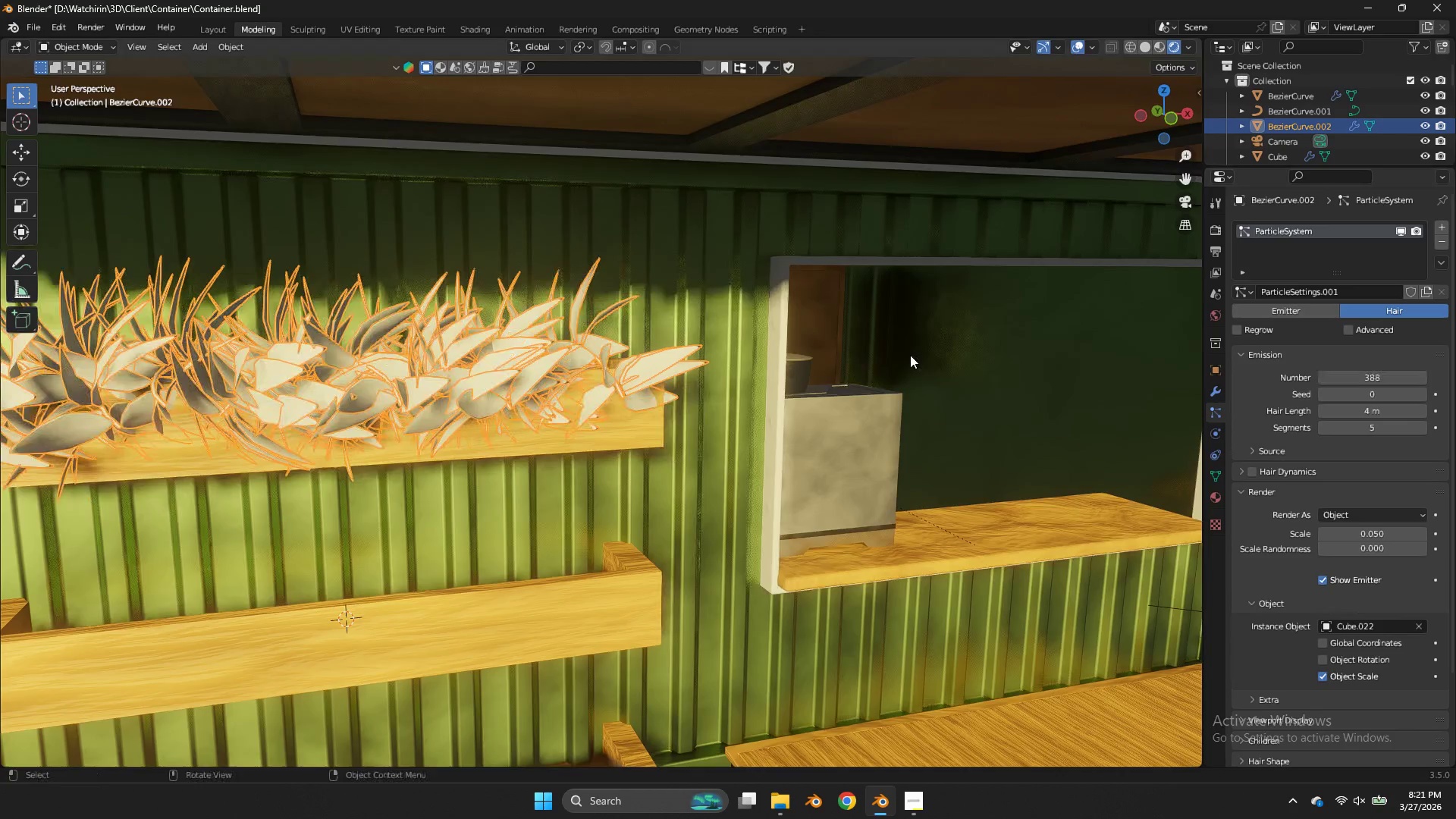 
key(Control+ControlLeft)
 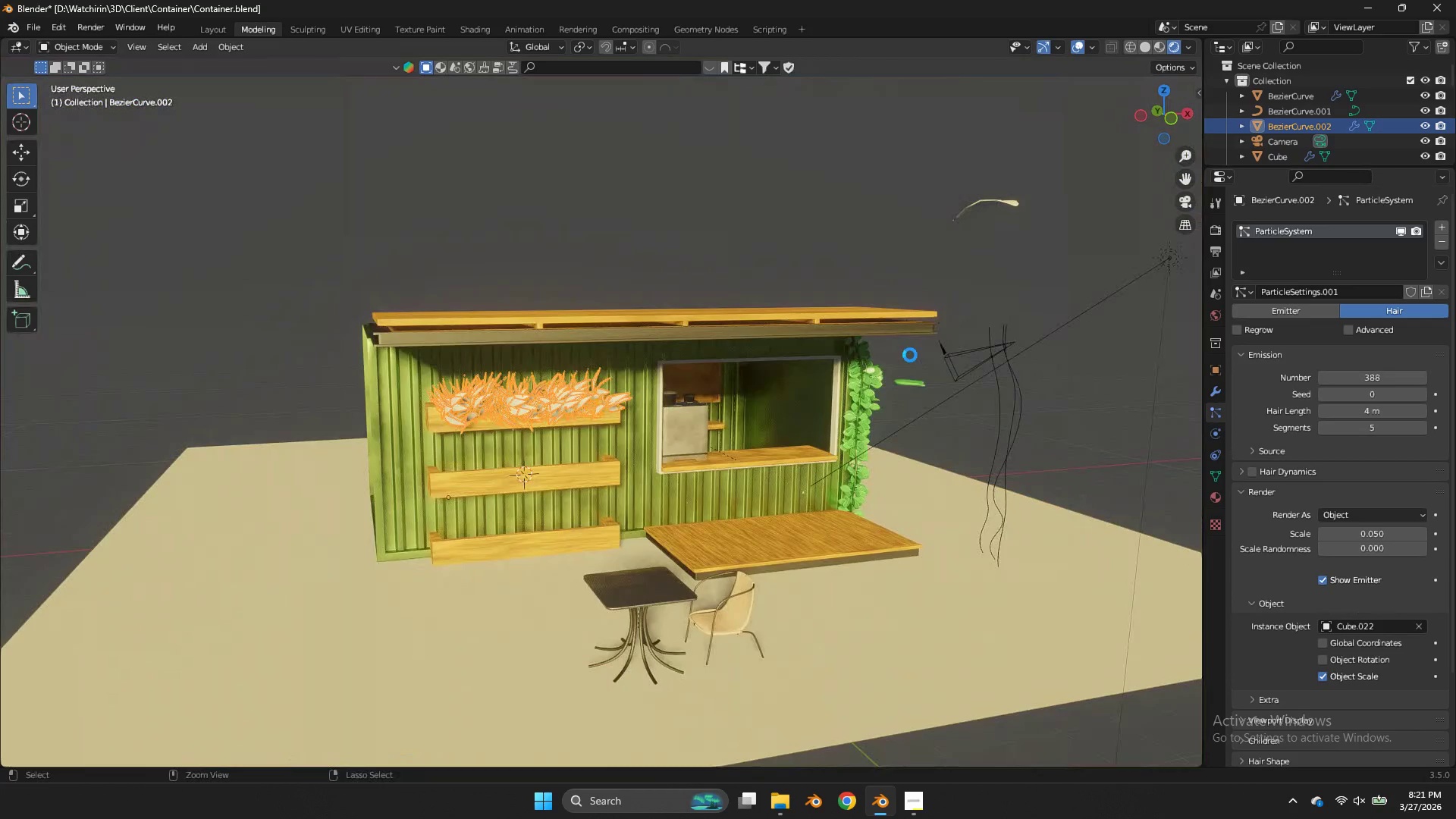 
key(Control+S)
 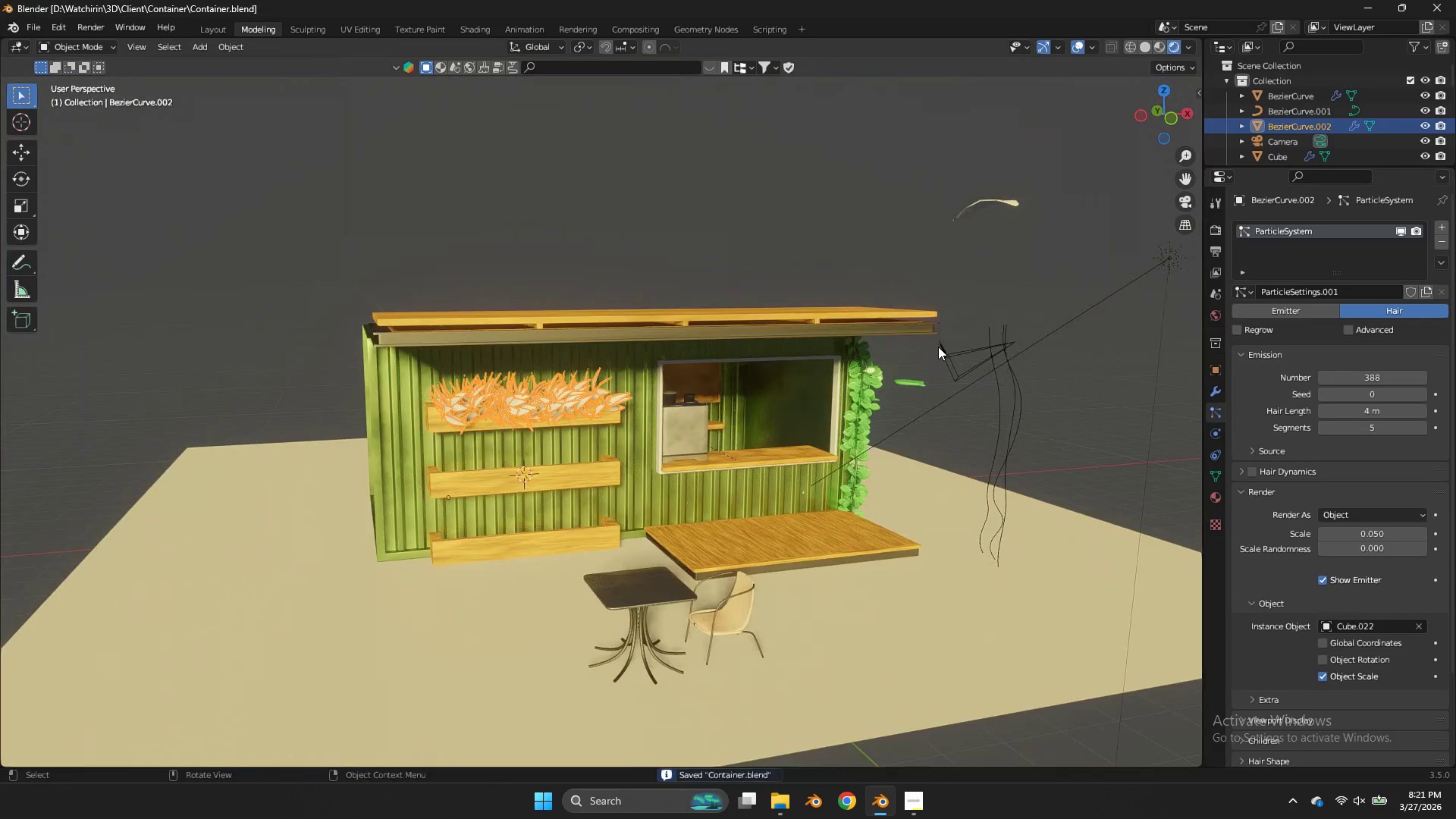 
scroll: coordinate [910, 355], scroll_direction: down, amount: 4.0
 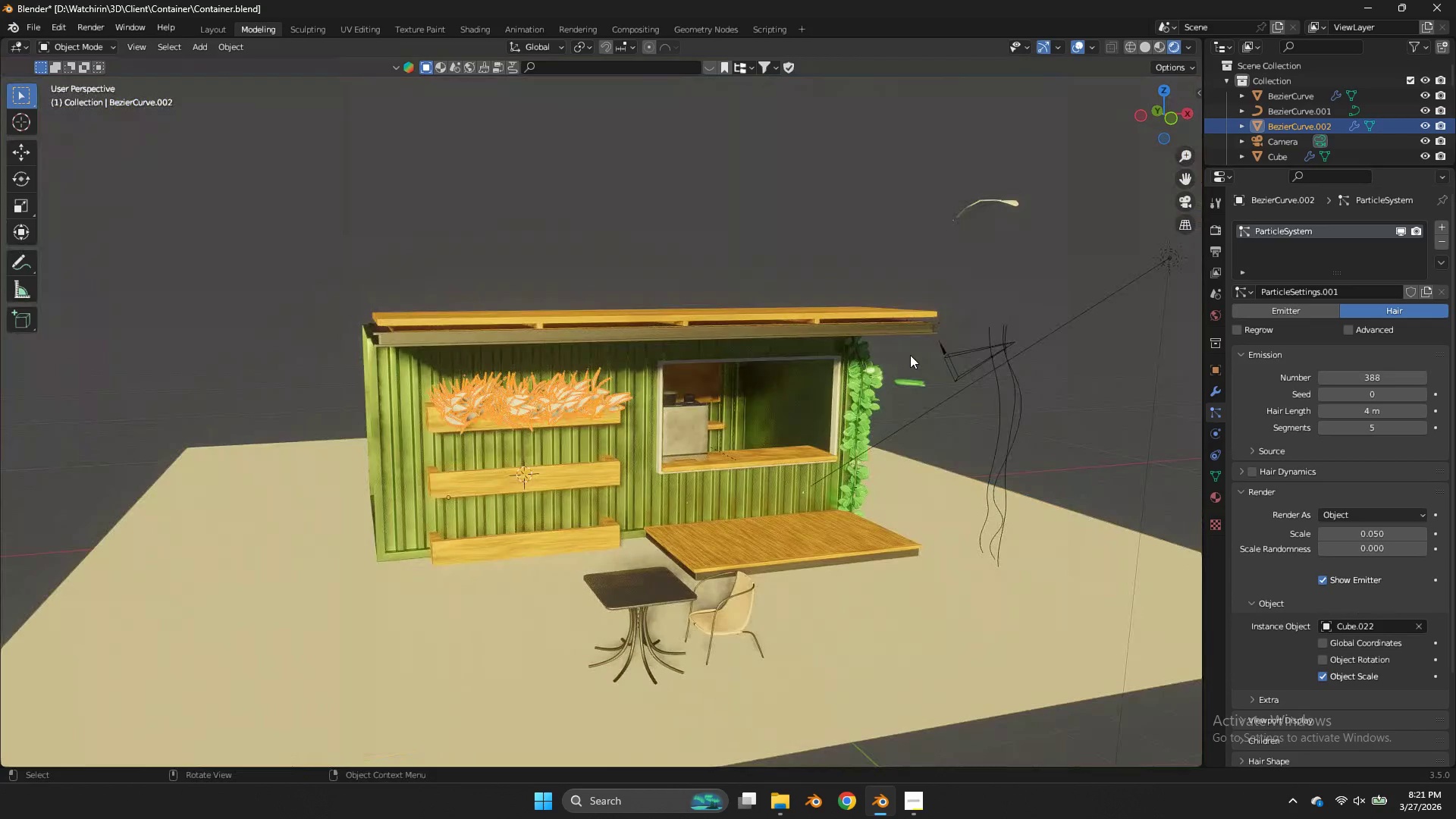 
scroll: coordinate [941, 344], scroll_direction: up, amount: 2.0
 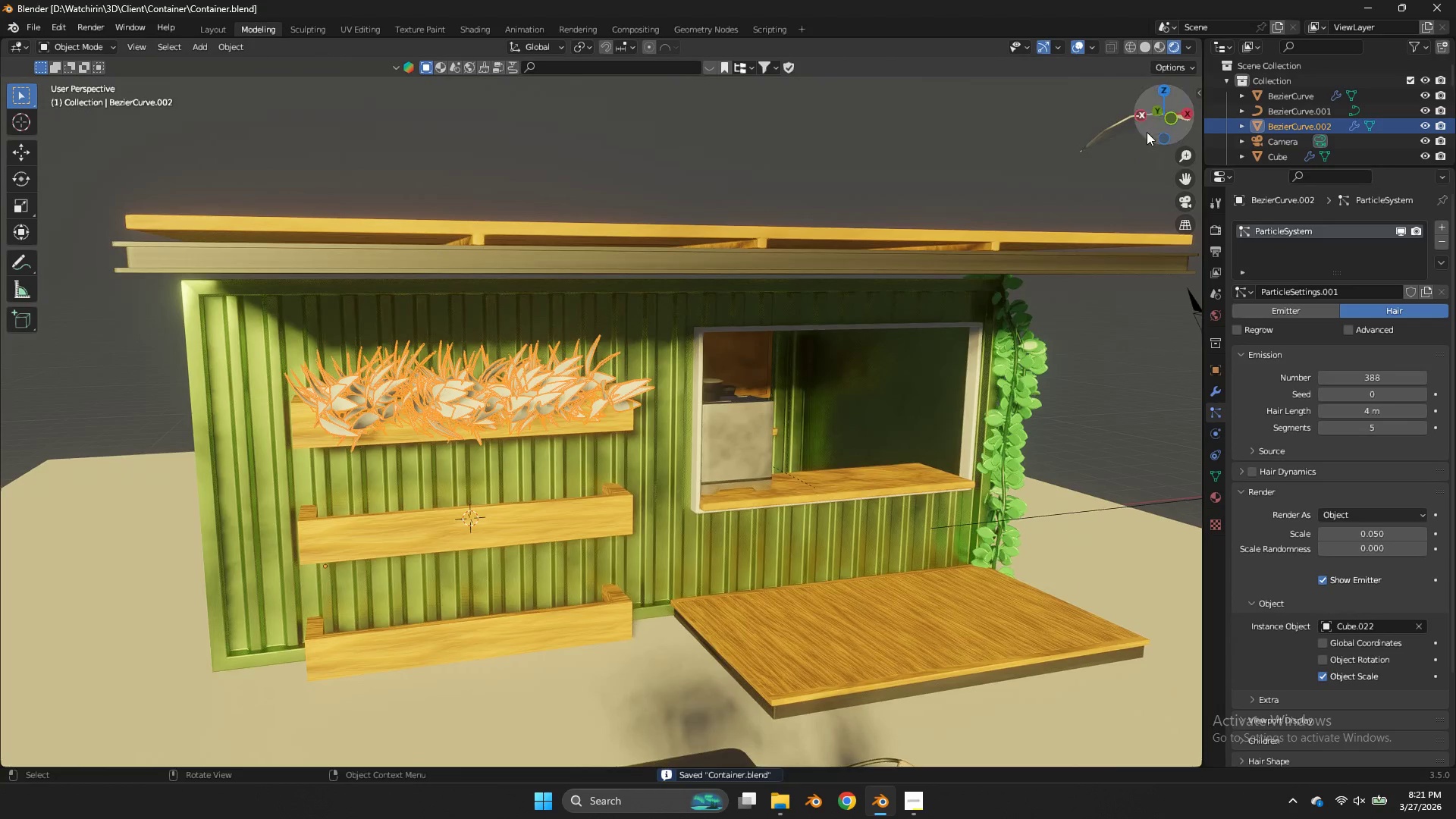 
left_click_drag(start_coordinate=[1158, 127], to_coordinate=[81, 128])
 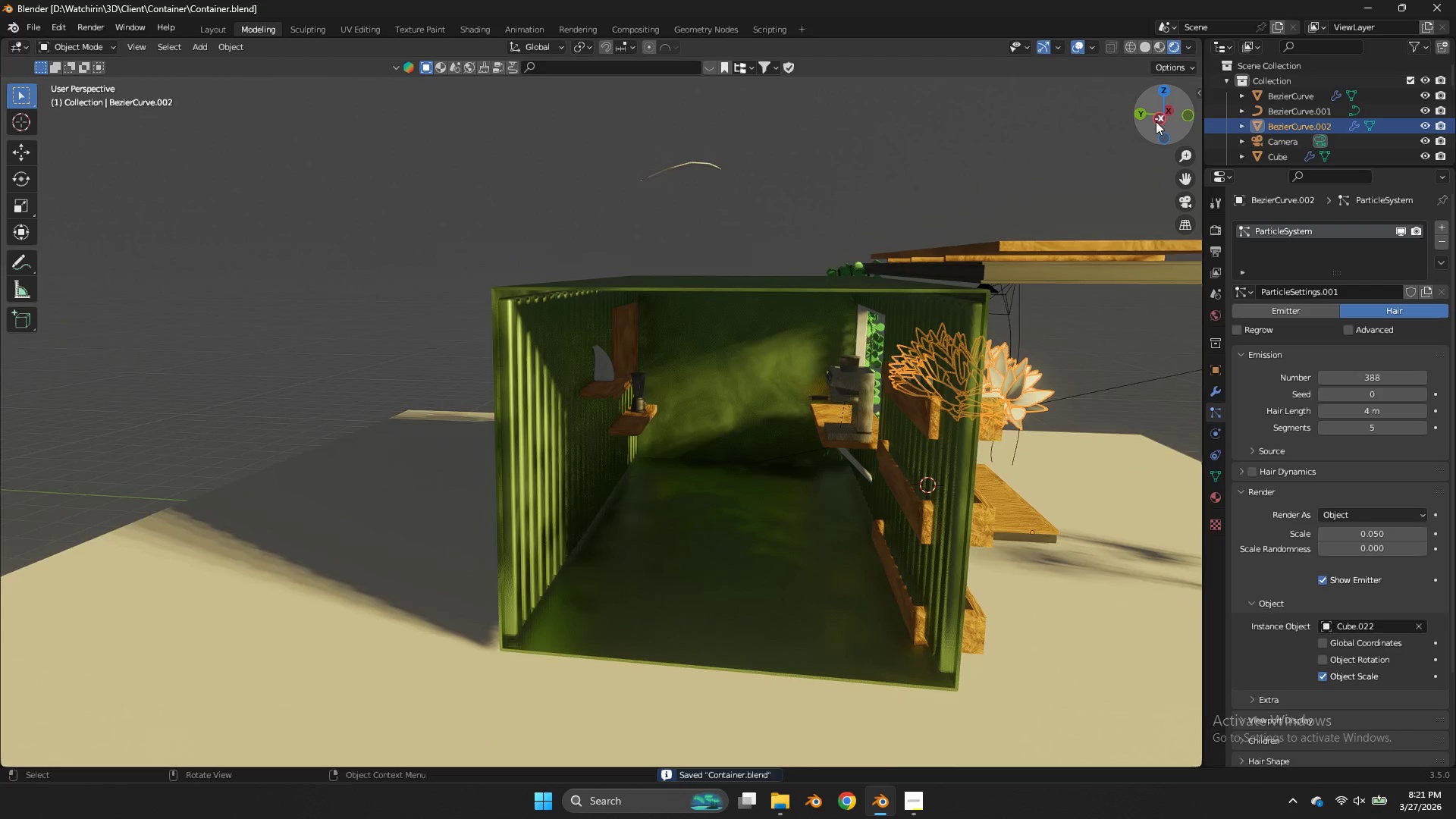 
left_click([1156, 120])
 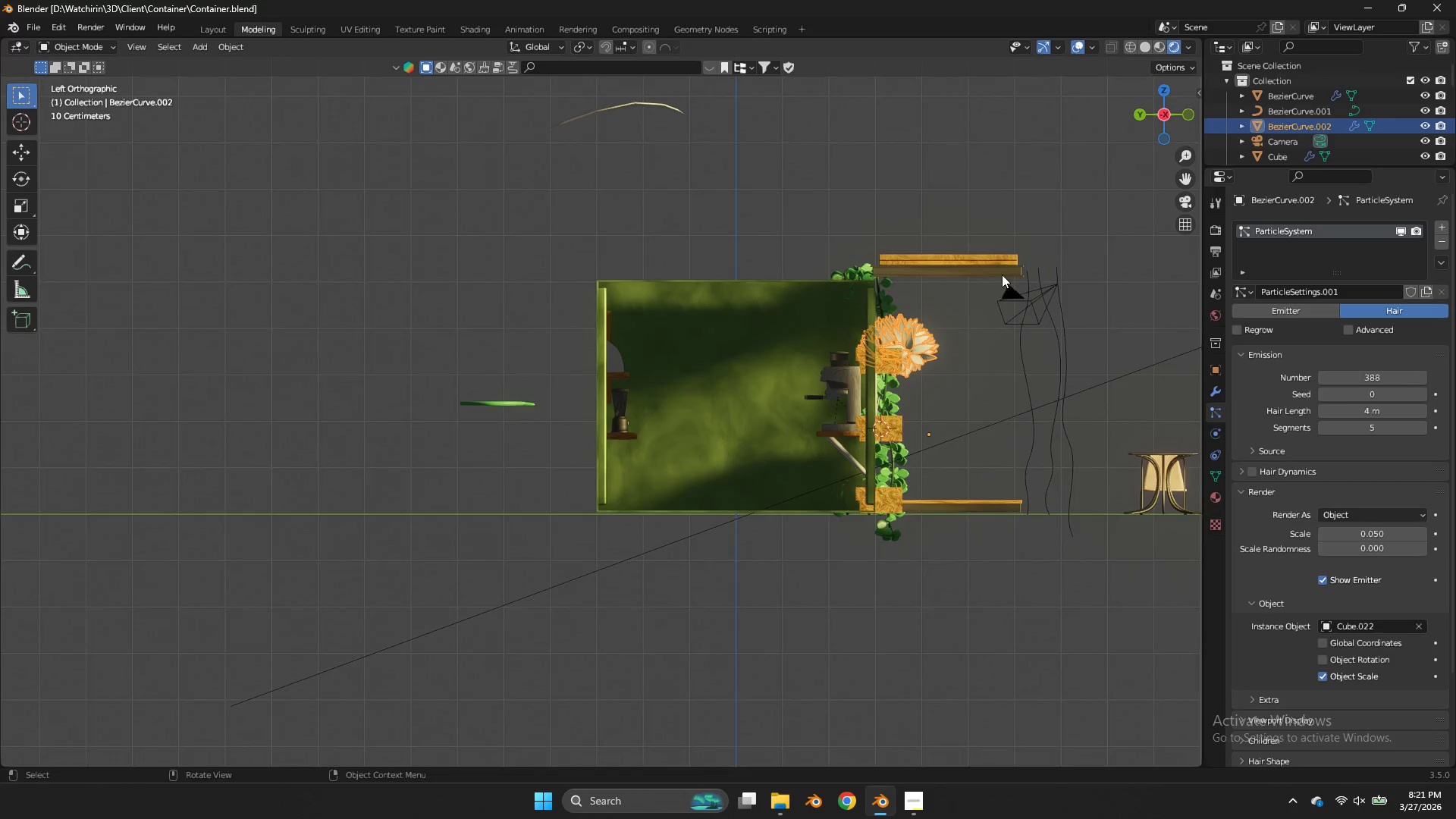 
key(R)
 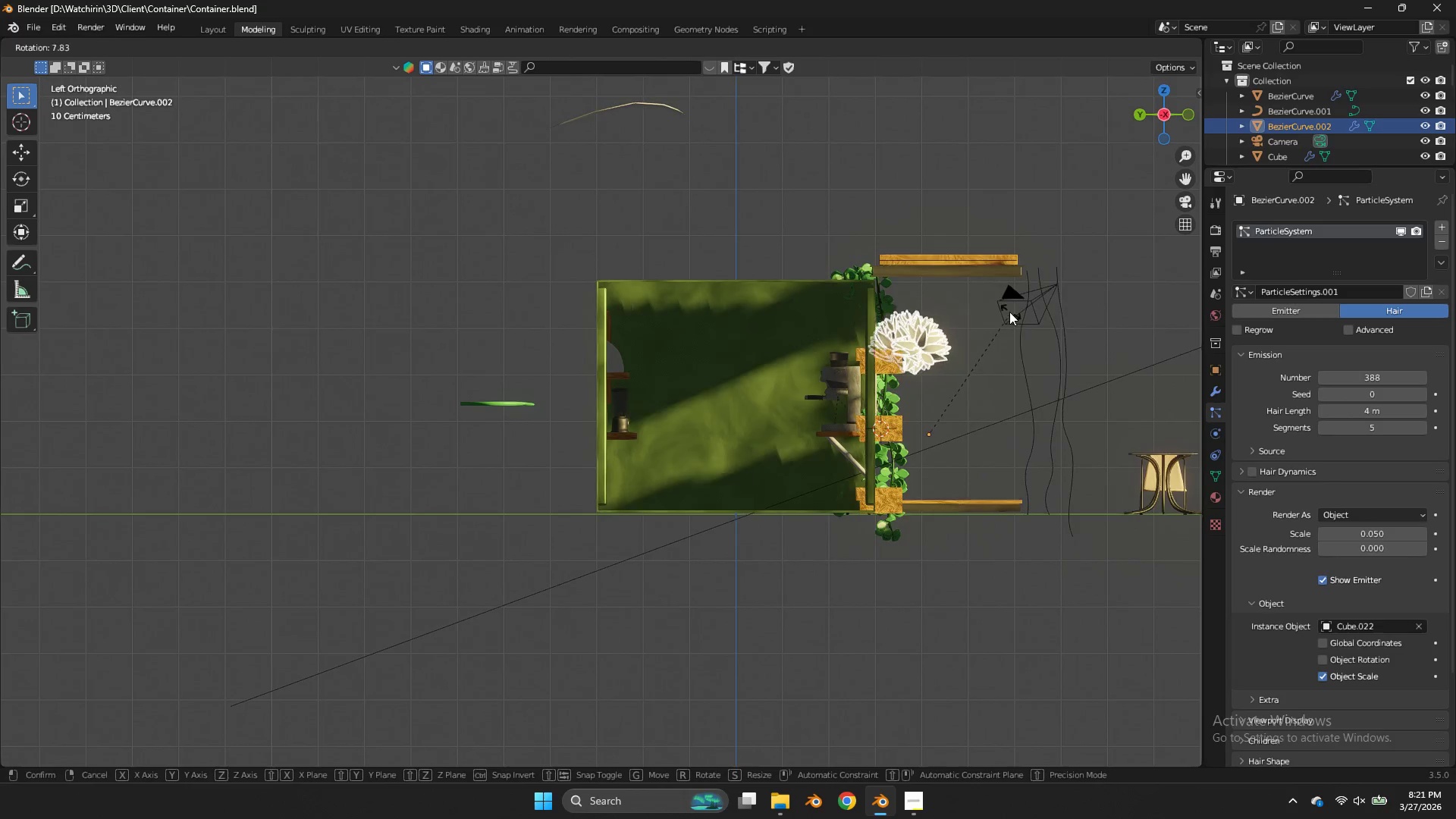 
right_click([1009, 311])
 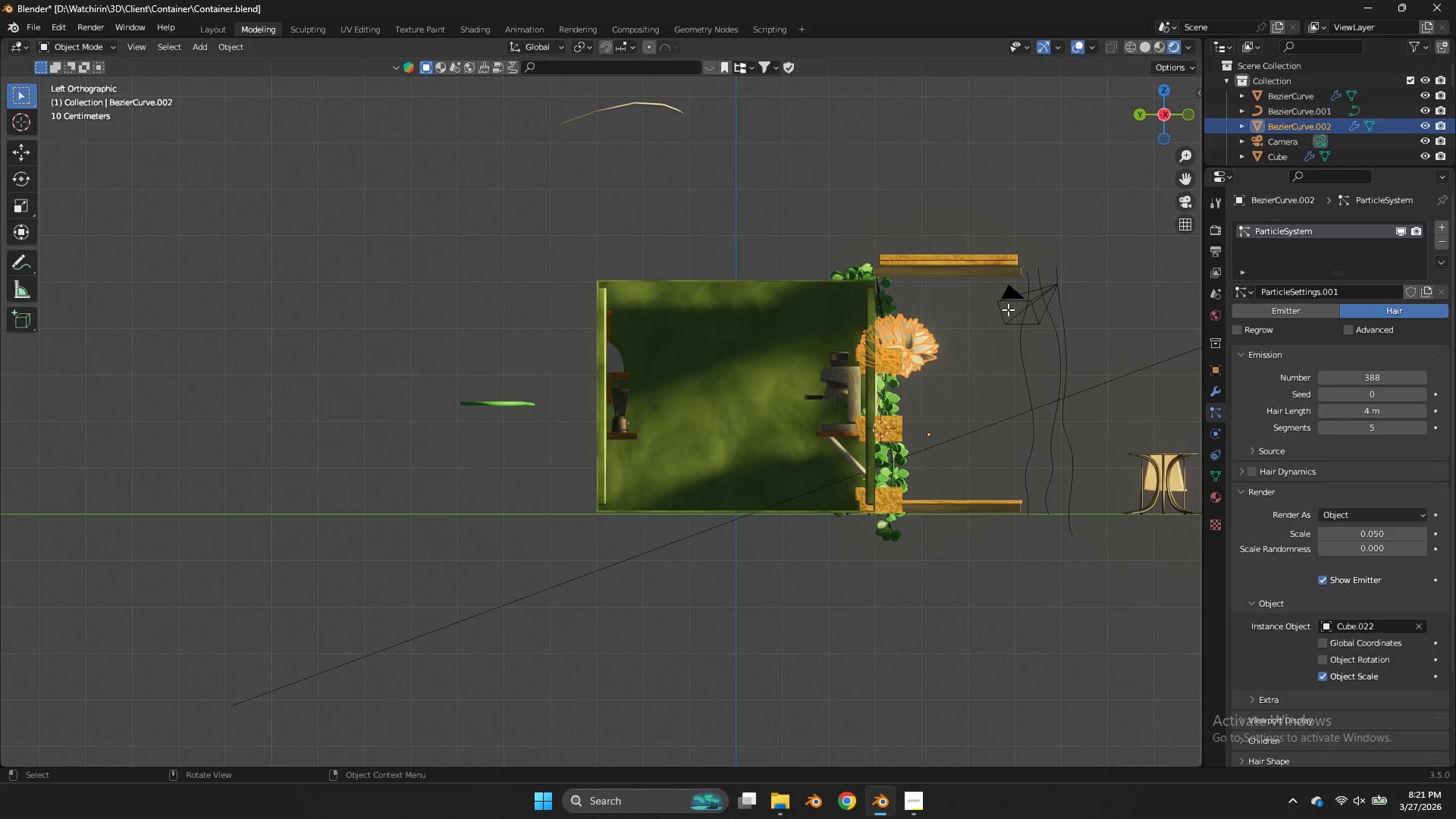 
key(Tab)
type(ar)
 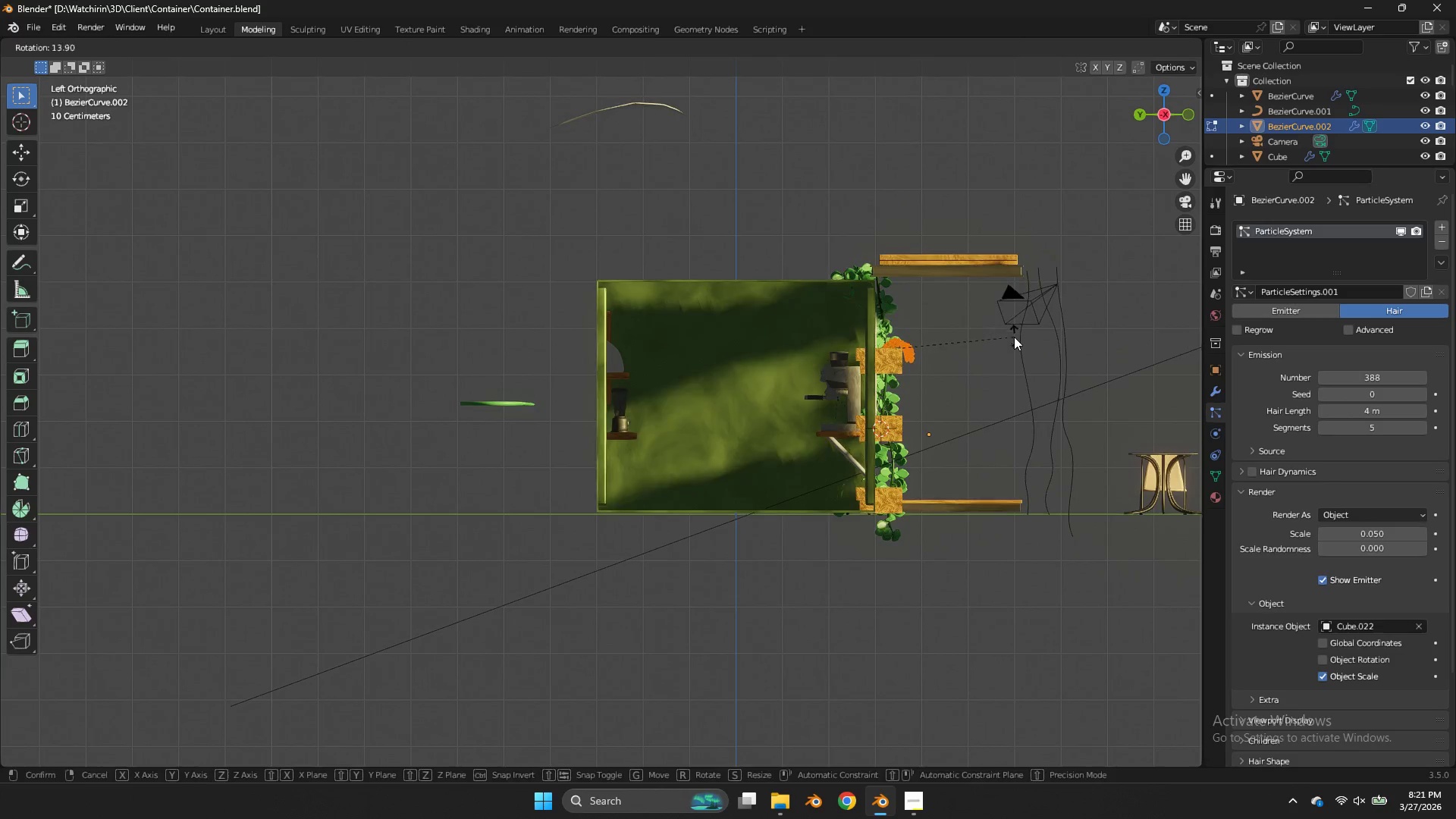 
left_click([1014, 337])
 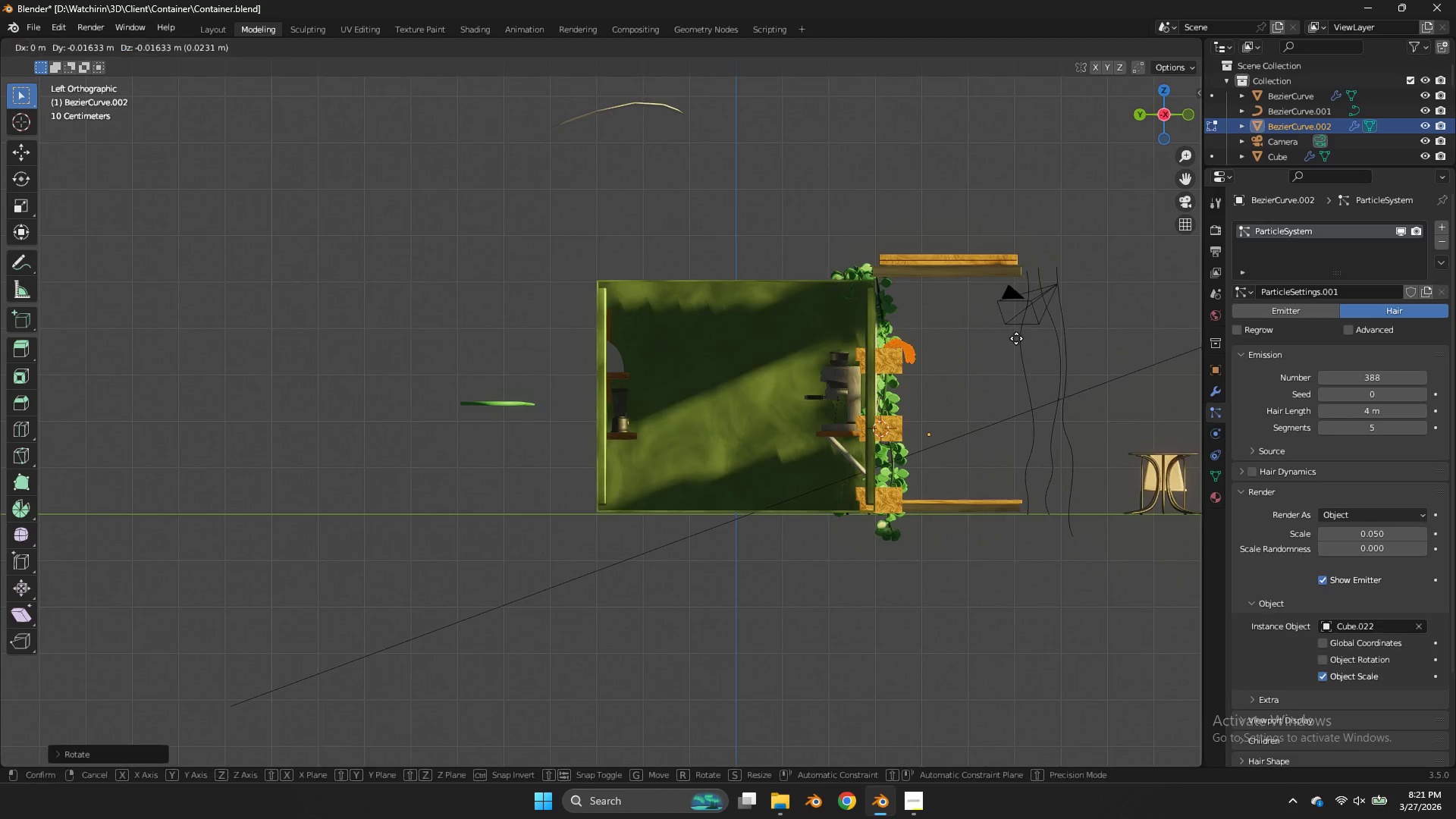 
key(G)
 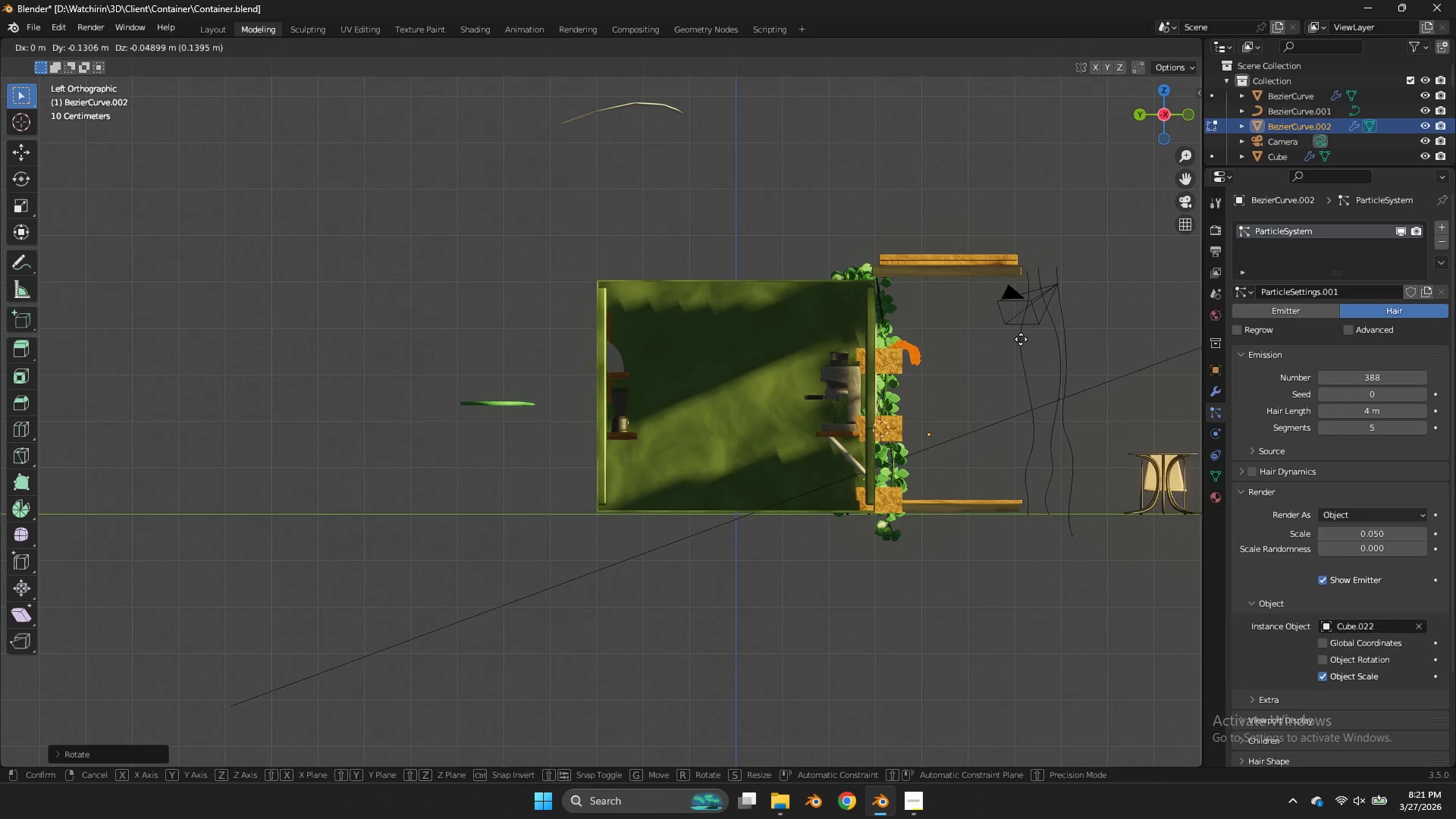 
hold_key(key=ShiftLeft, duration=0.56)
left_click([1025, 329])
 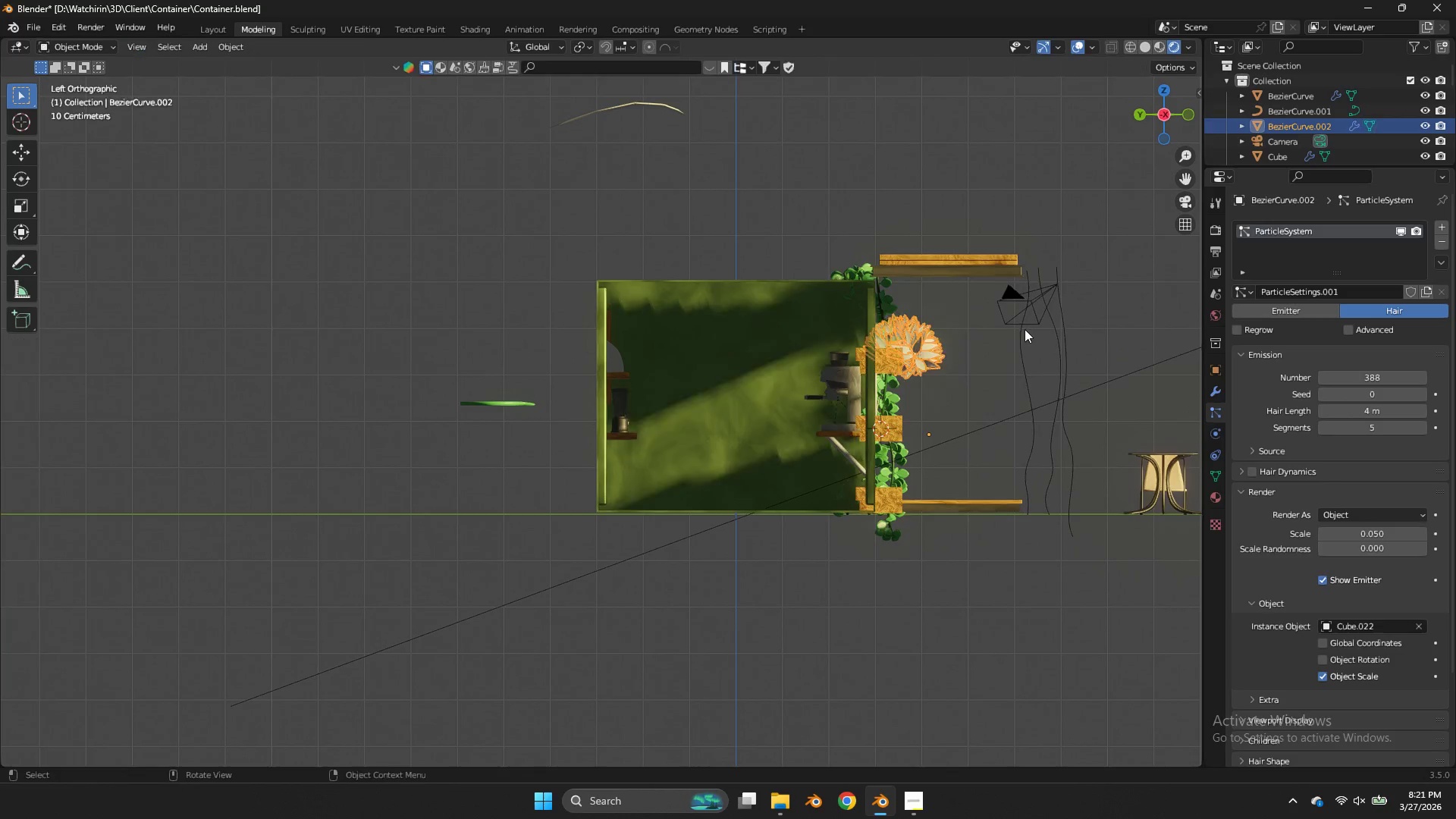 
key(Tab)
 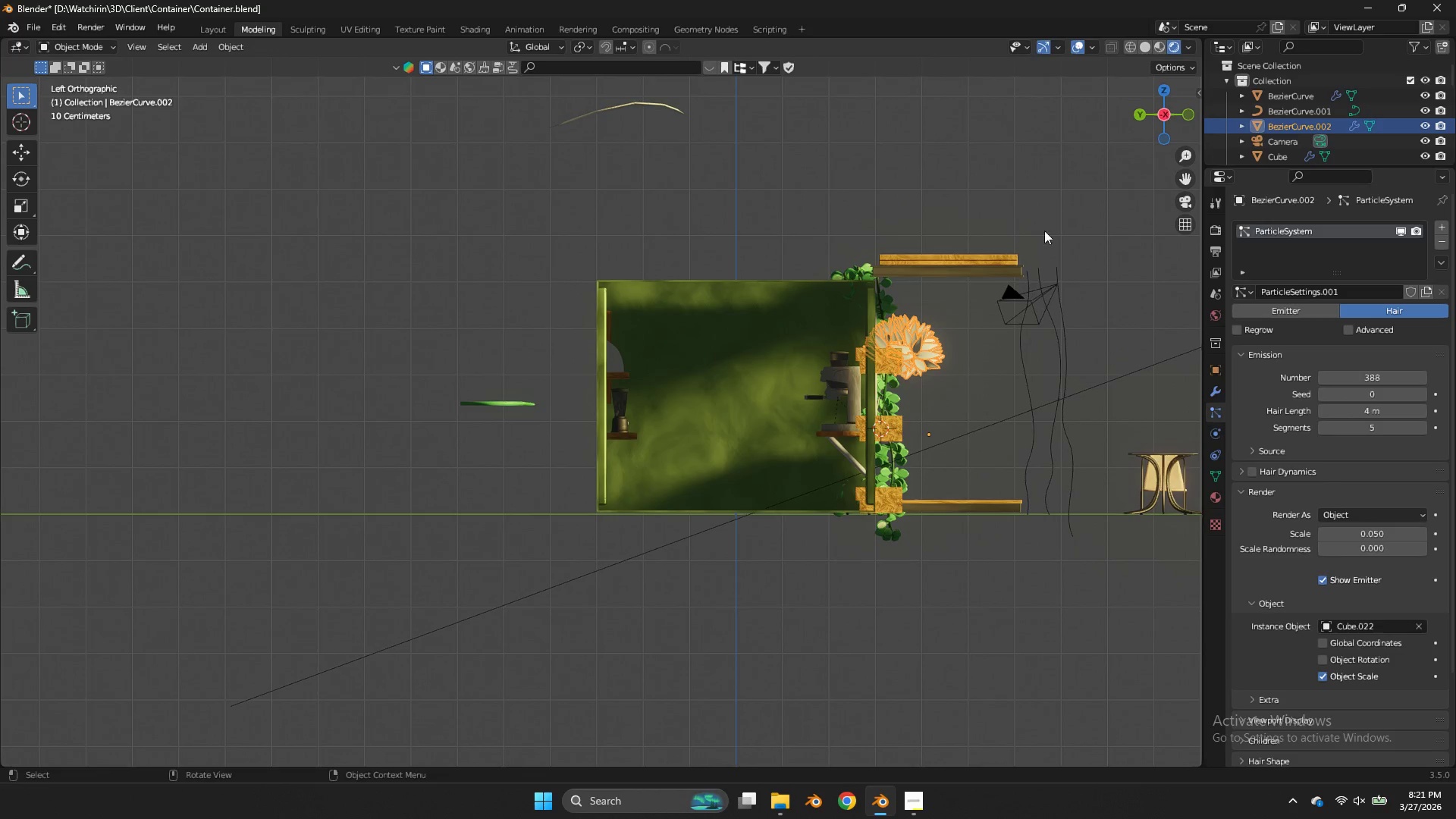 
left_click([1048, 215])
 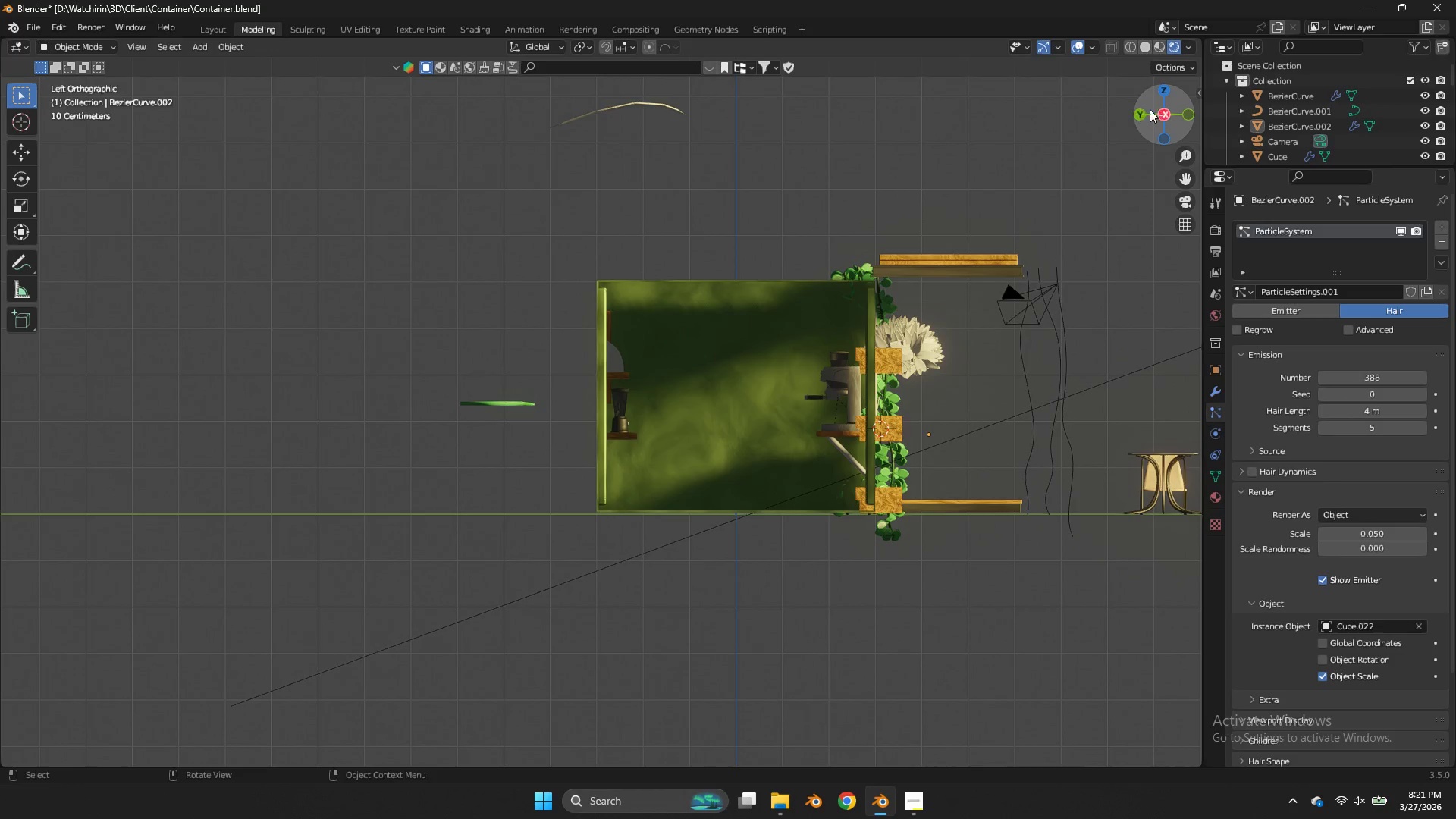 
left_click_drag(start_coordinate=[1152, 109], to_coordinate=[1043, 126])
 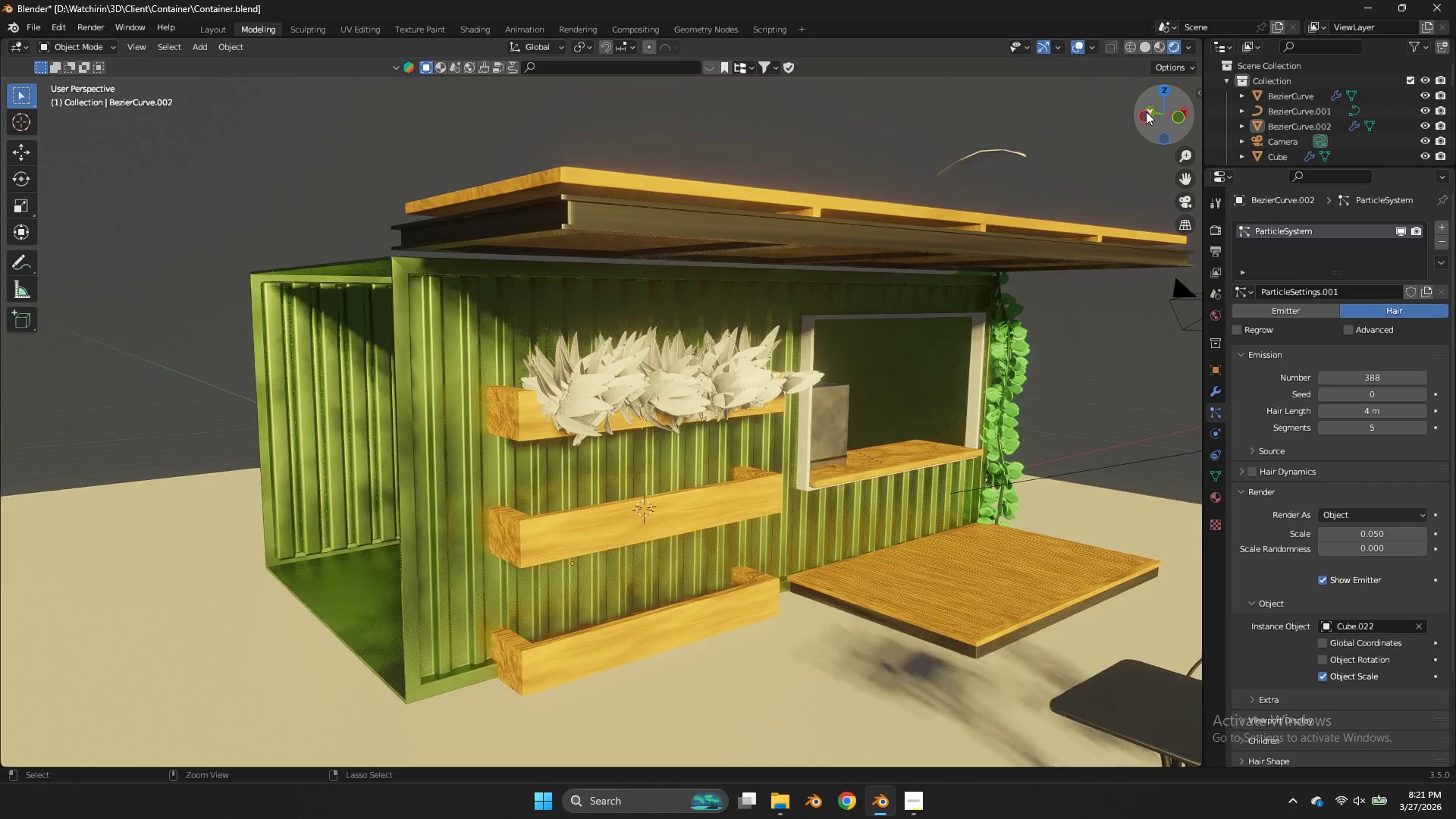 
key(Control+ControlLeft)
 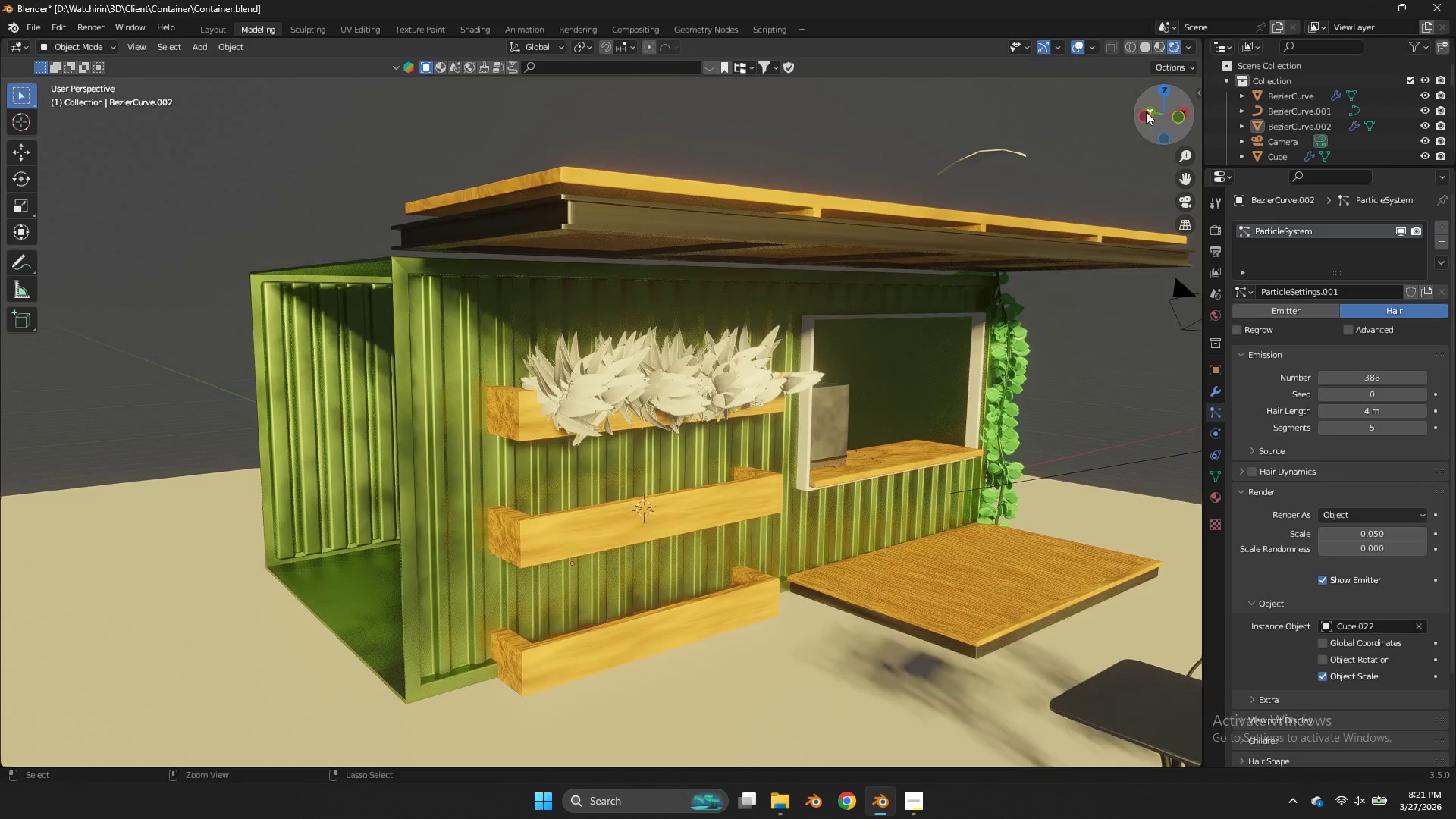 
key(Control+S)
 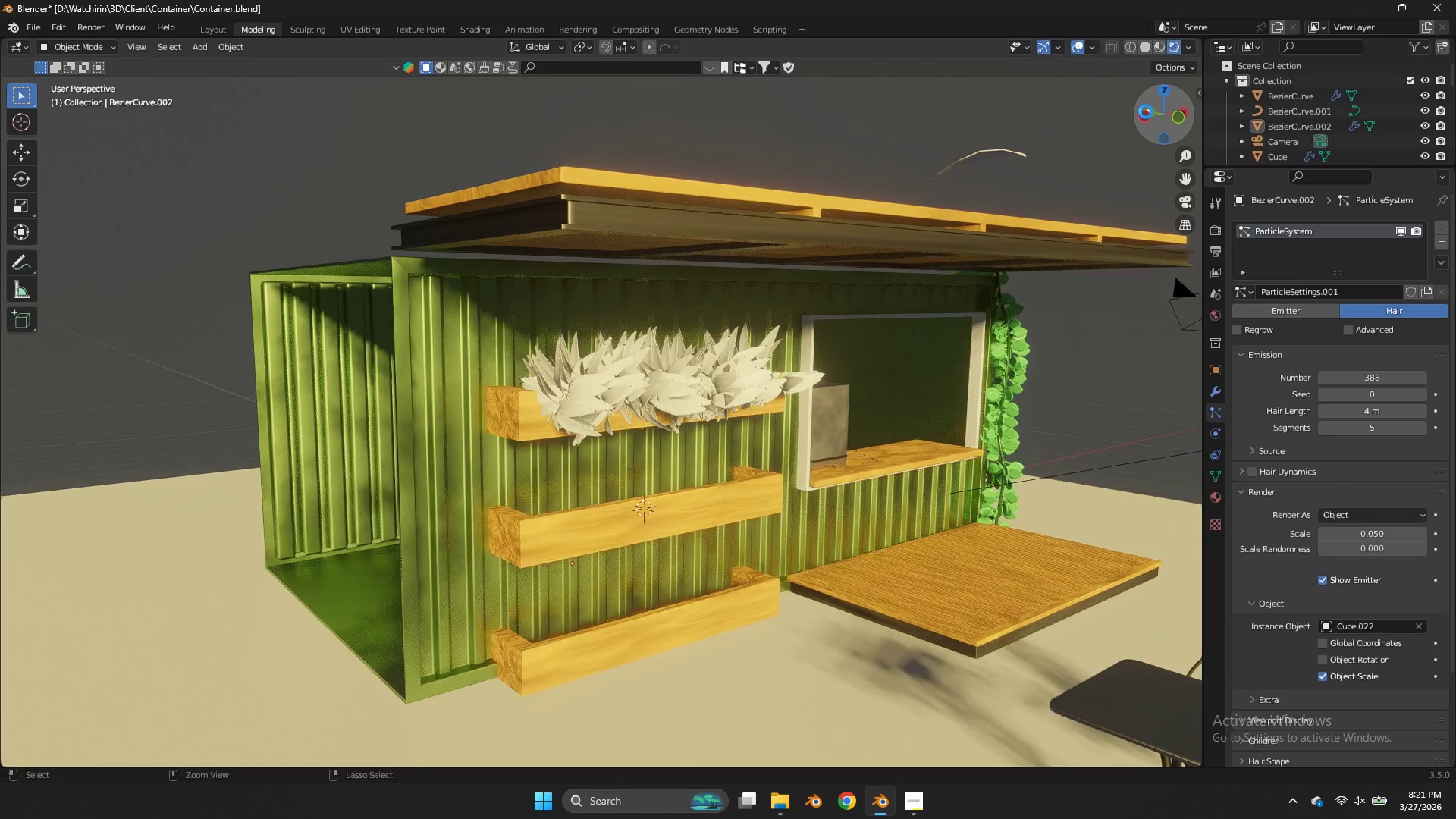 
left_click_drag(start_coordinate=[1146, 111], to_coordinate=[1121, 117])
 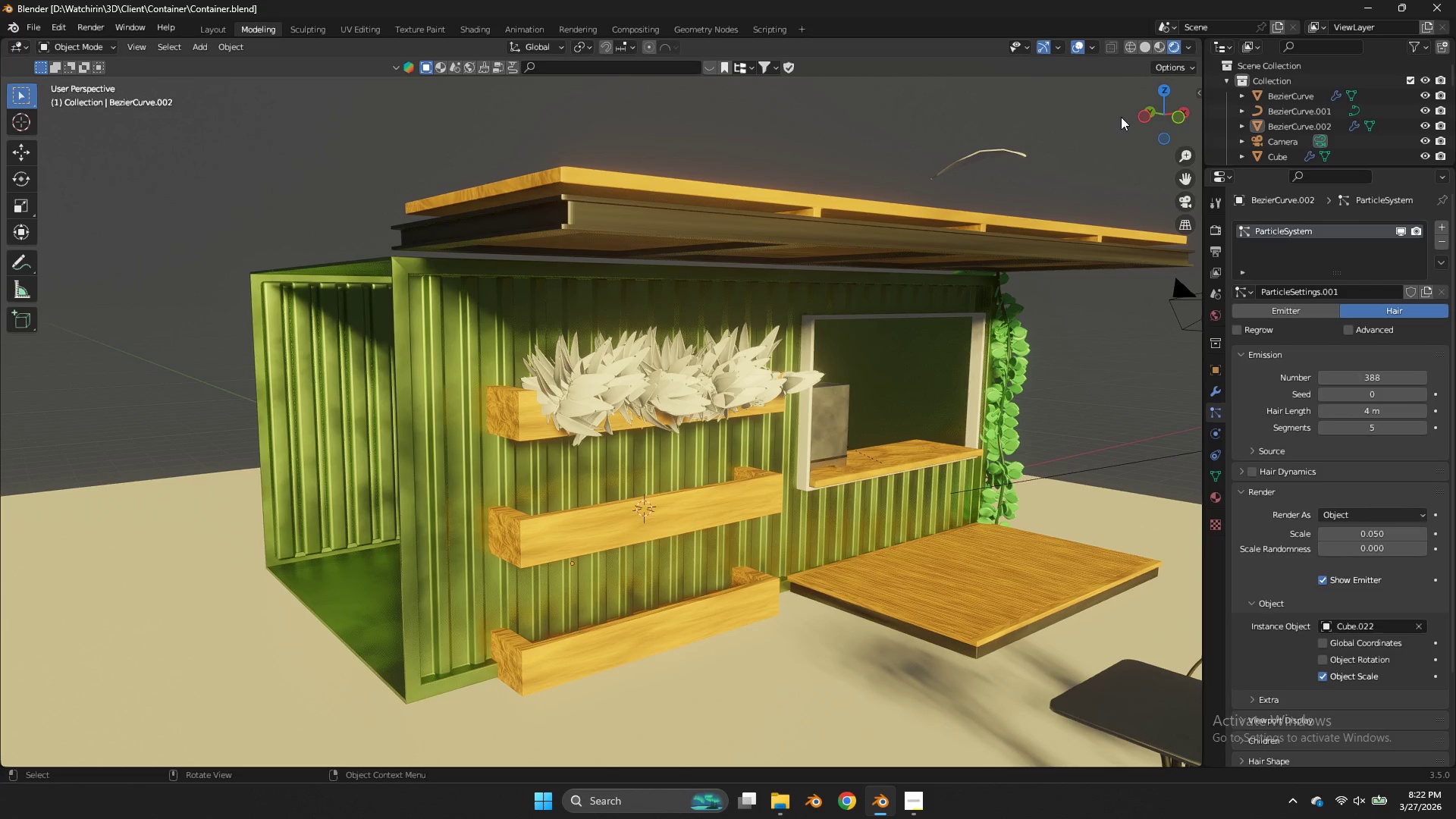 
wait(42.58)
 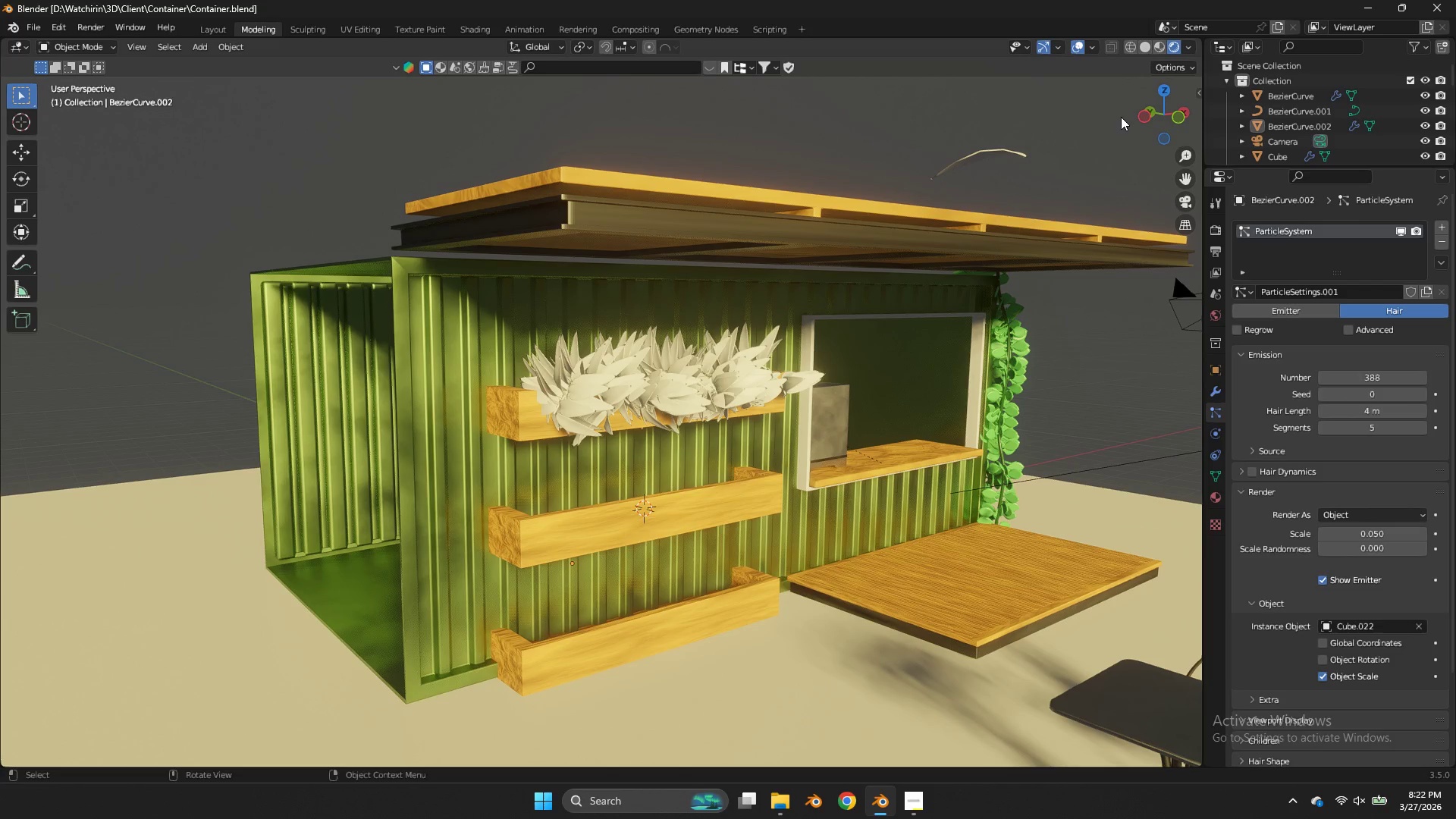 
scroll: coordinate [737, 450], scroll_direction: up, amount: 1.0
 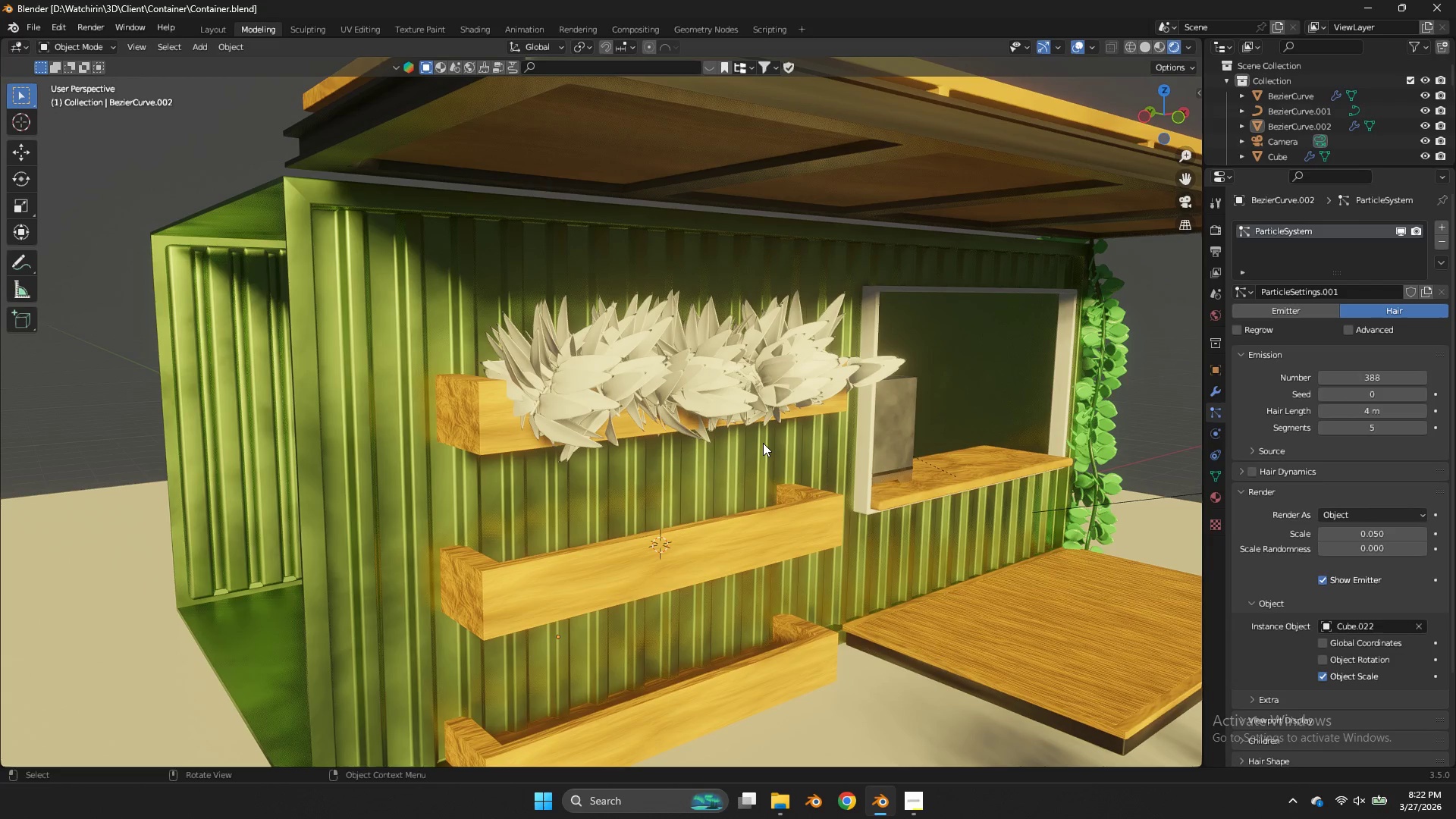 
left_click([735, 521])
 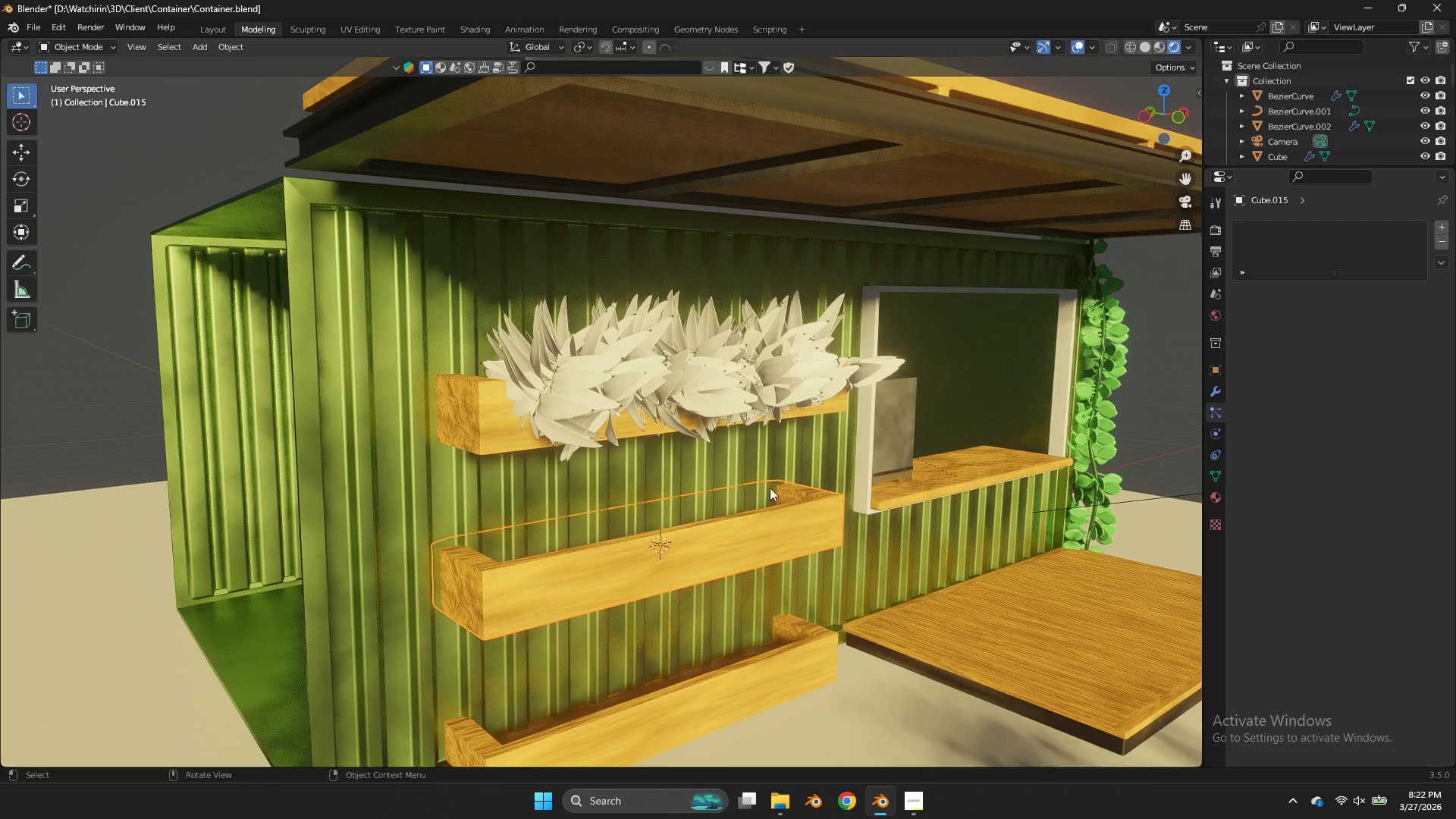 
key(Shift+A)
 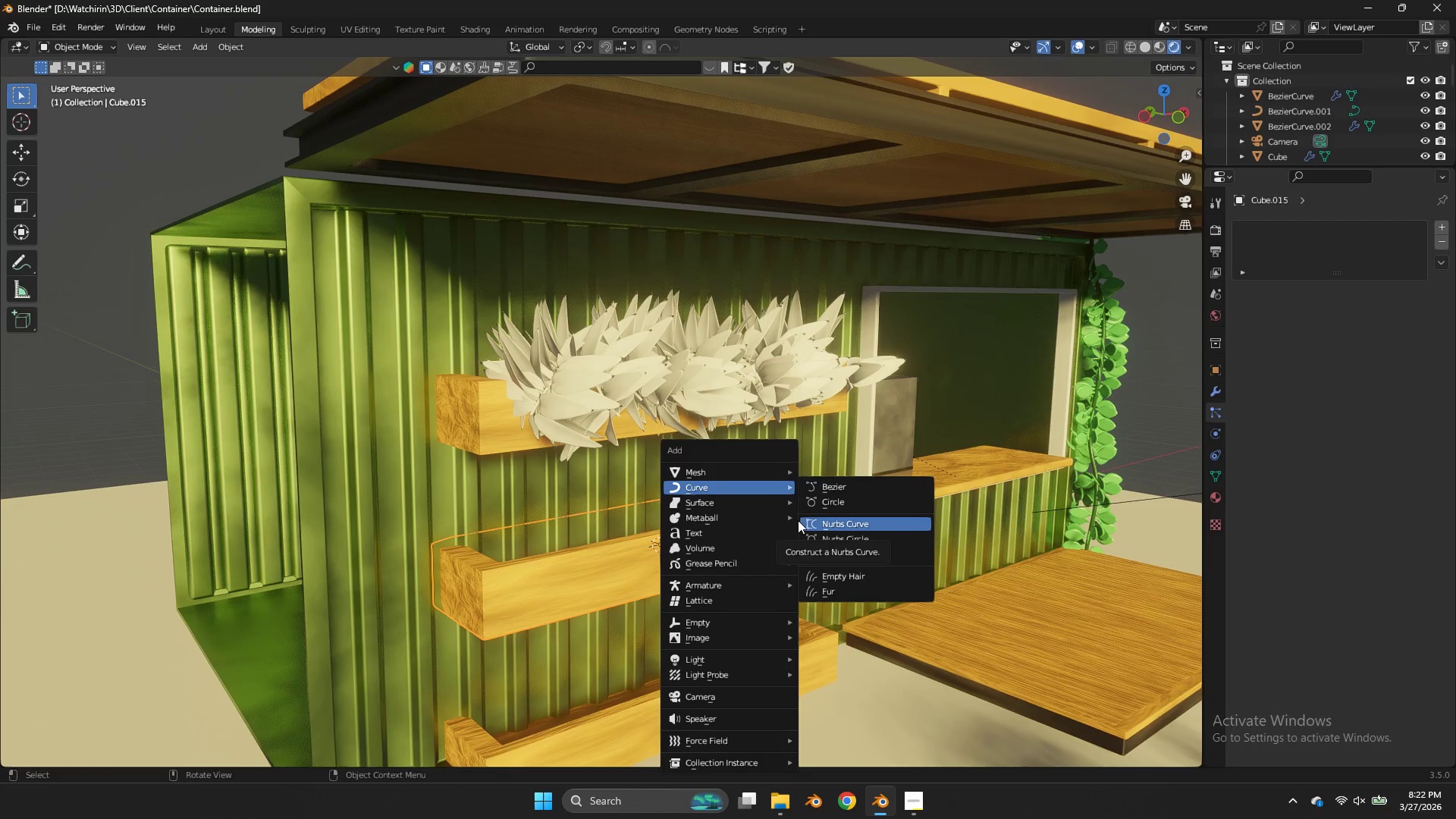 
wait(8.52)
 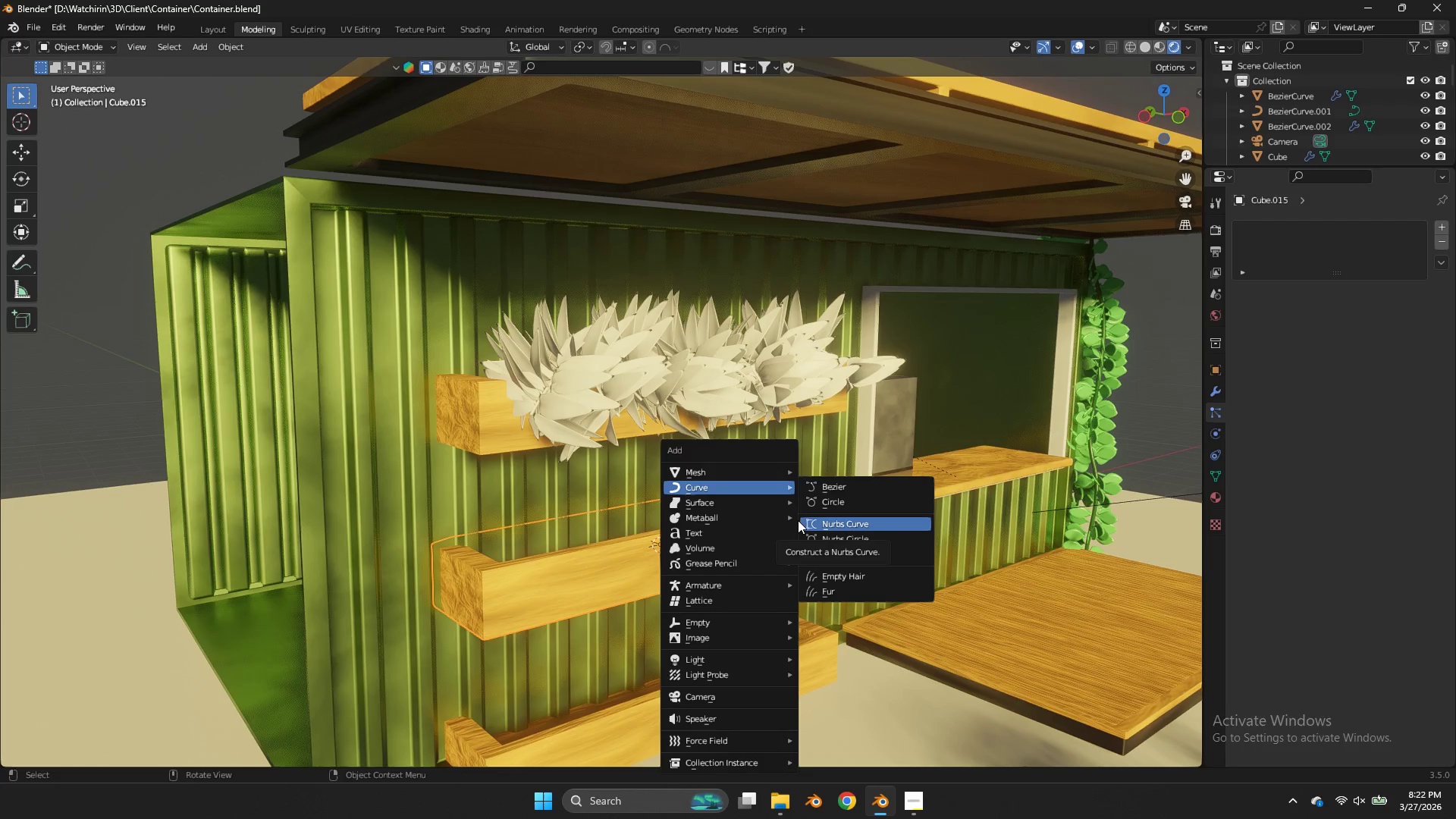 
left_click([824, 490])
 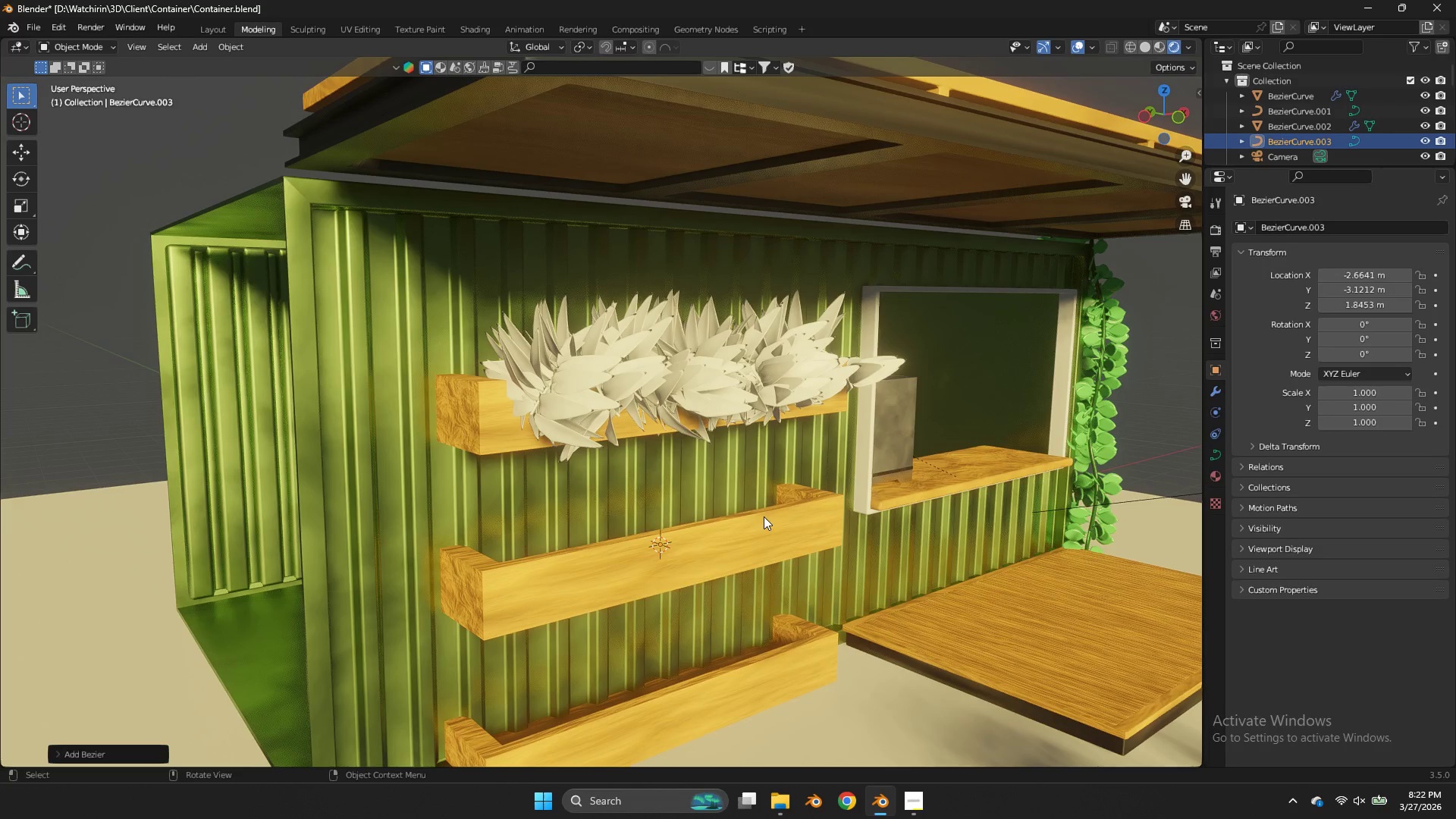 
type(zgz)
 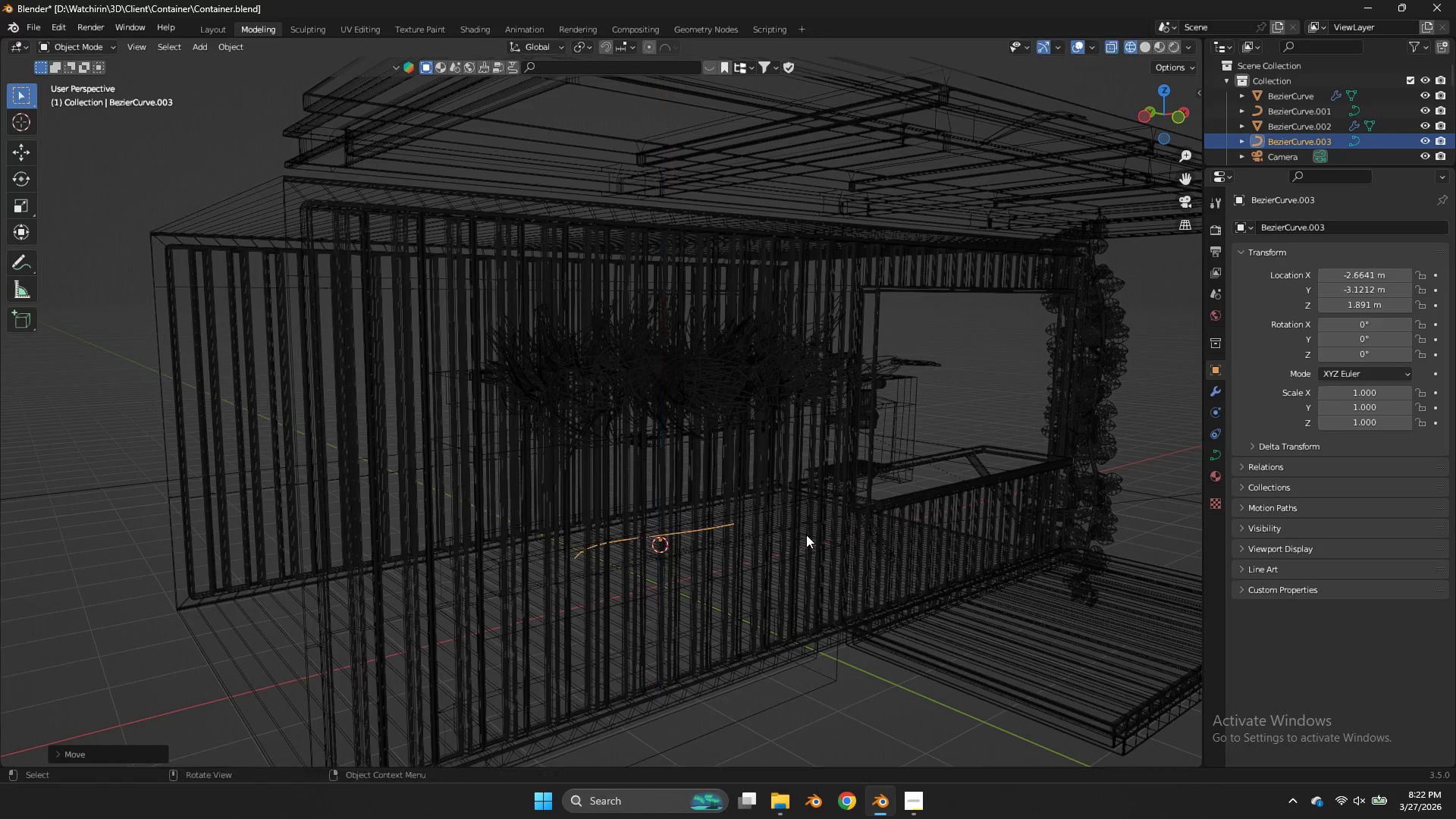 
left_click([806, 535])
 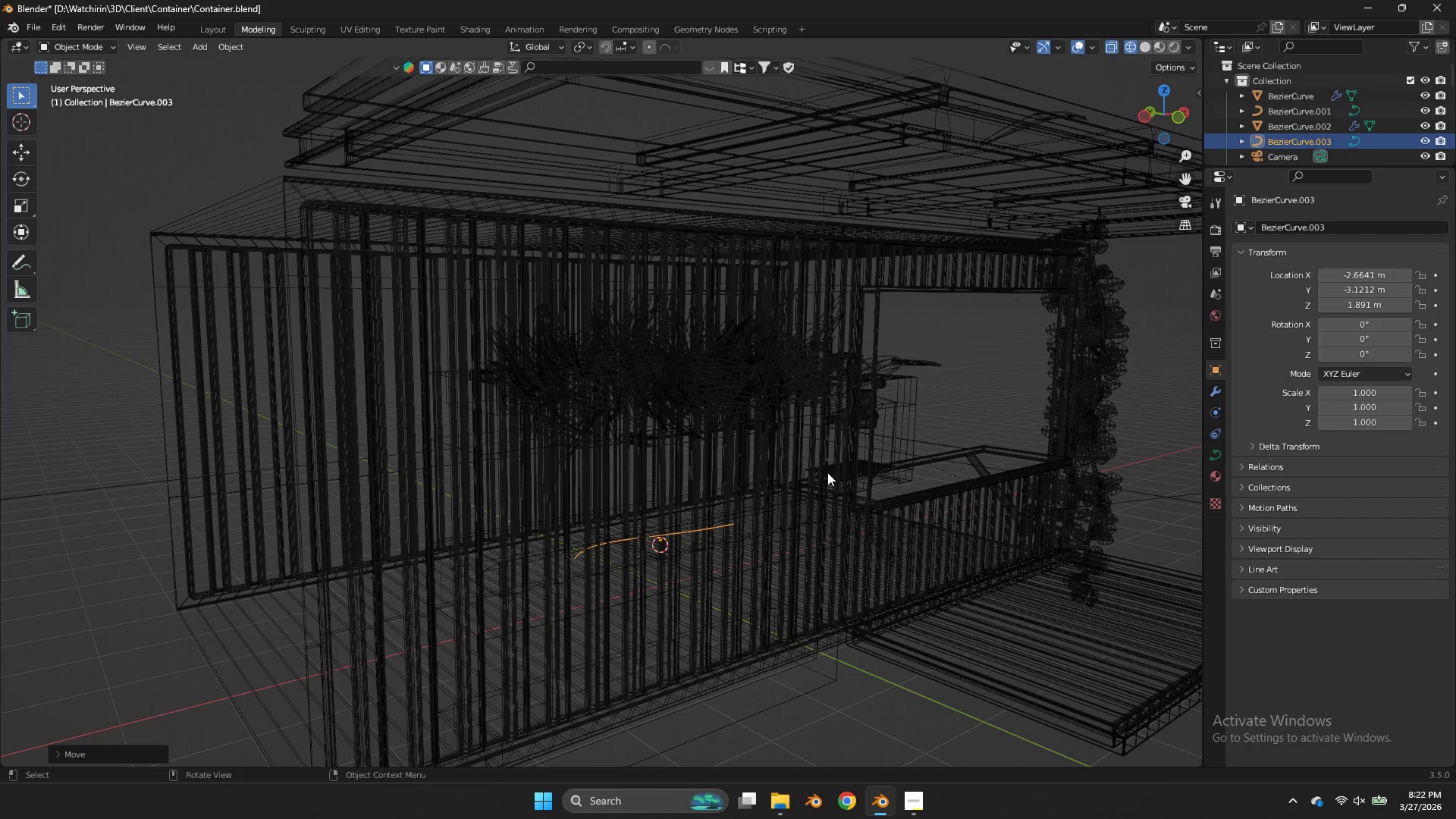 
key(Control+ControlLeft)
 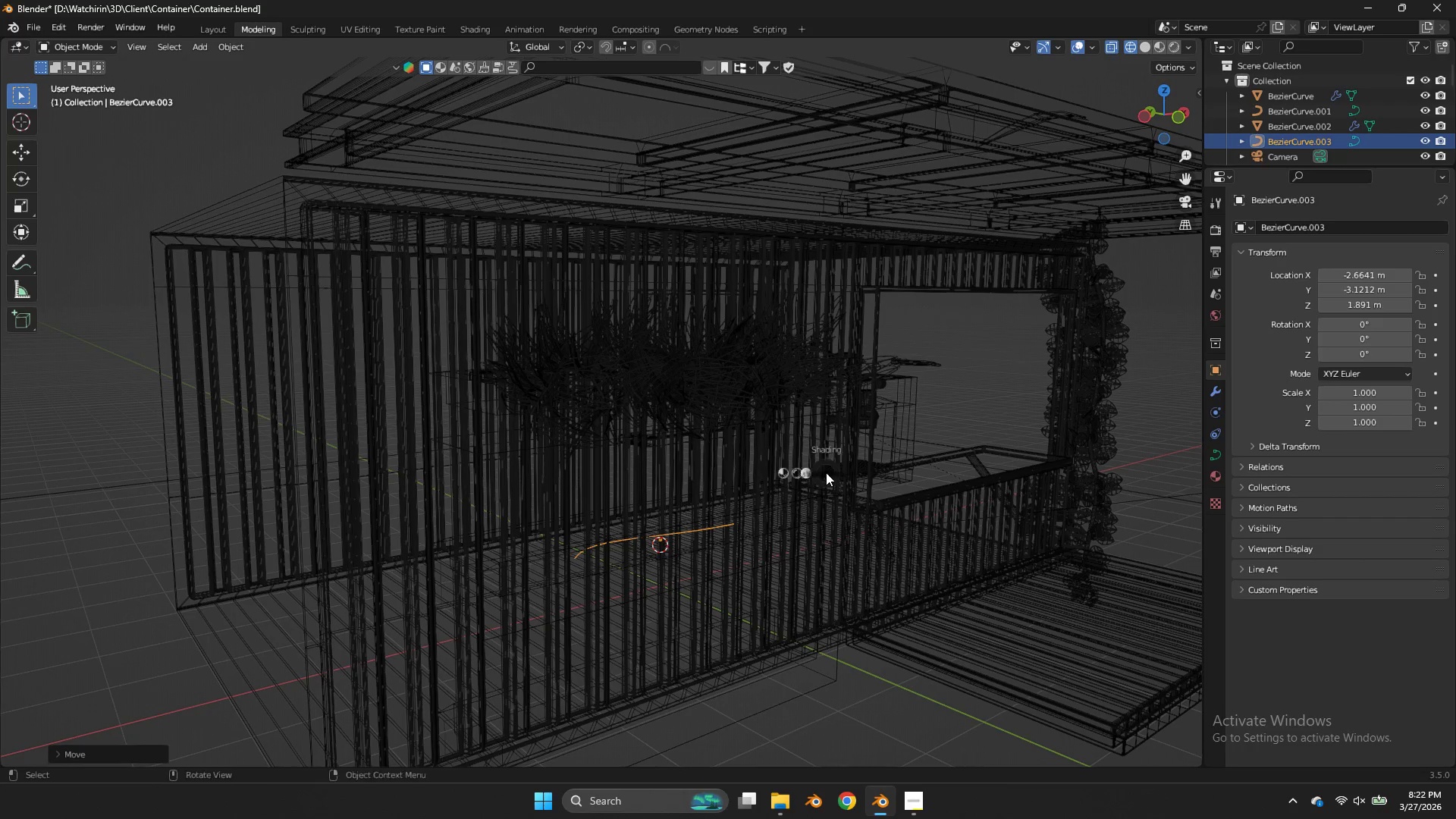 
key(Z)
 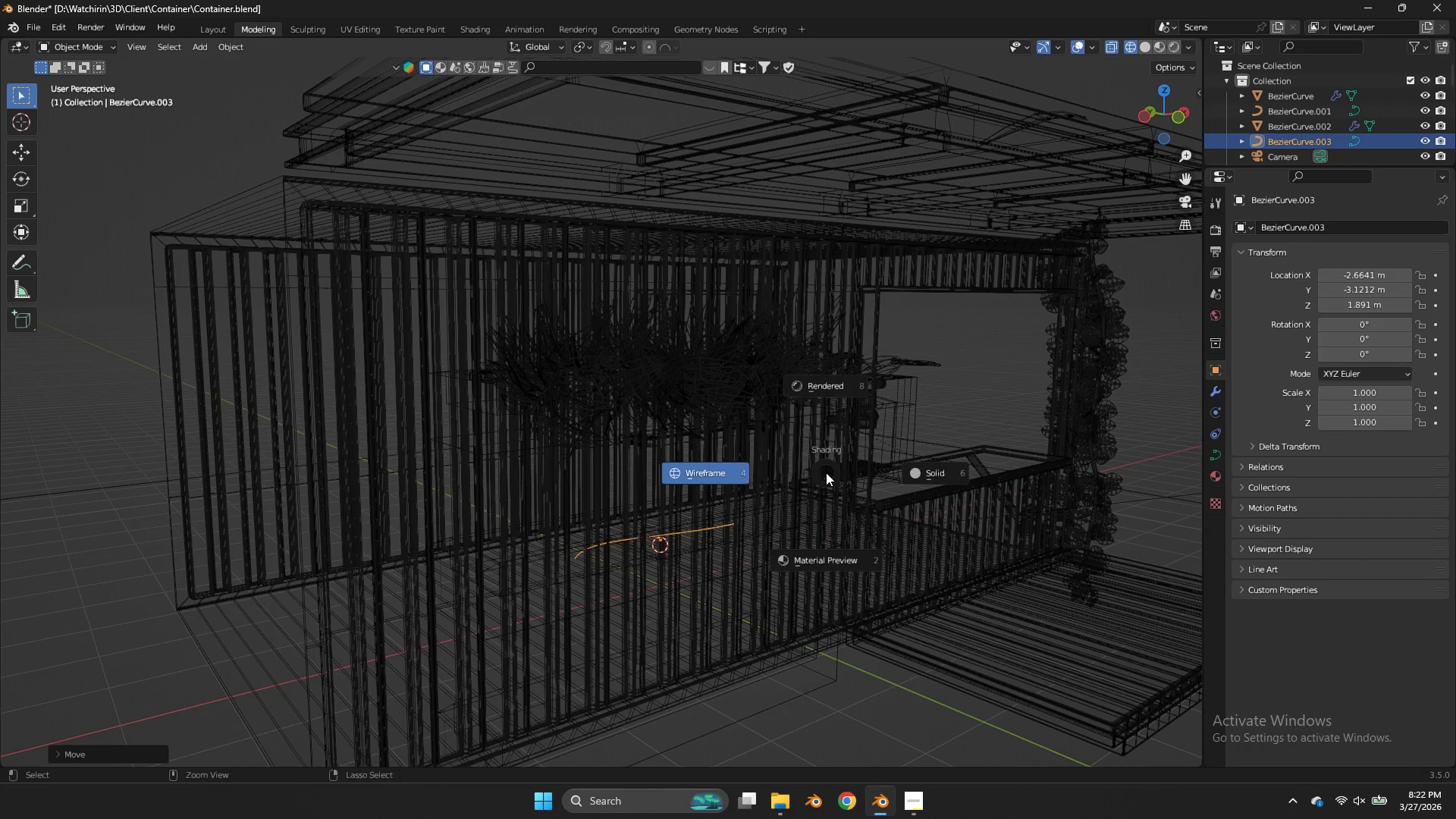 
key(Control+ControlLeft)
 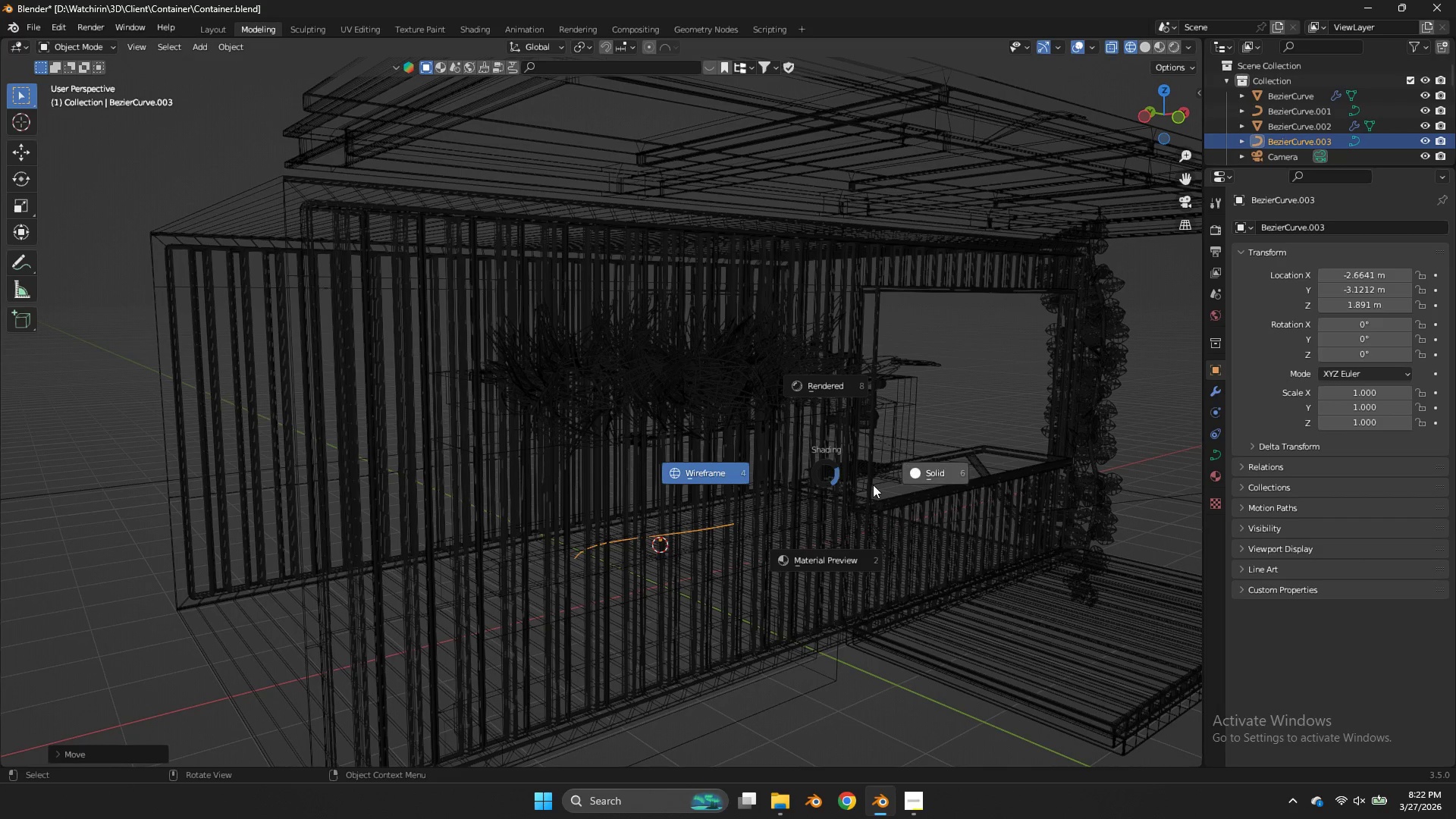 
left_click([886, 483])
 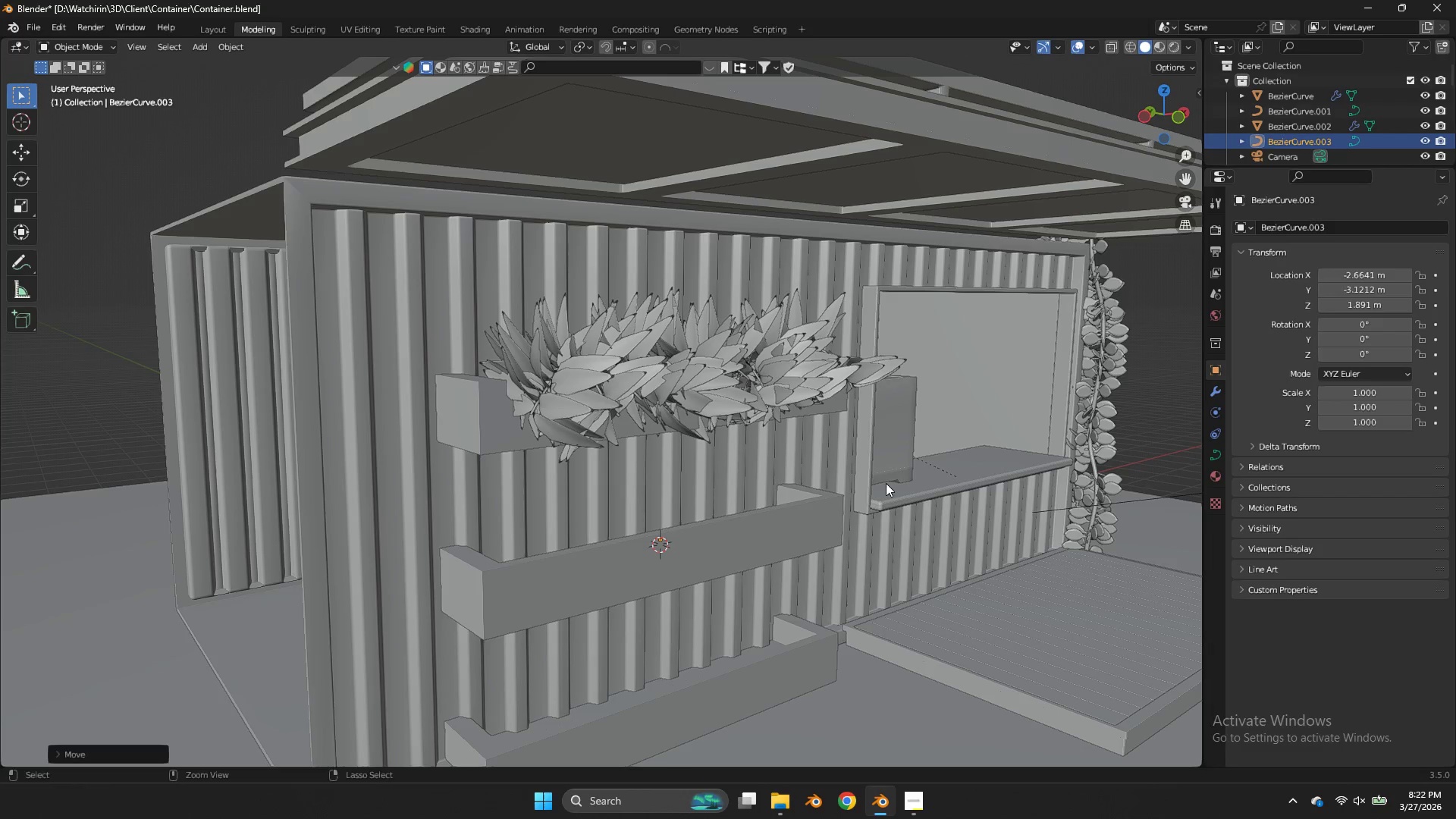 
key(Control+ControlLeft)
 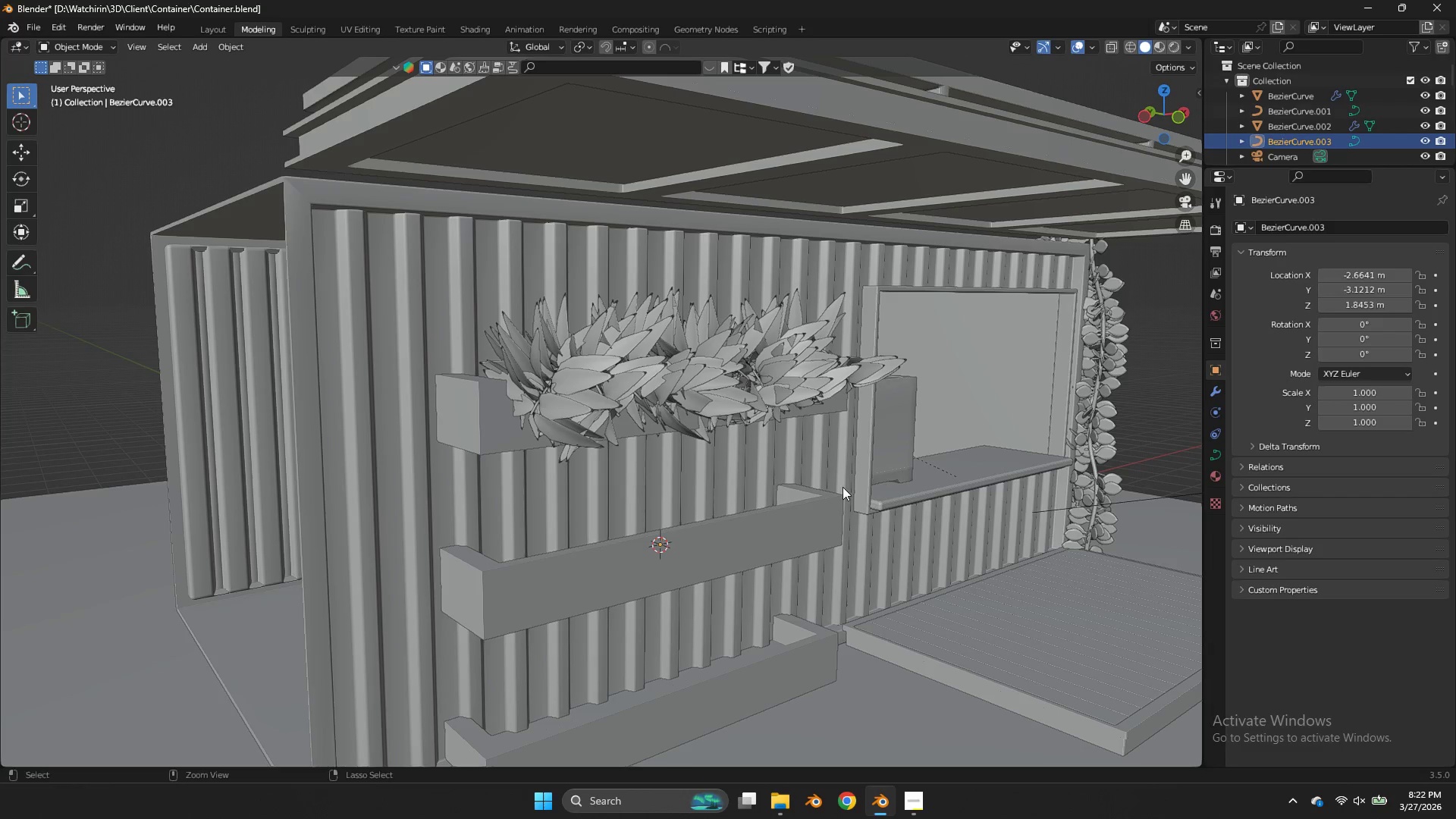 
key(Control+Z)
 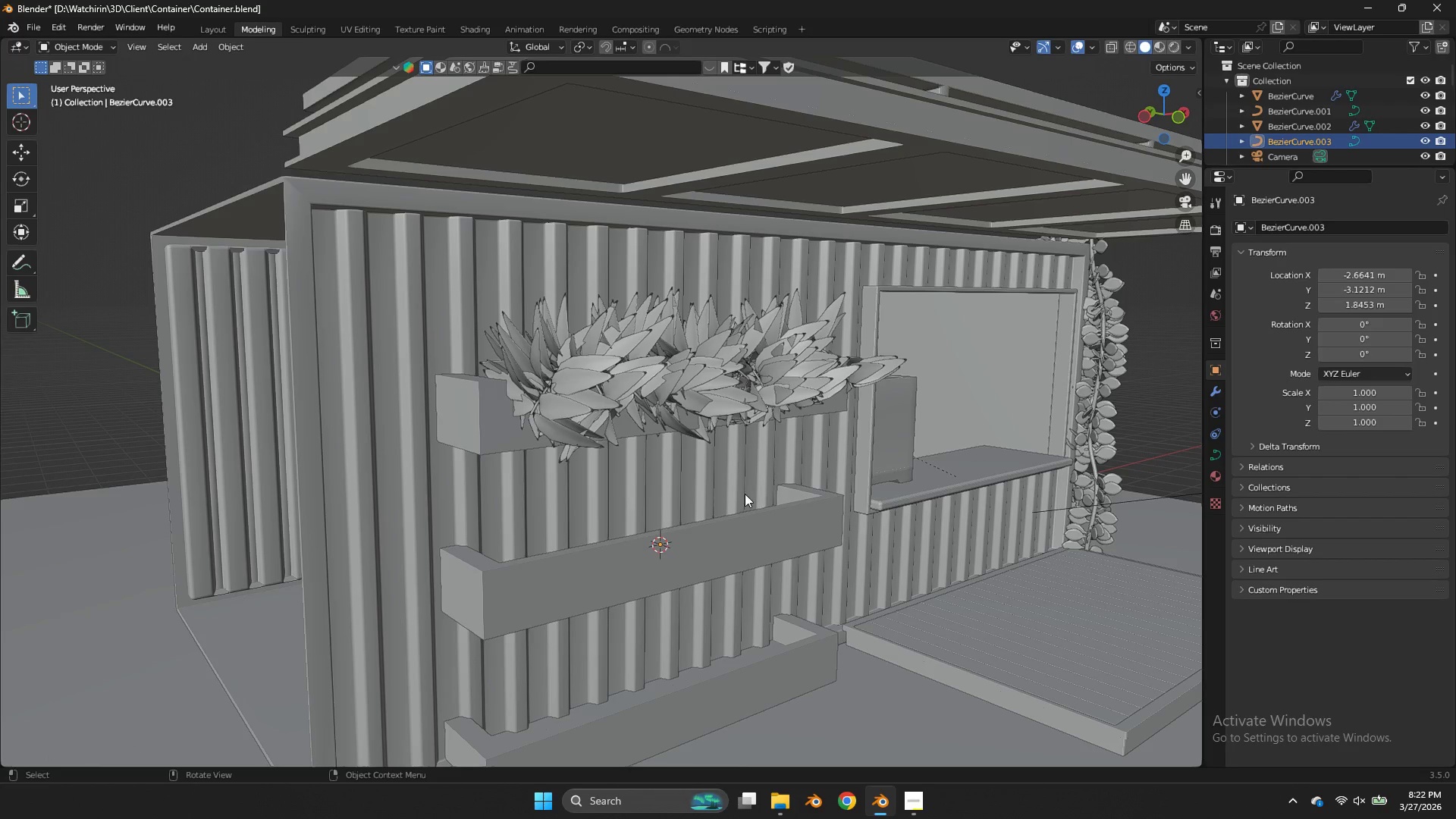 
key(Tab)
 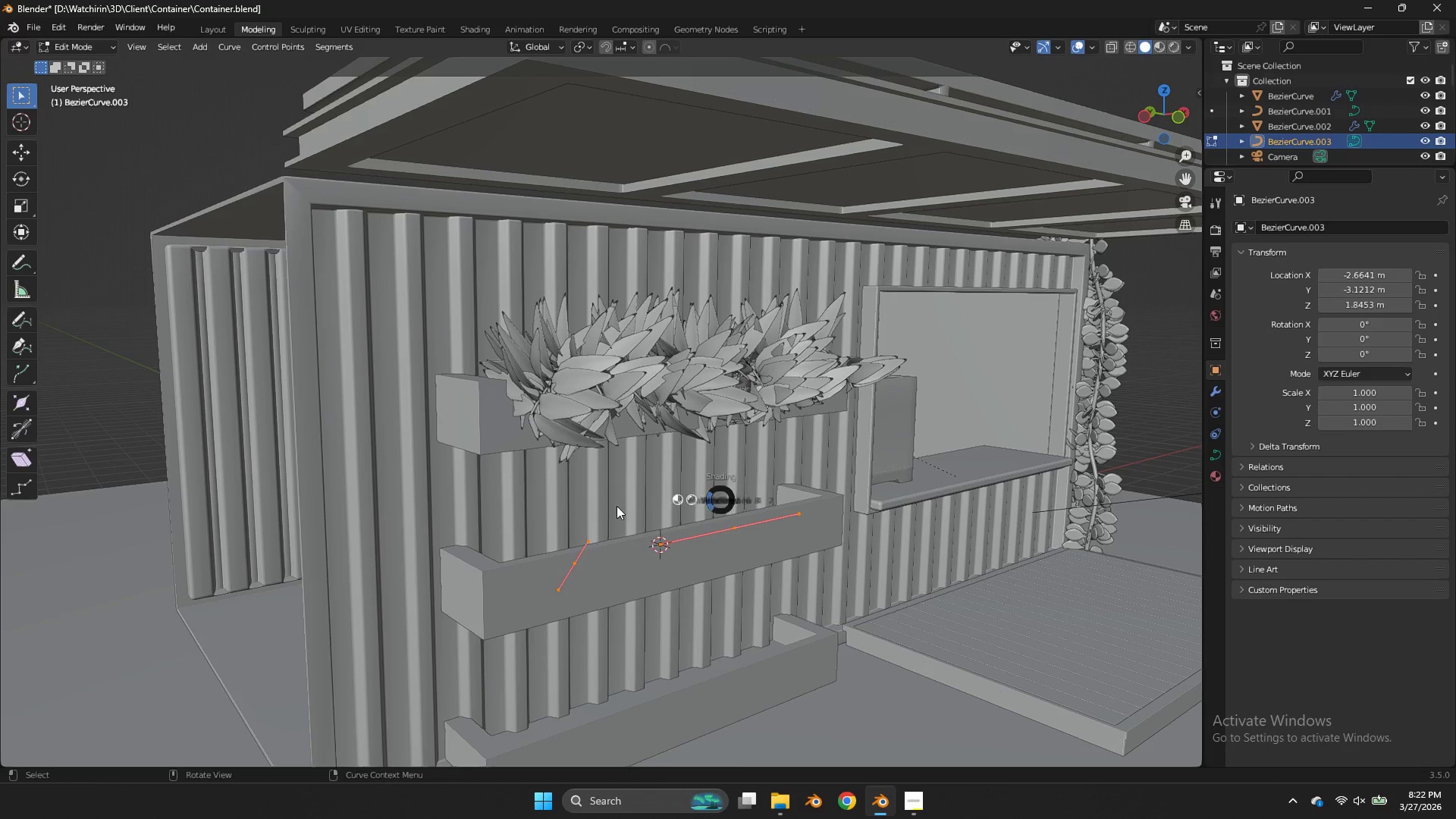 
key(Z)
 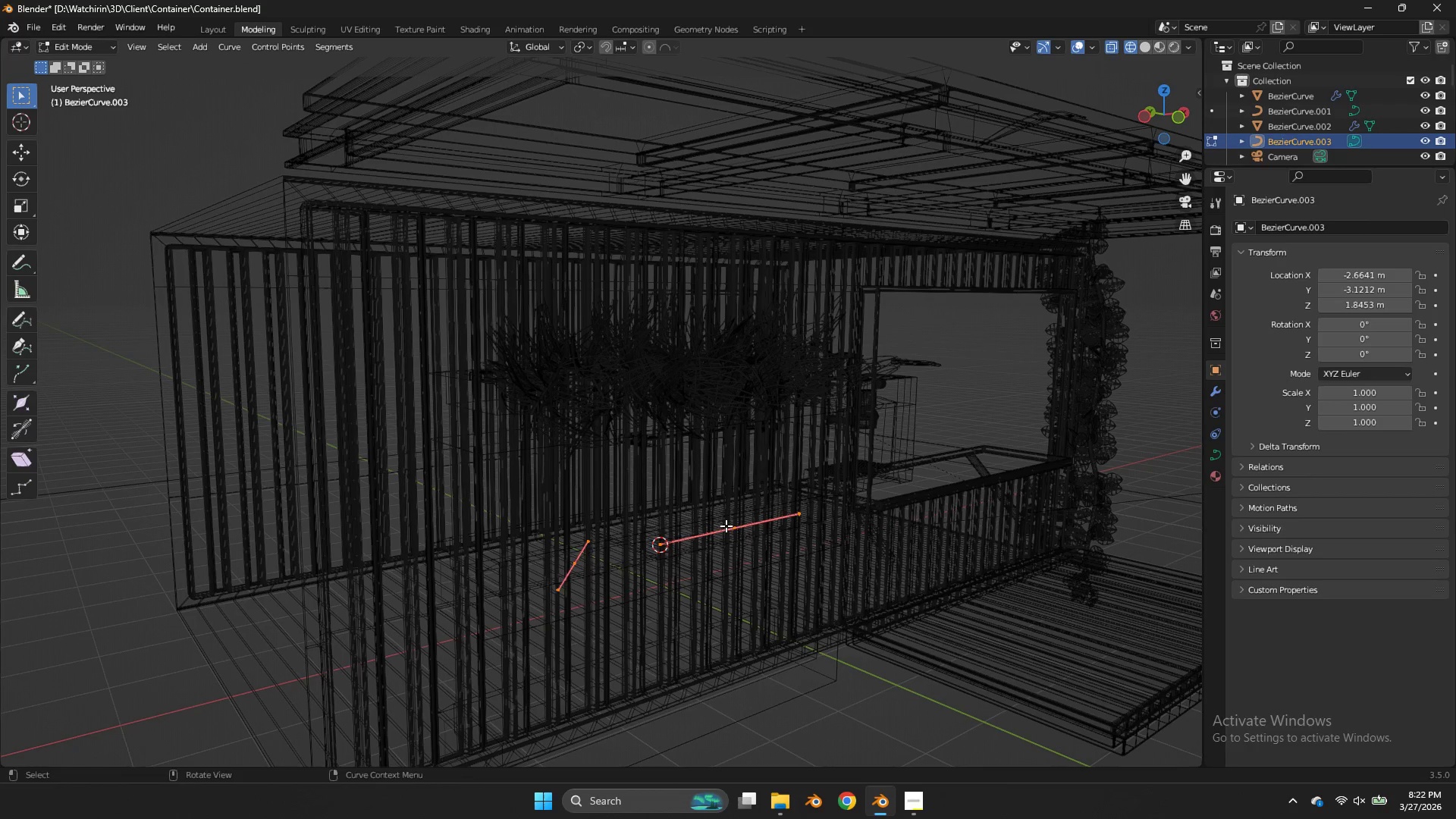 
left_click([729, 527])
 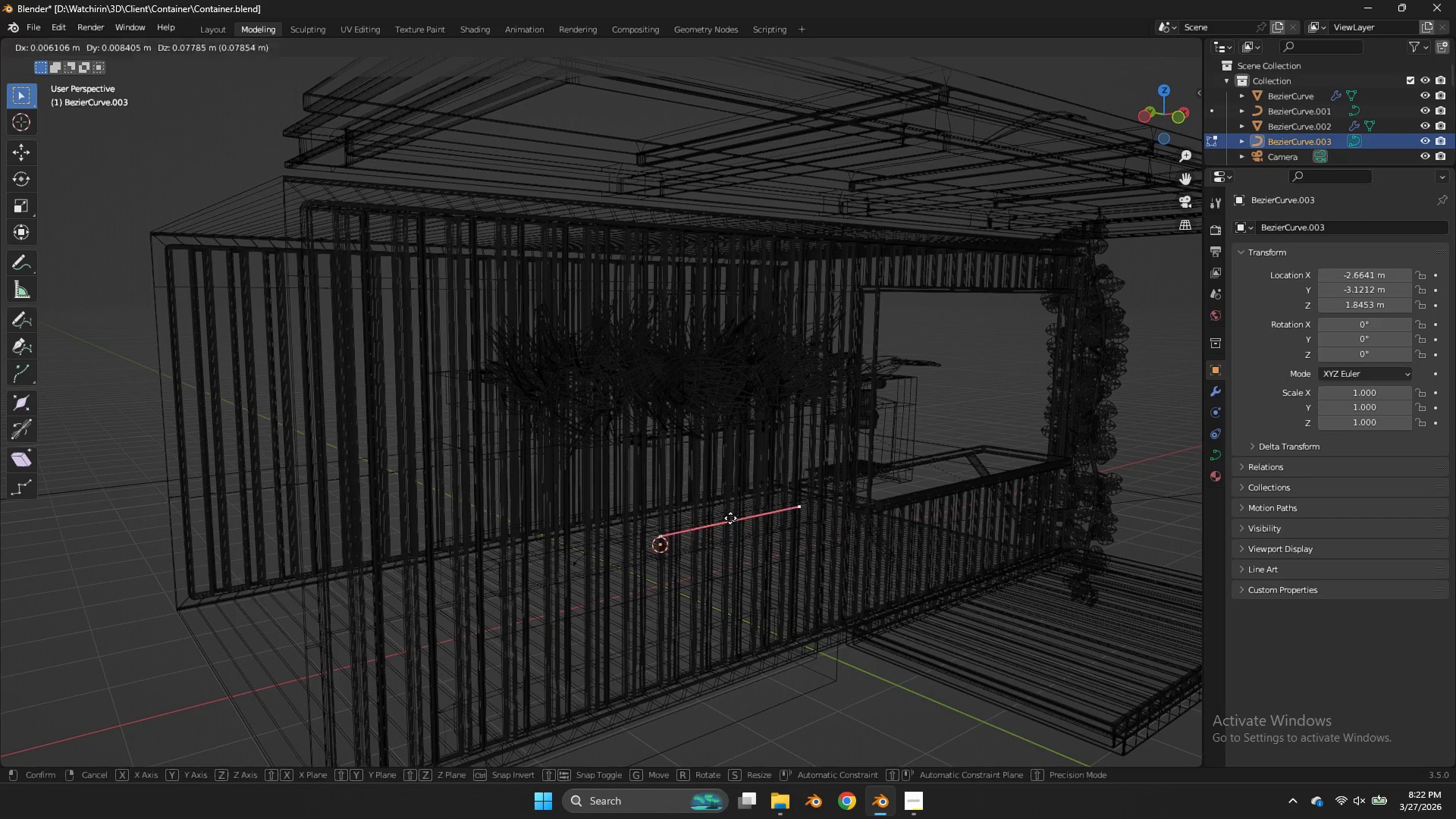 
key(G)
 